 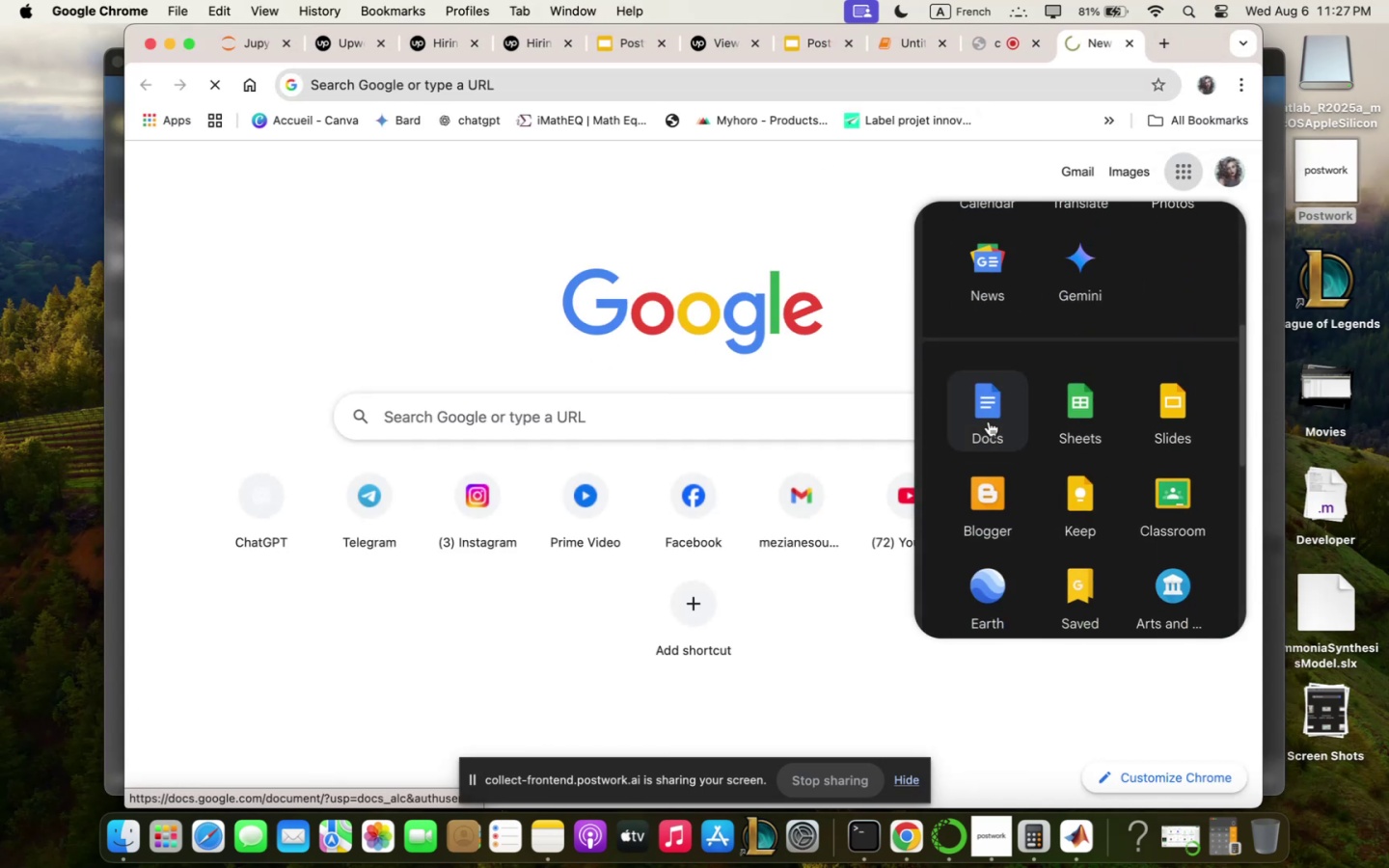 
left_click([328, 373])
 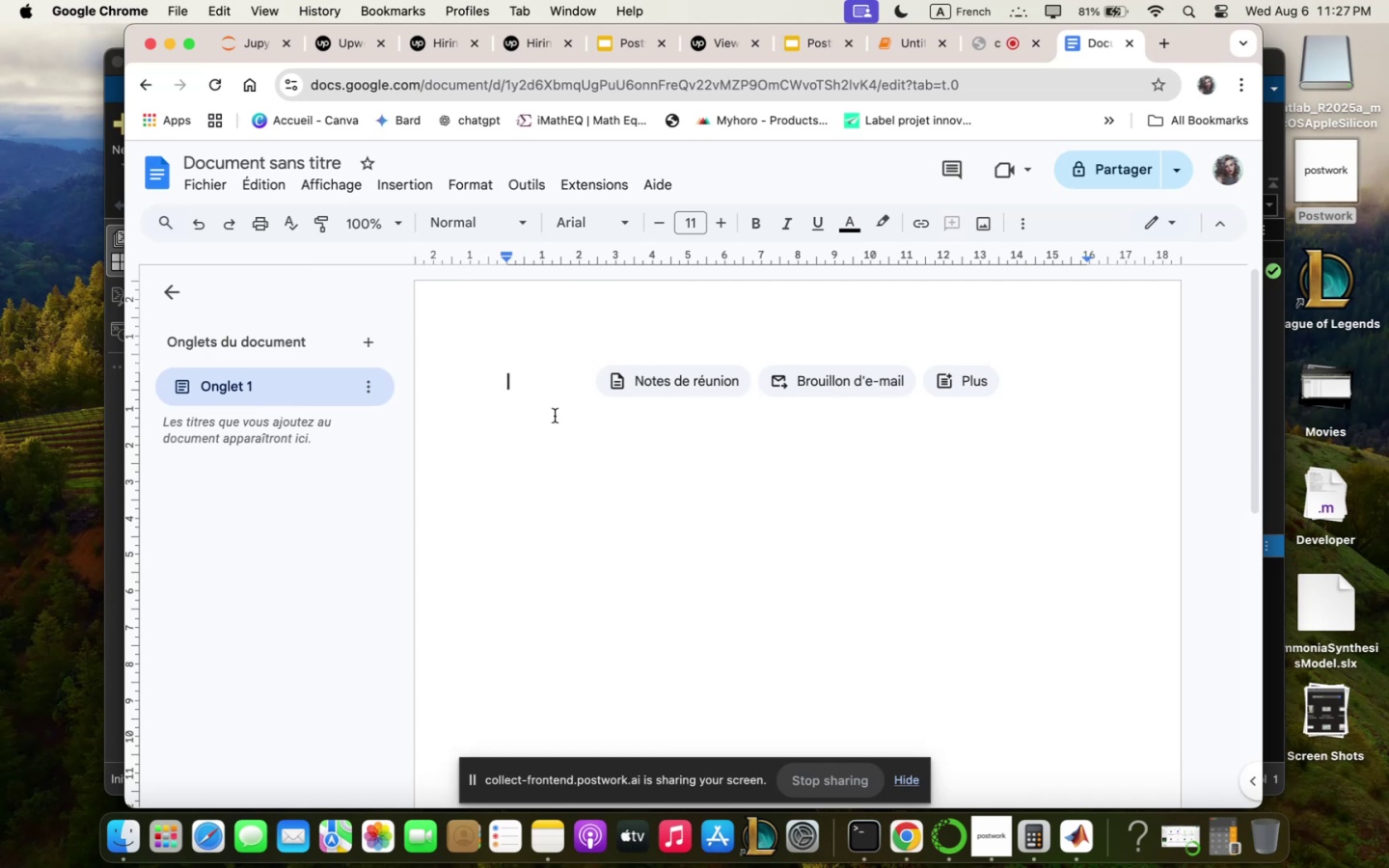 
wait(11.63)
 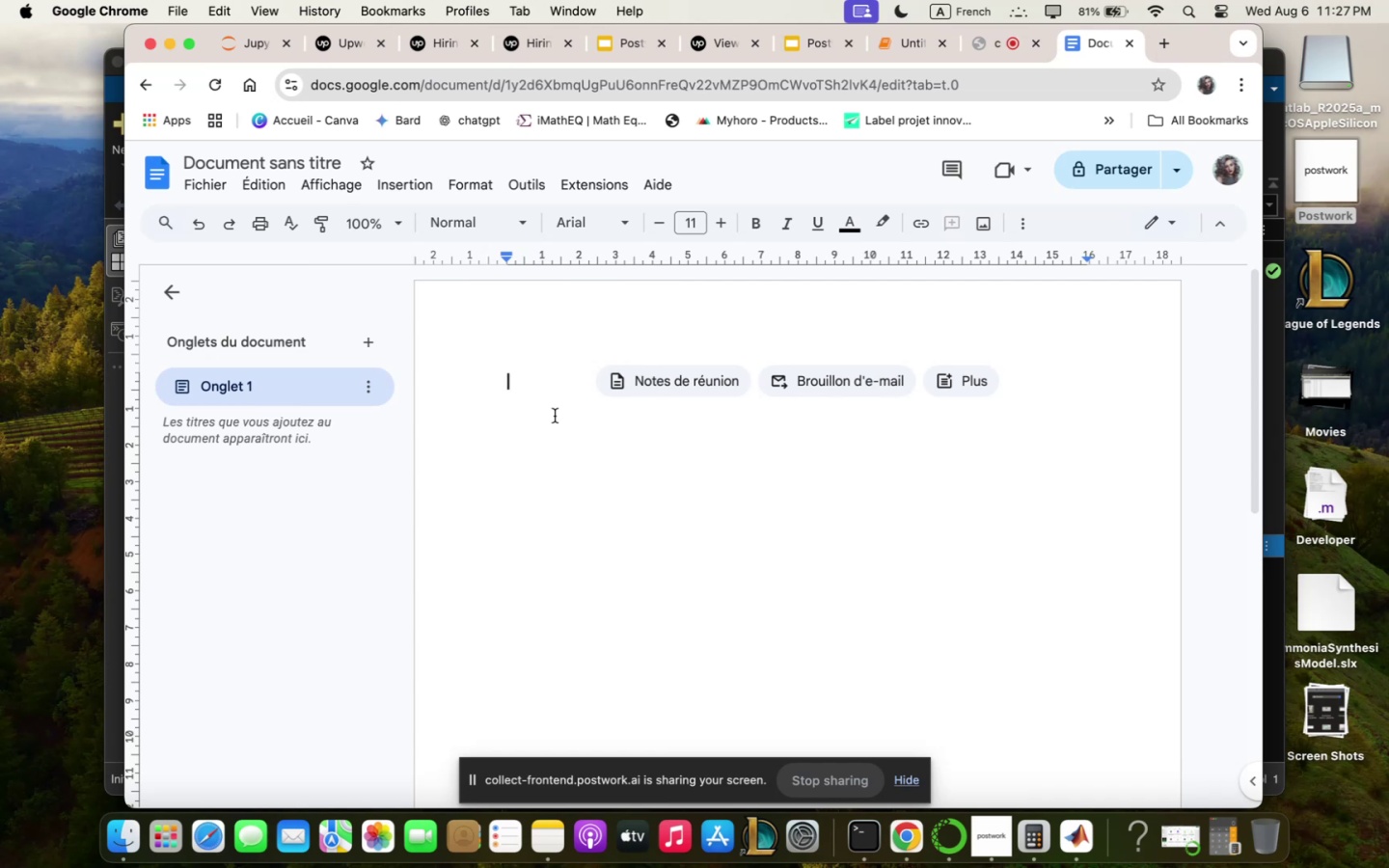 
left_click([556, 415])
 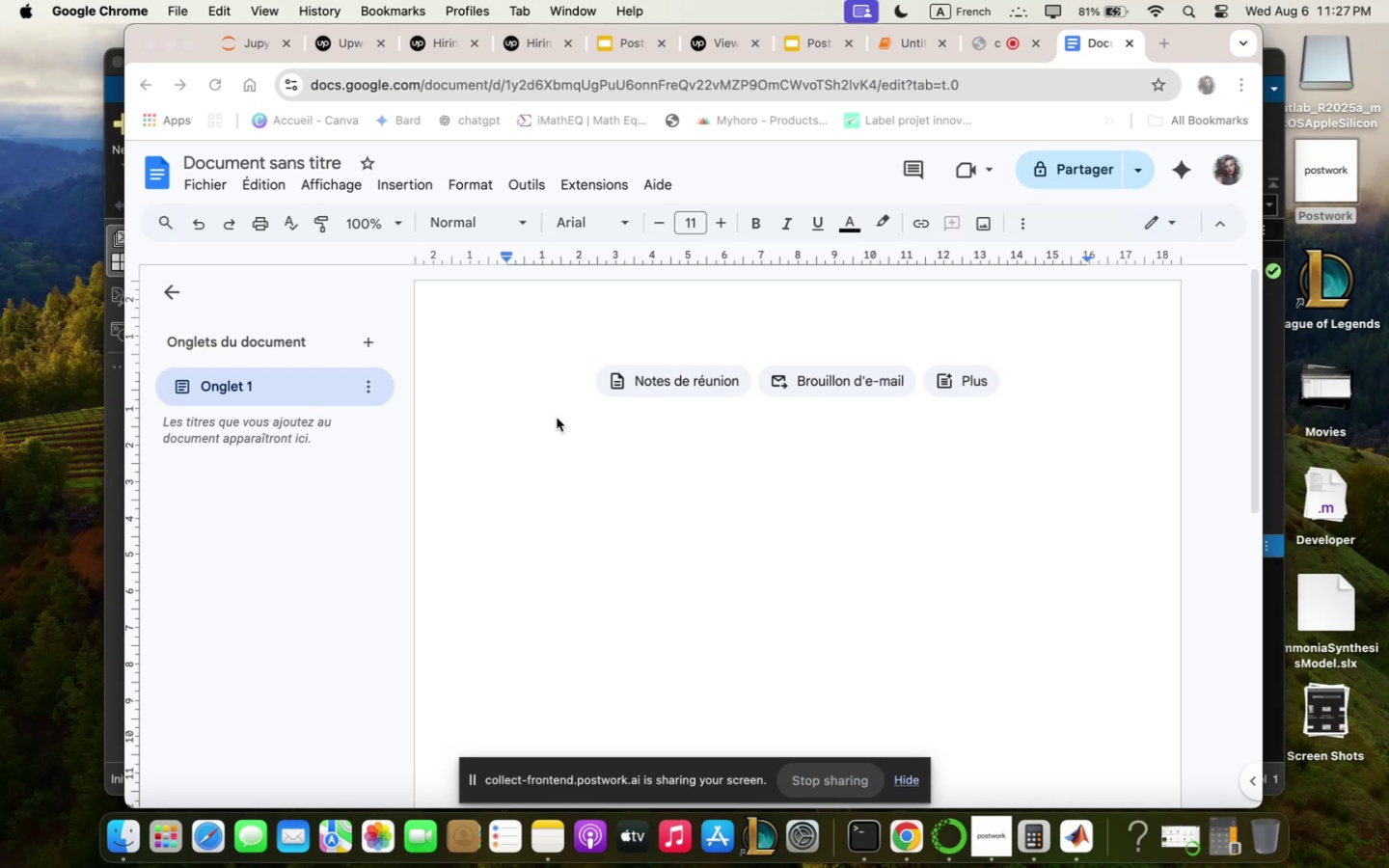 
wait(13.41)
 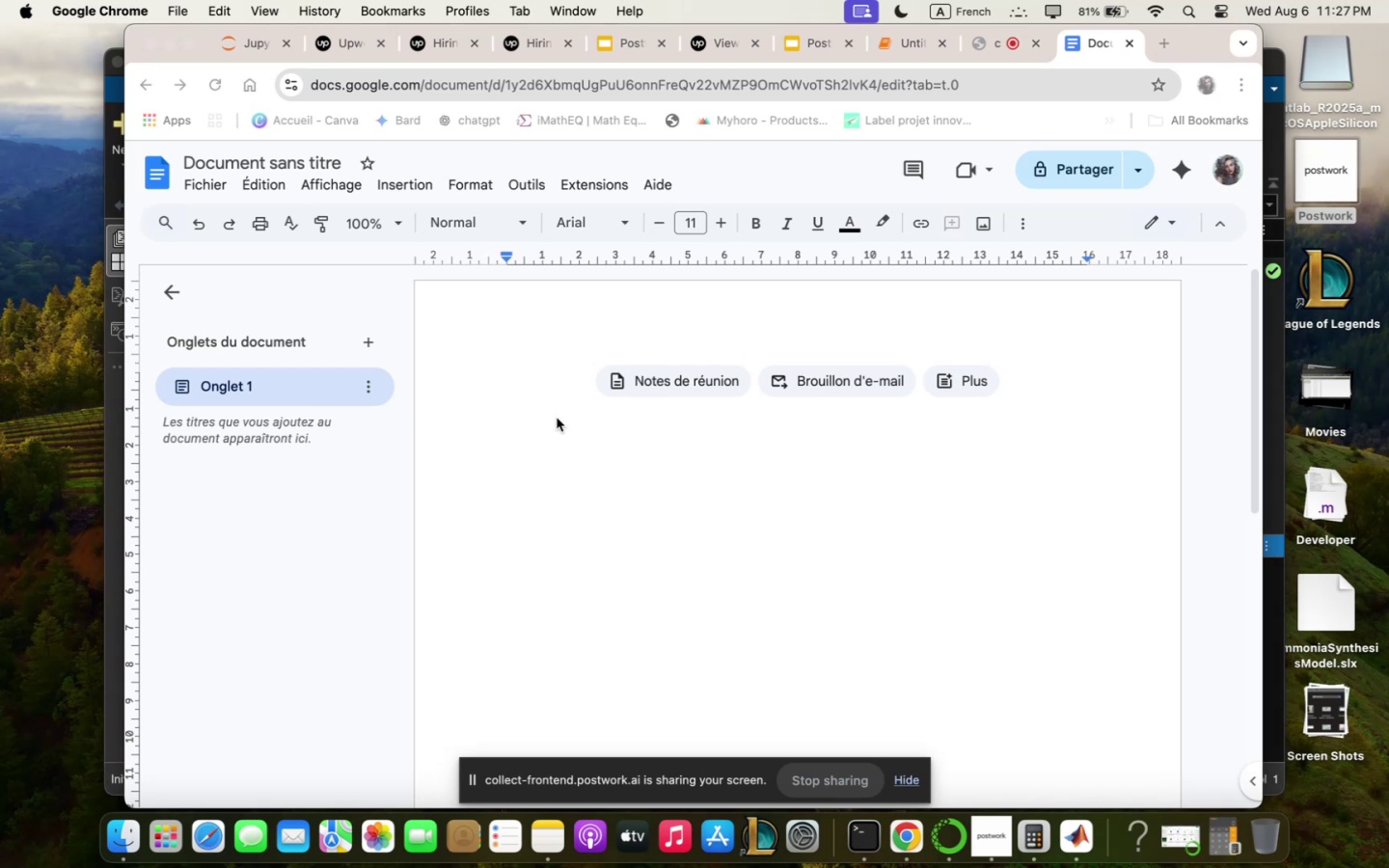 
type(Initil)
key(Backspace)
type(ql scope of o)
key(Backspace)
type(zorkm )
 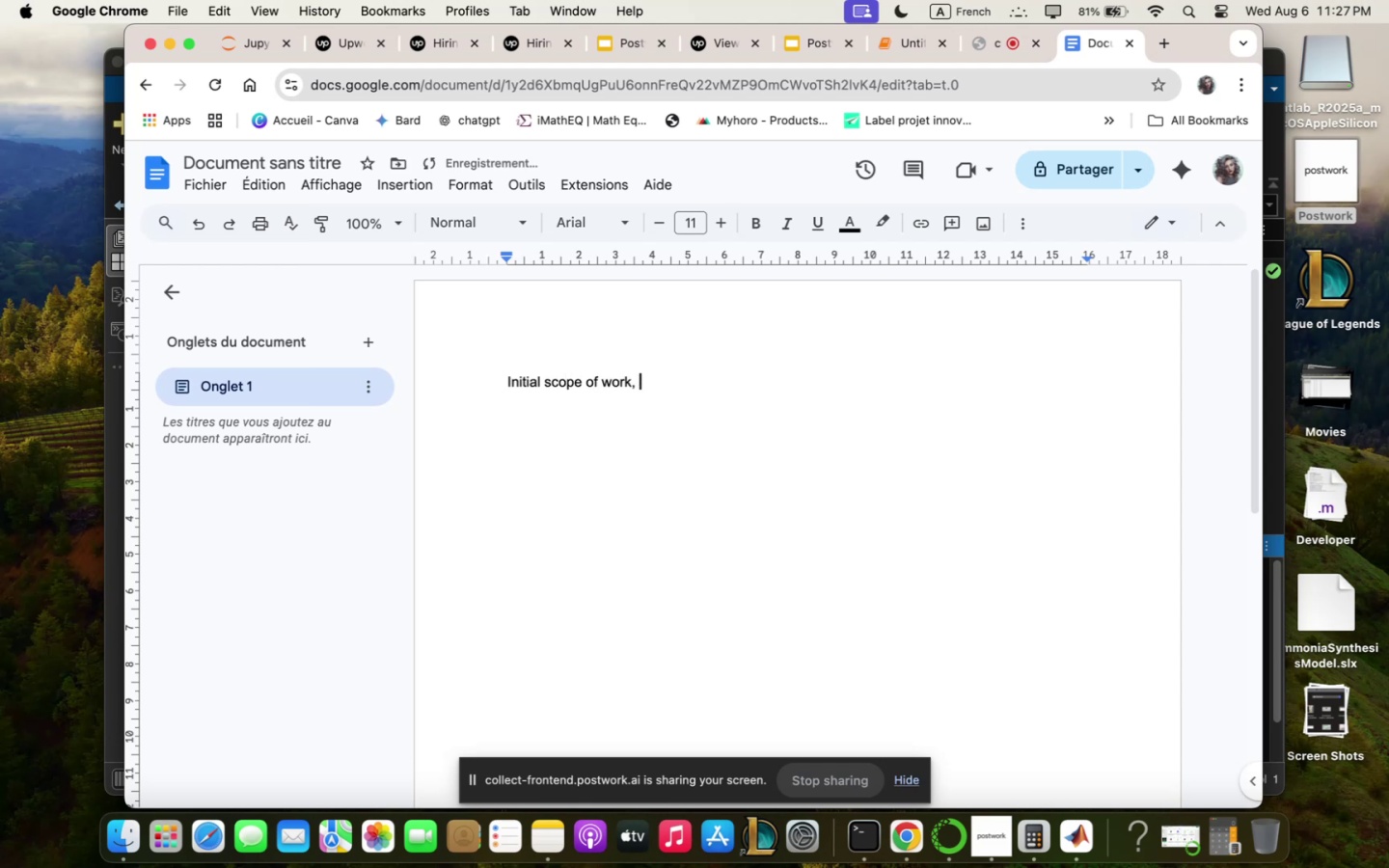 
key(Enter)
 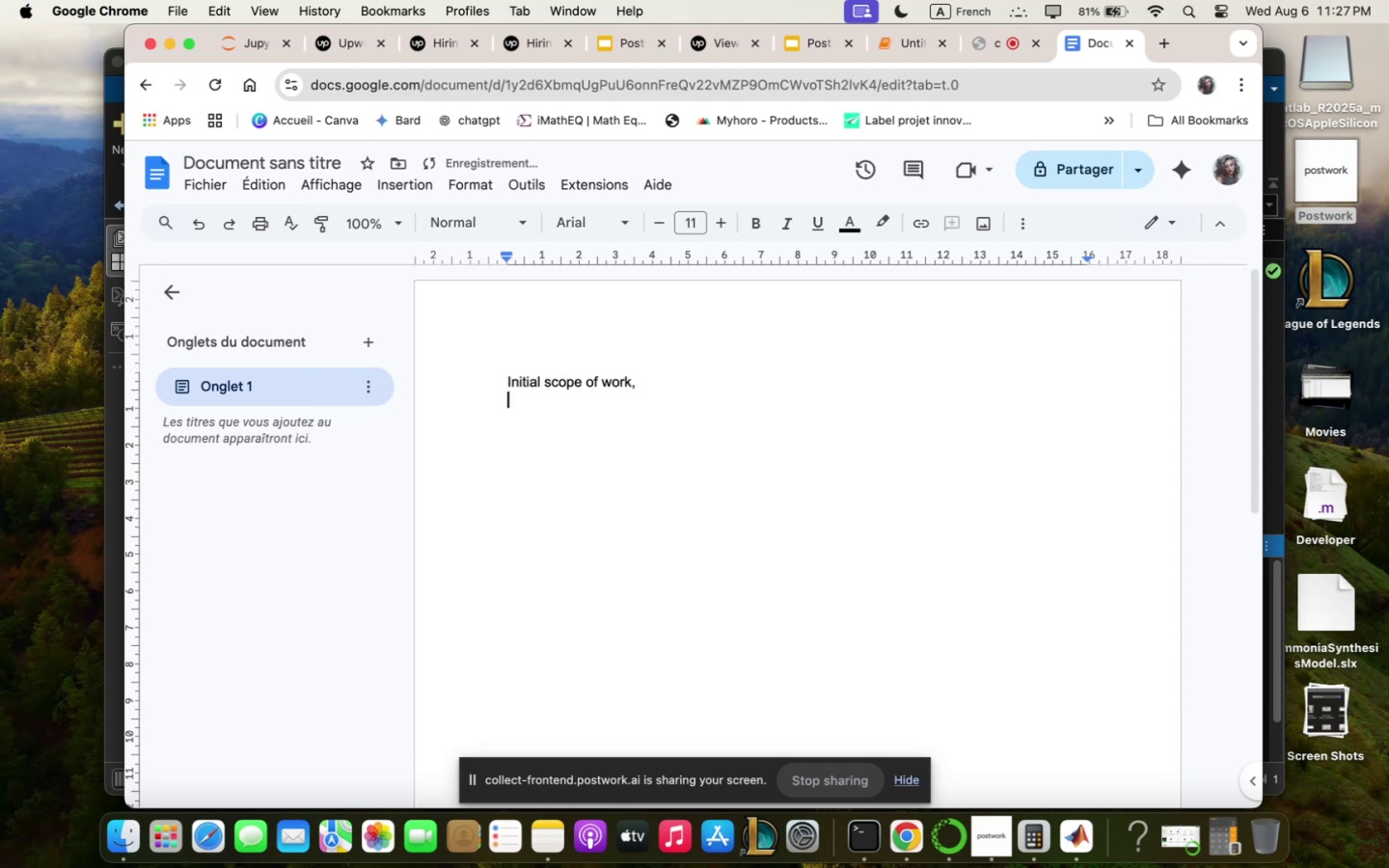 
type(I zilll)
key(Backspace)
type( stqrt by setting the environe;ent noz m qnd qgent pq)
key(Backspace)
key(Backspace)
key(Backspace)
key(Backspace)
key(Backspace)
key(Backspace)
key(Backspace)
key(Backspace)
type(RL qgent se)
key(Backspace)
key(Backspace)
 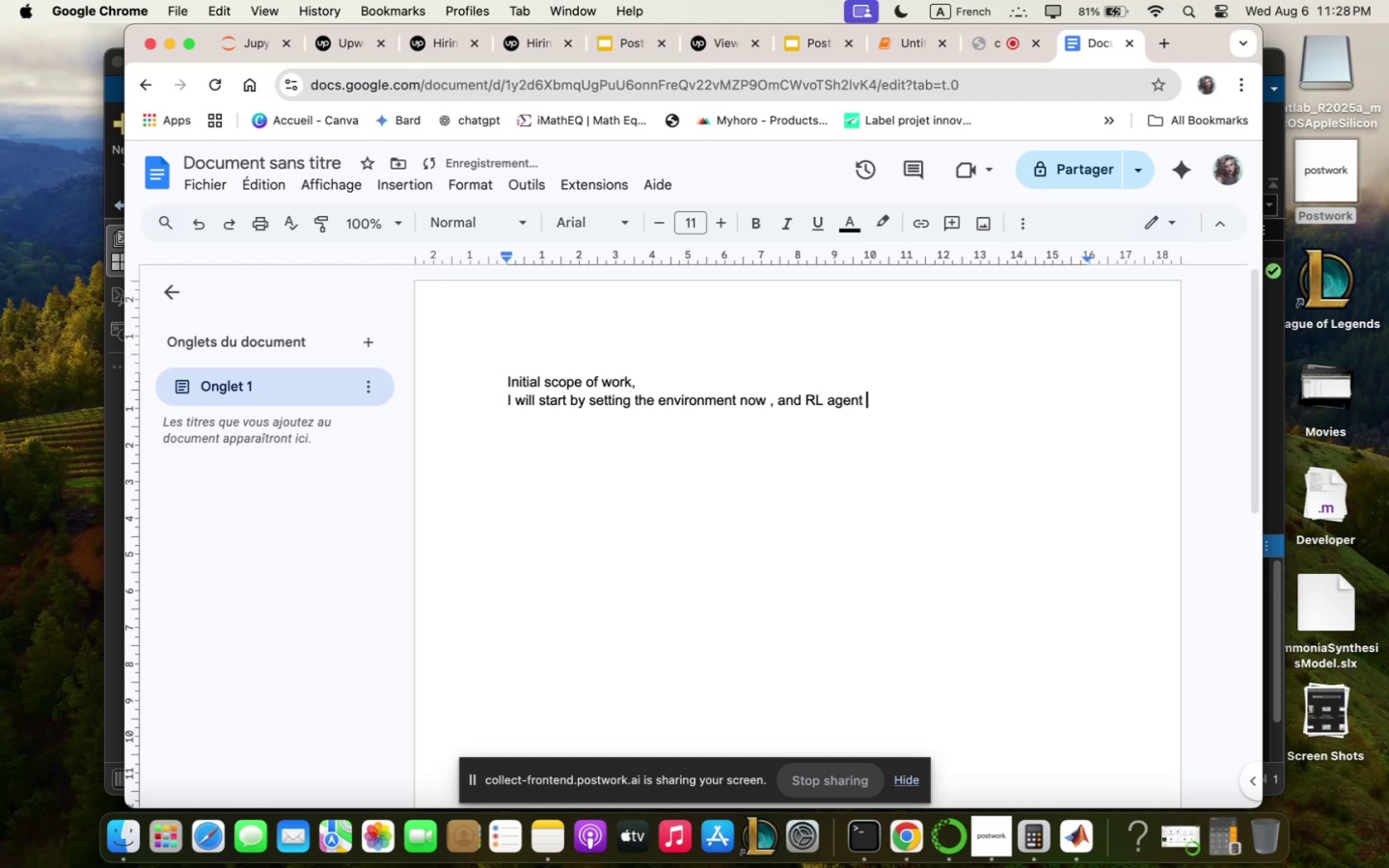 
type(pqwr)
key(Backspace)
key(Backspace)
type(q)
key(Backspace)
type(rq;eters )
 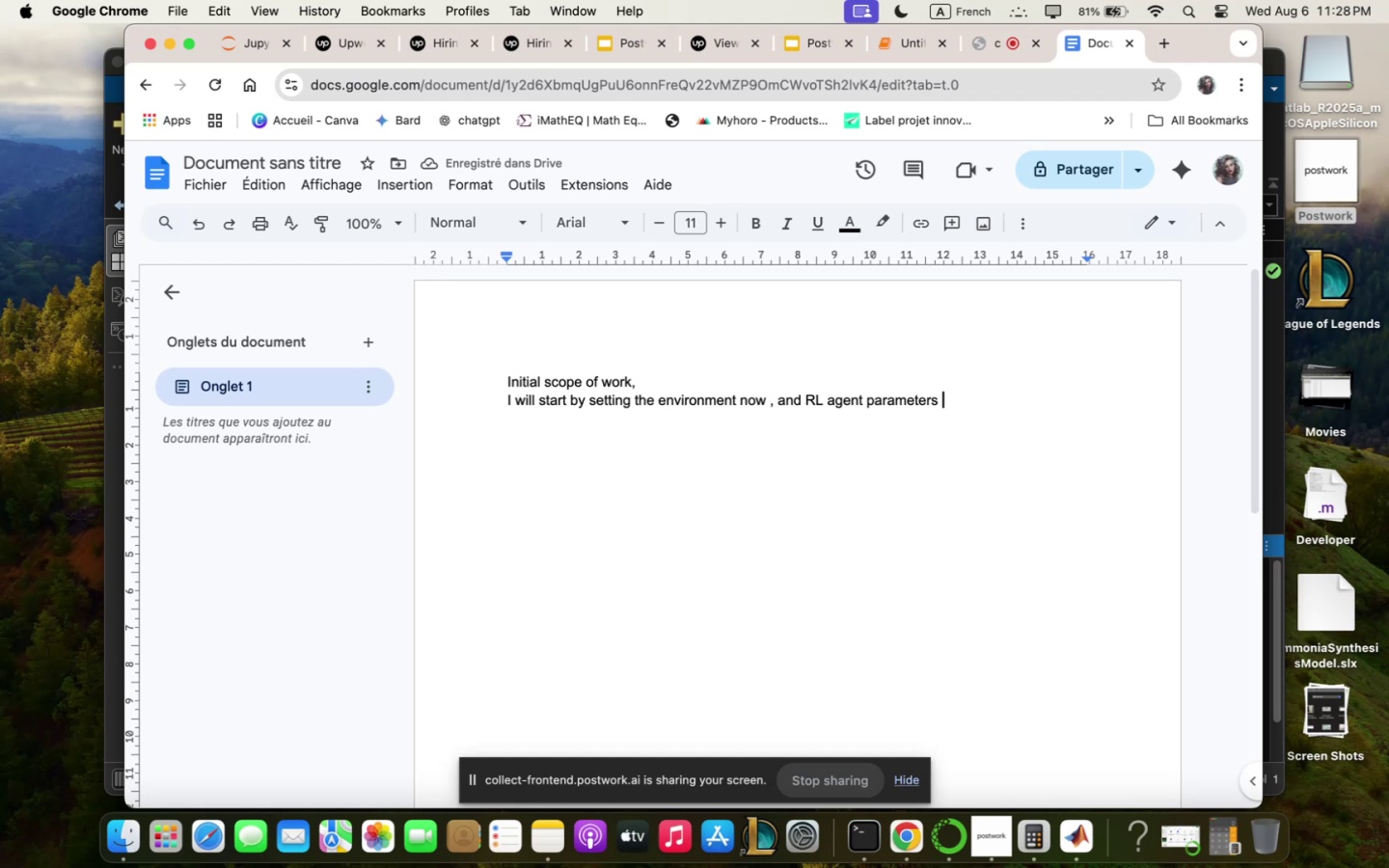 
key(Enter)
 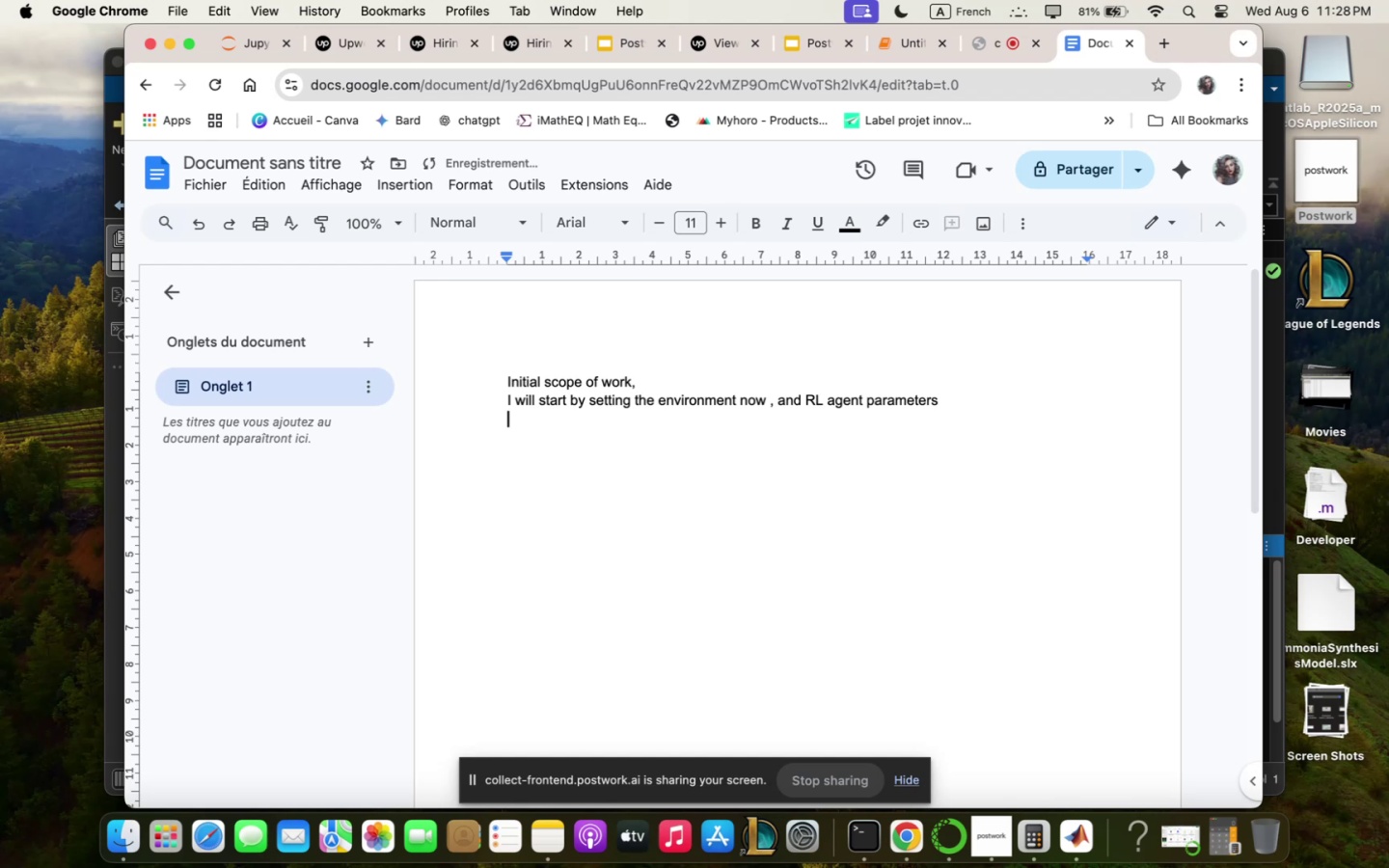 
type(this project zill involve dan qgent )
 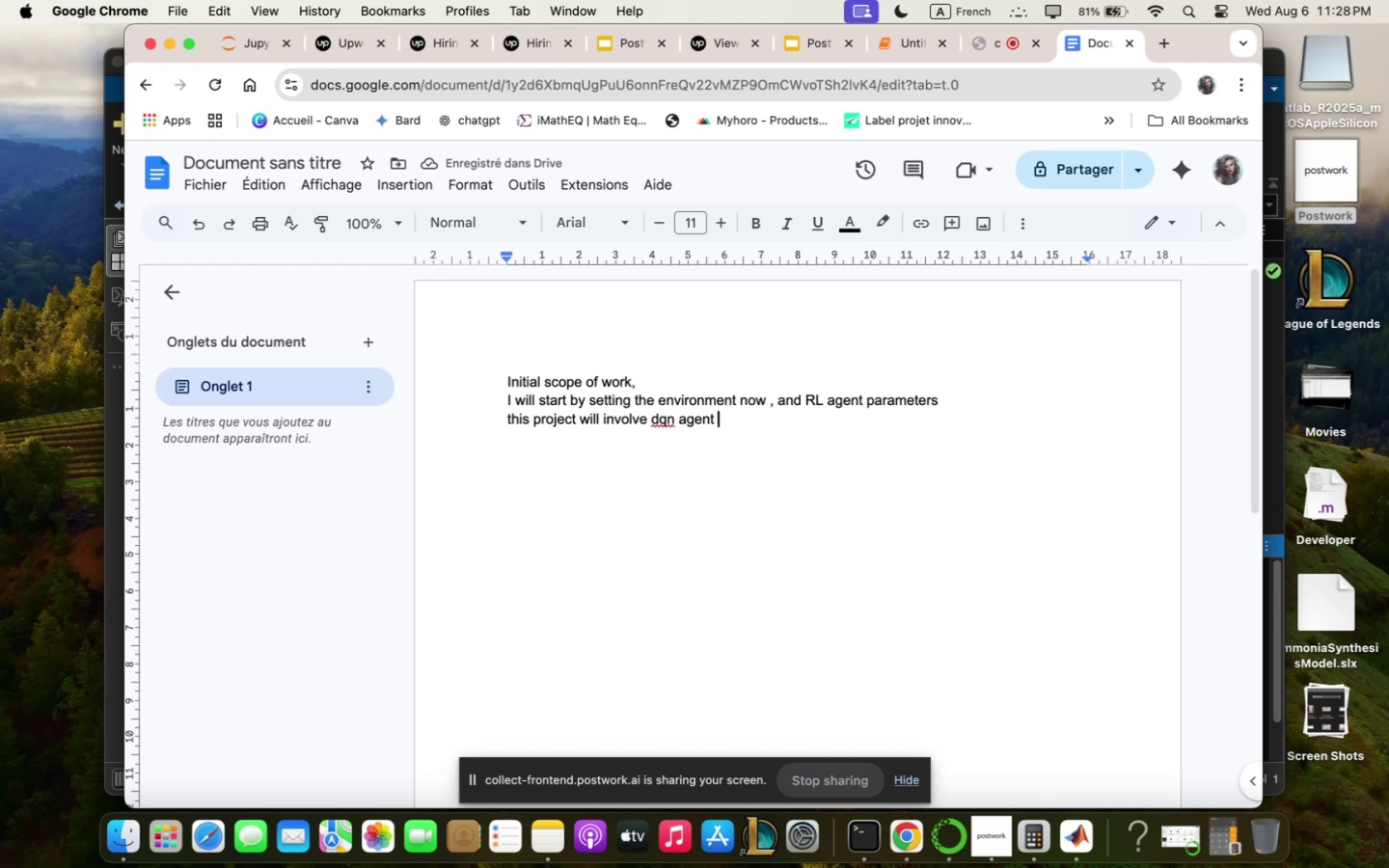 
wait(5.4)
 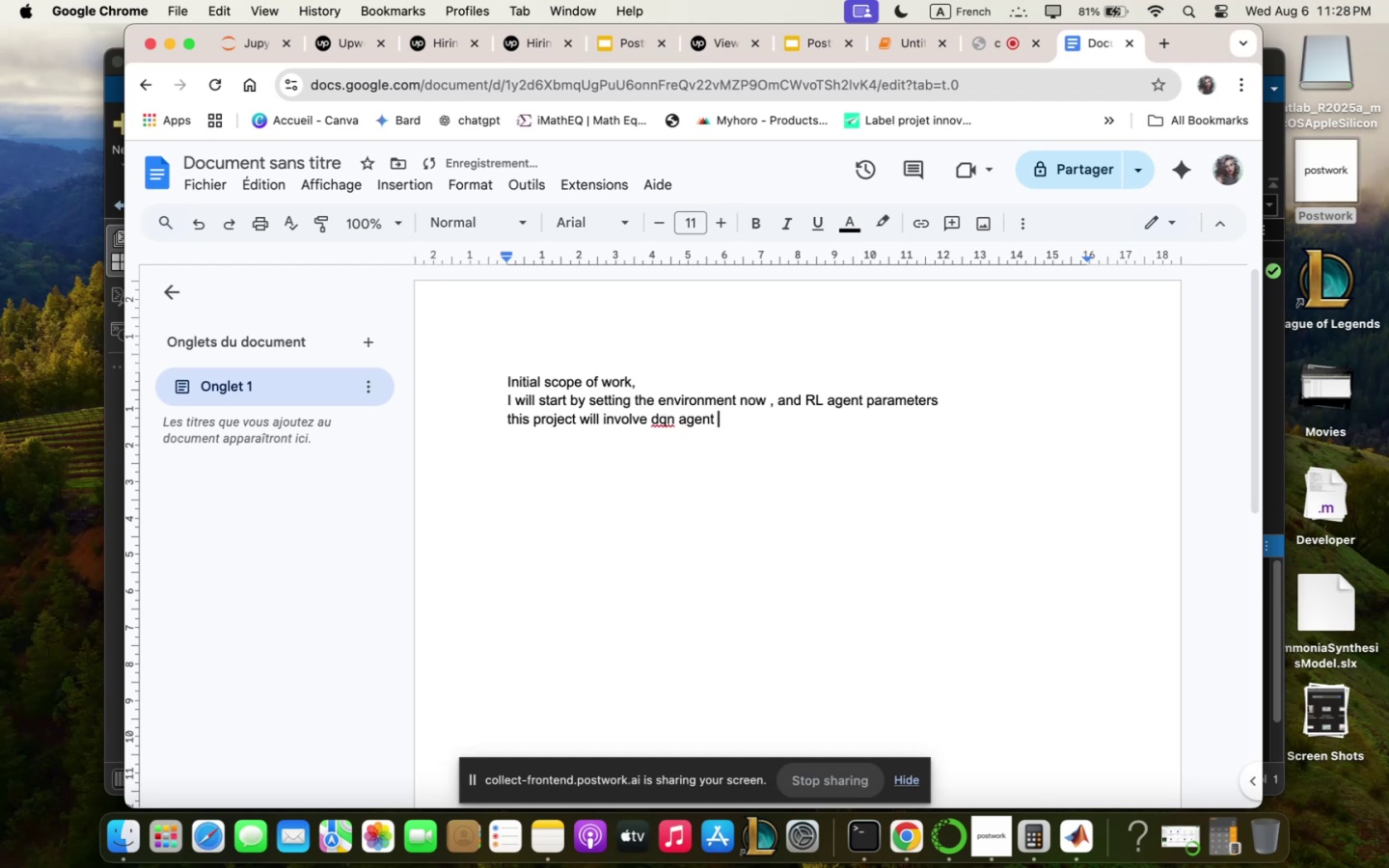 
type(for zireless beq;for;ing optiu;)
key(Backspace)
key(Backspace)
type(;iwqtion in ^G netzorks)
 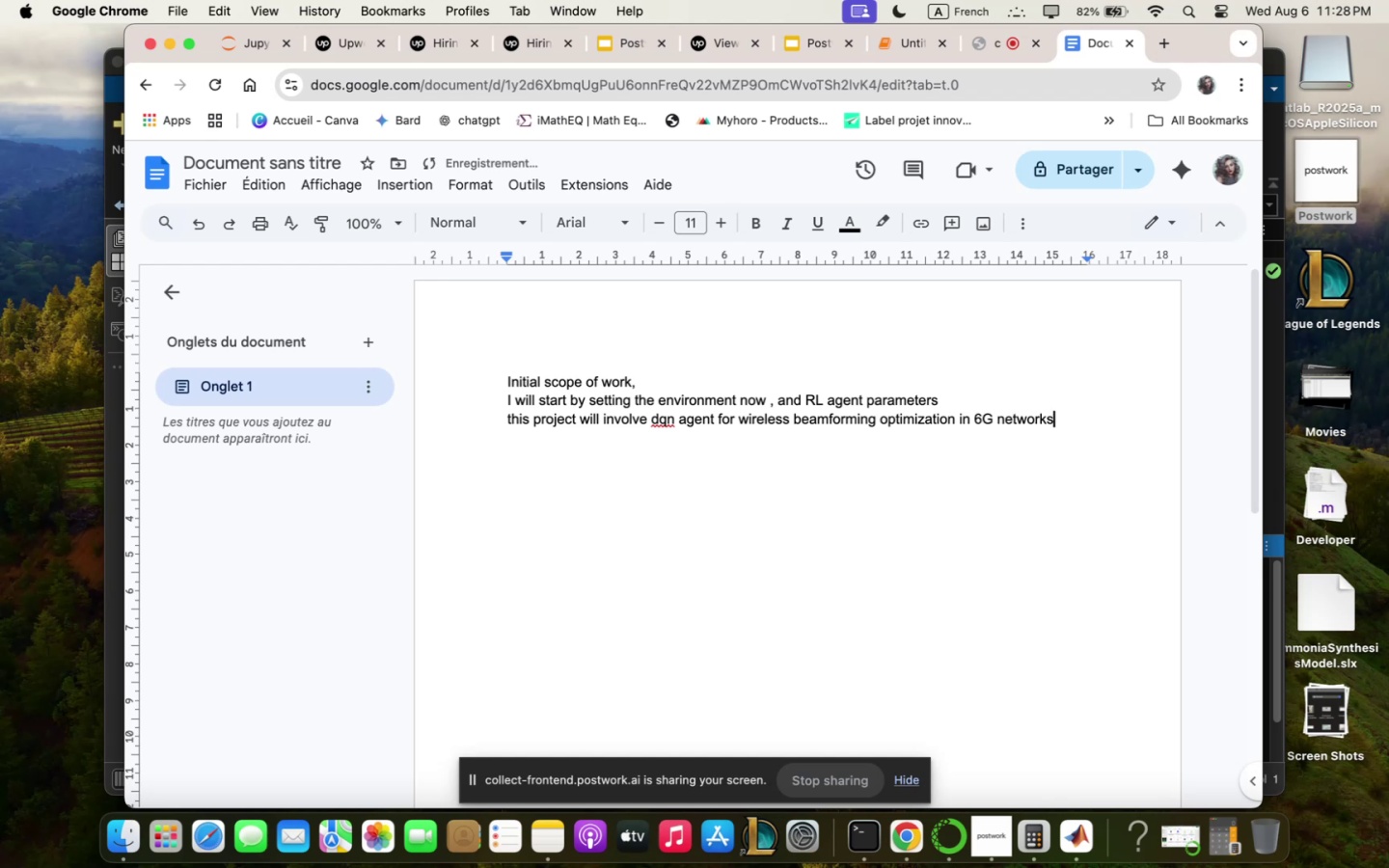 
key(Enter)
 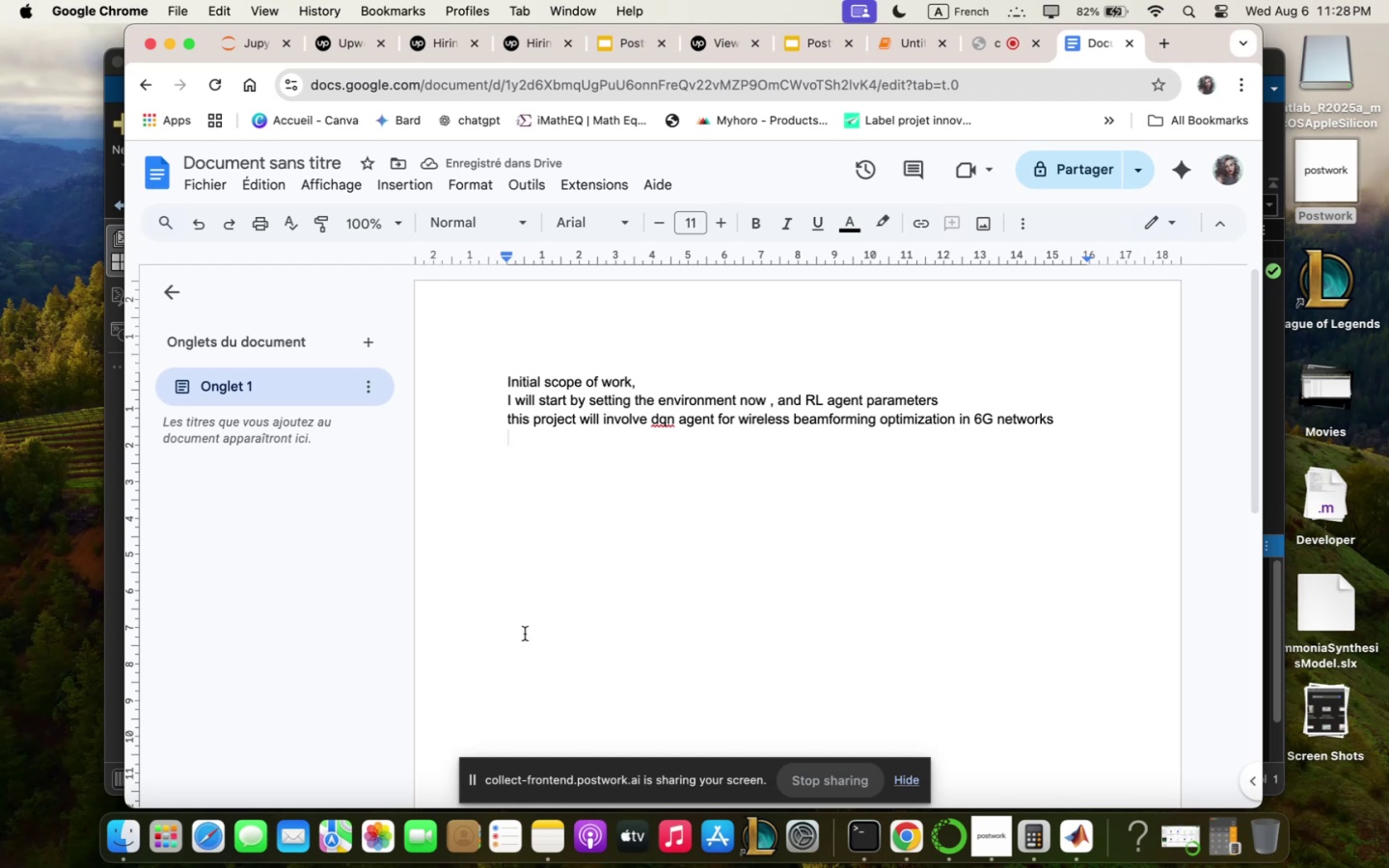 
left_click([594, 450])
 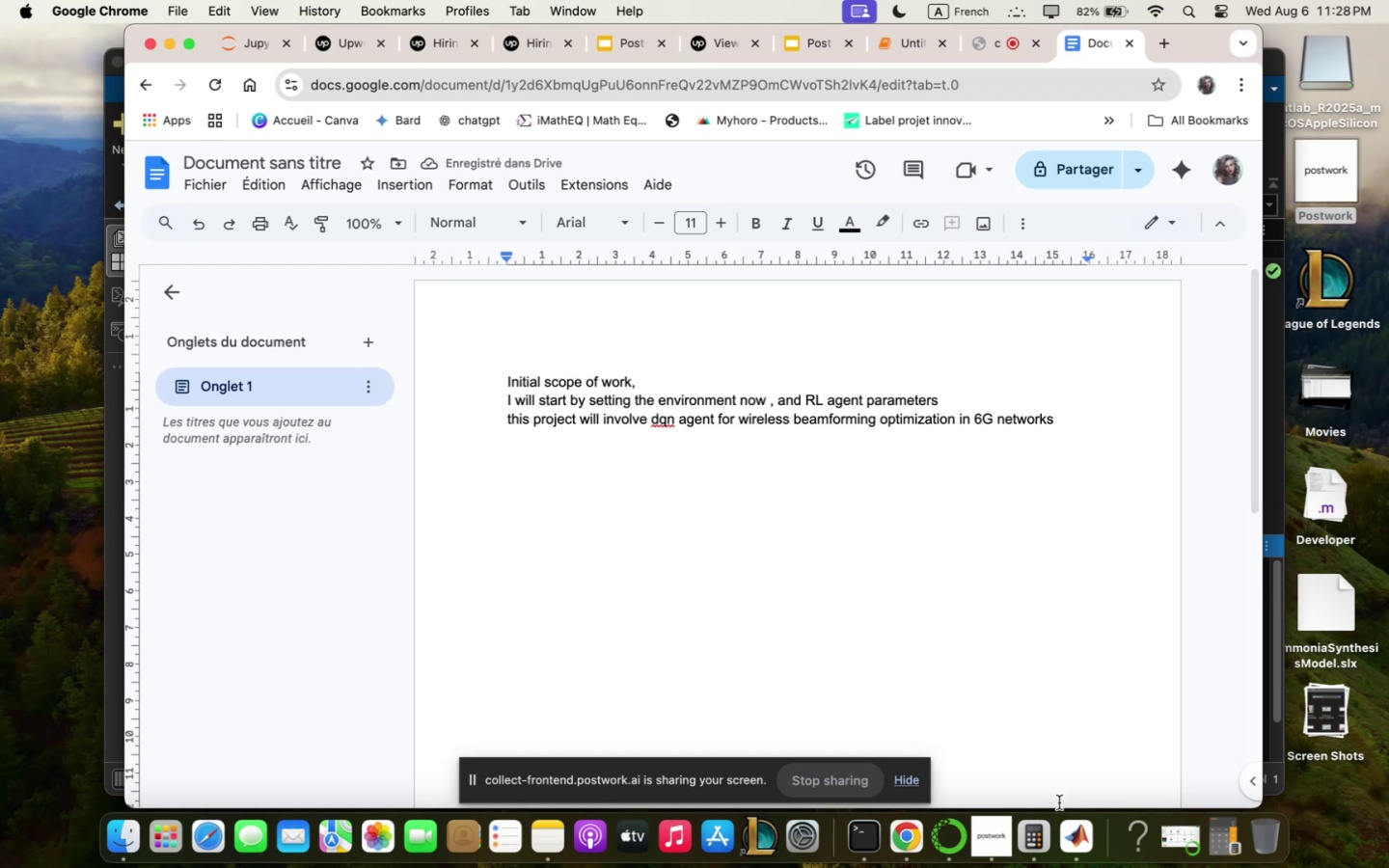 
mouse_move([1063, 828])
 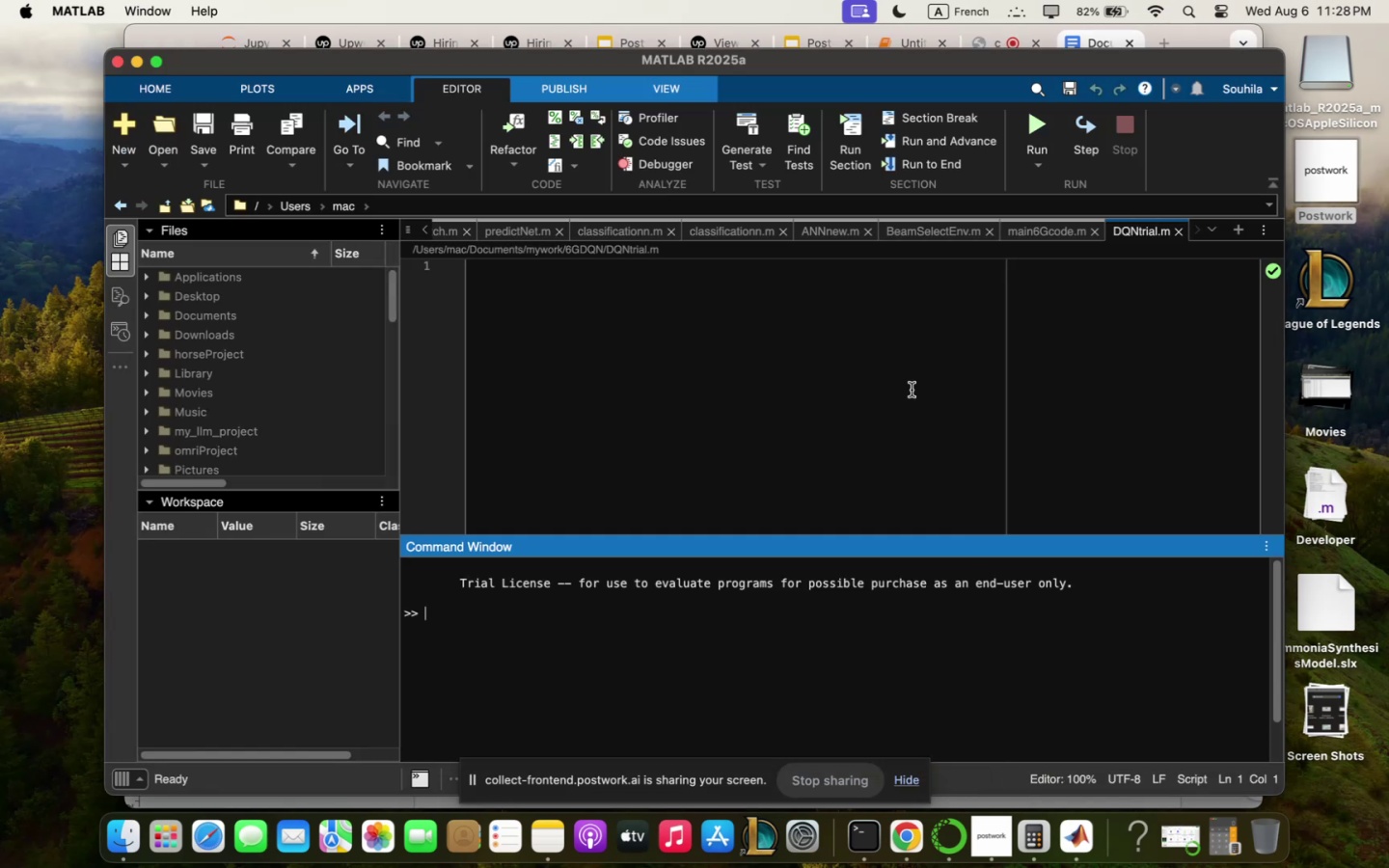 
left_click([912, 390])
 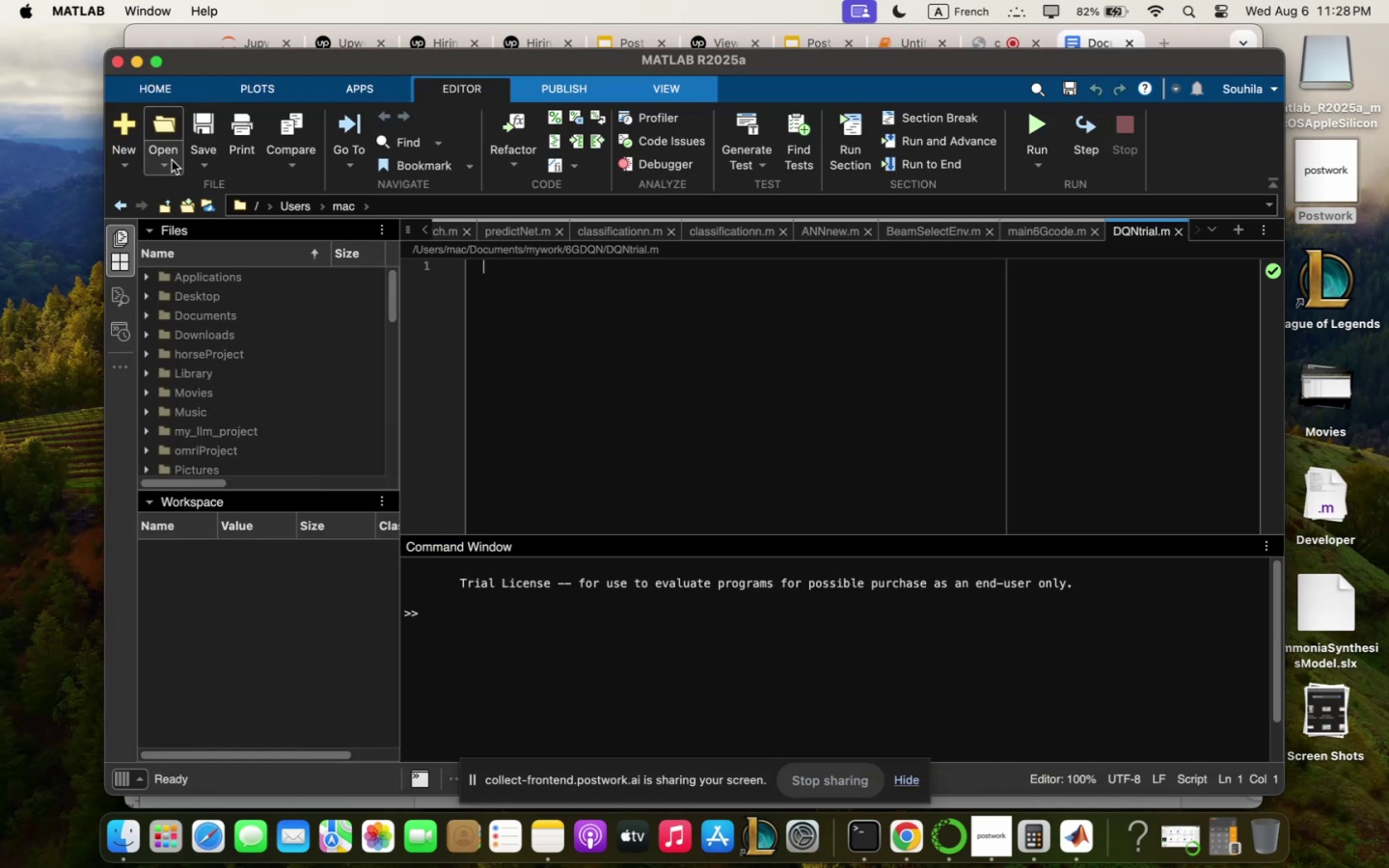 
mouse_move([154, 163])
 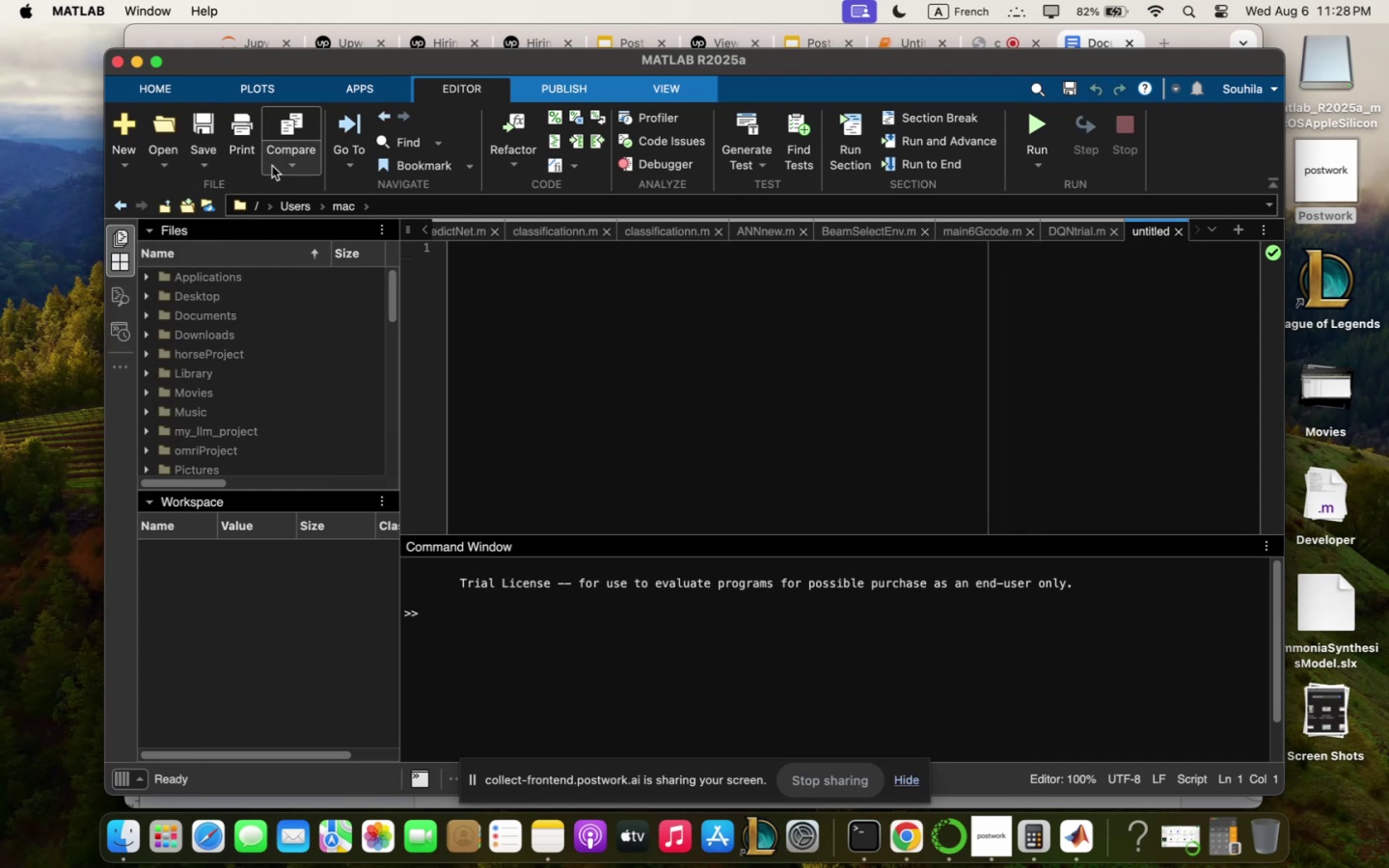 
left_click([215, 159])
 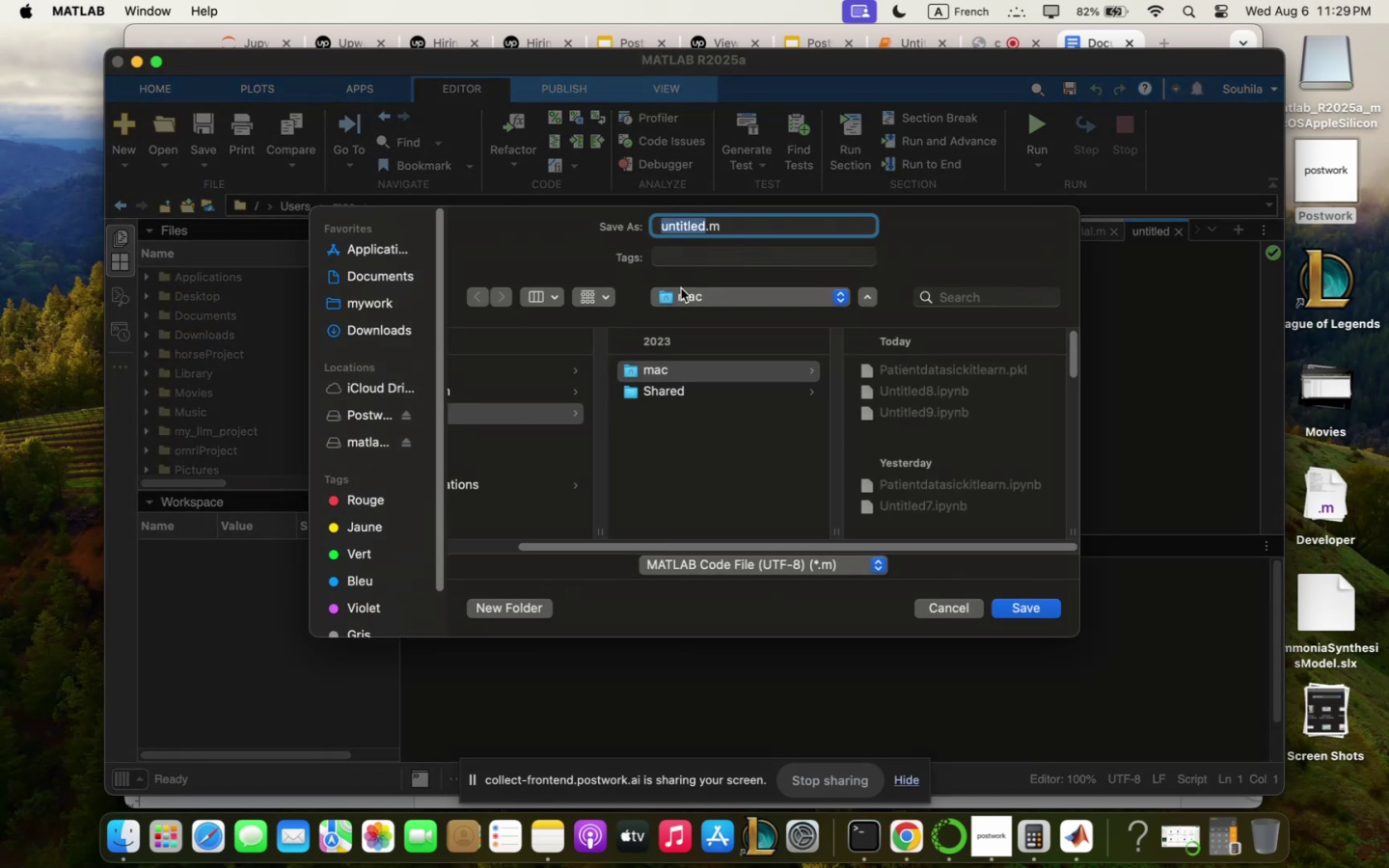 
wait(5.46)
 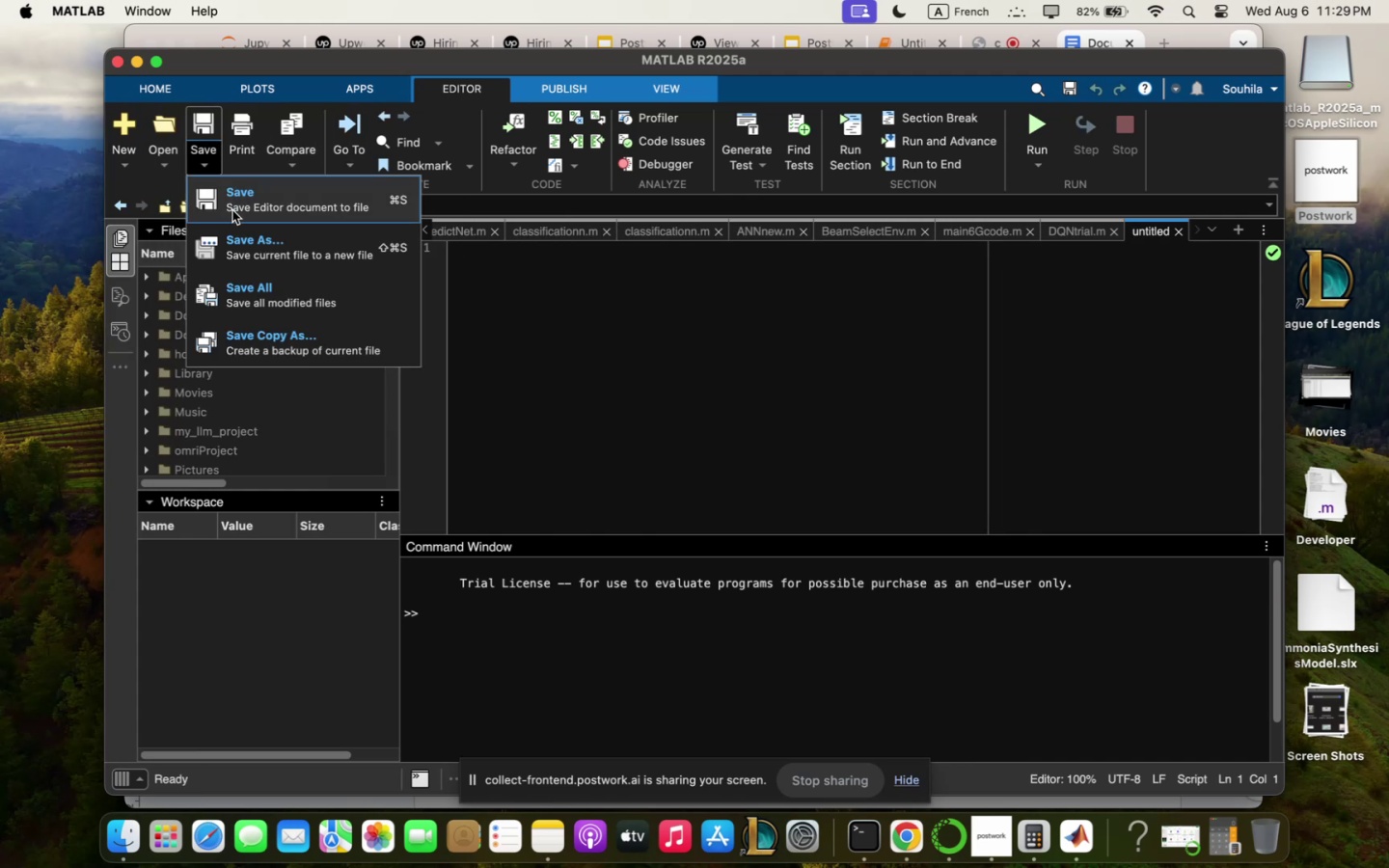 
left_click([380, 304])
 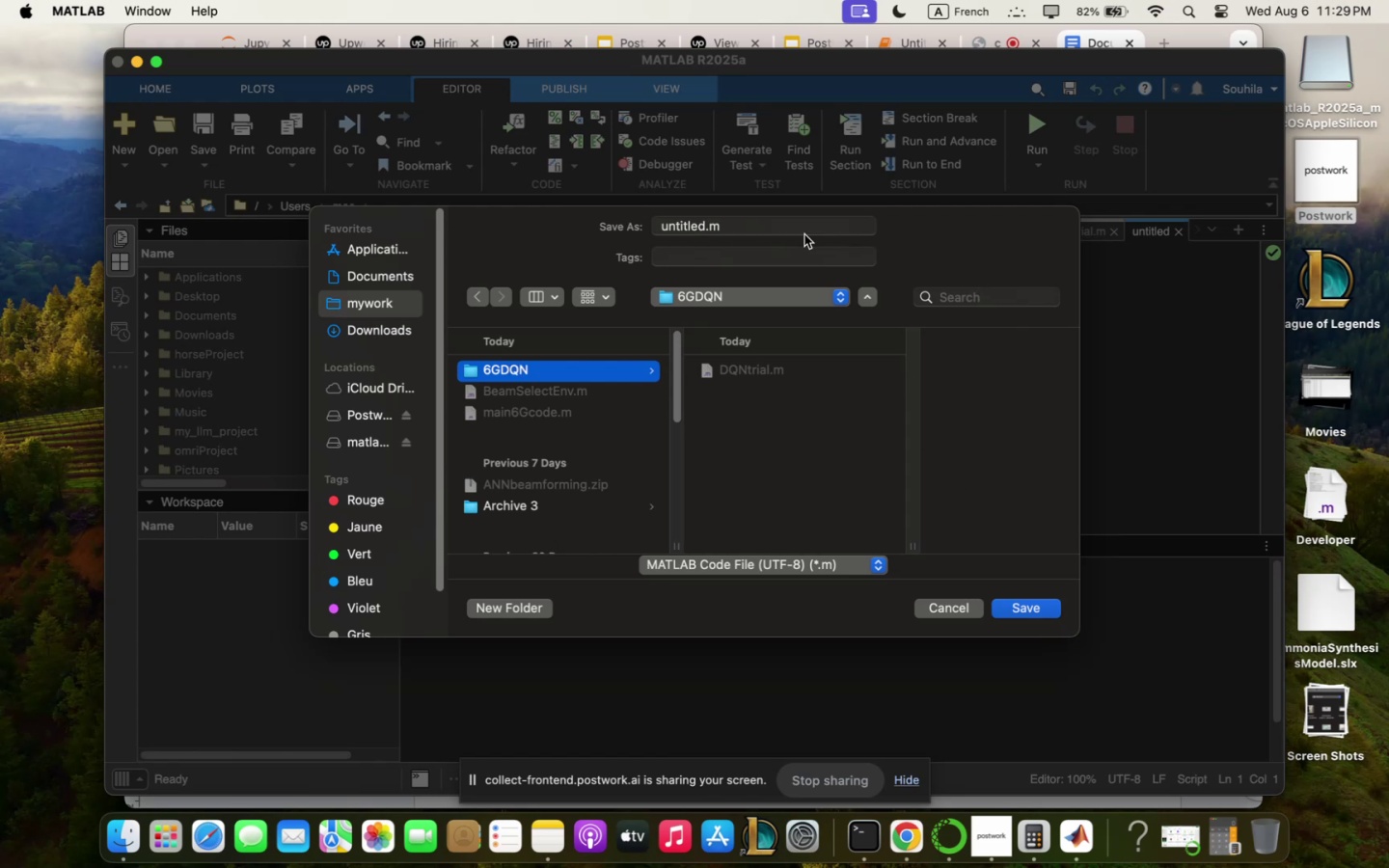 
left_click_drag(start_coordinate=[706, 228], to_coordinate=[653, 217])
 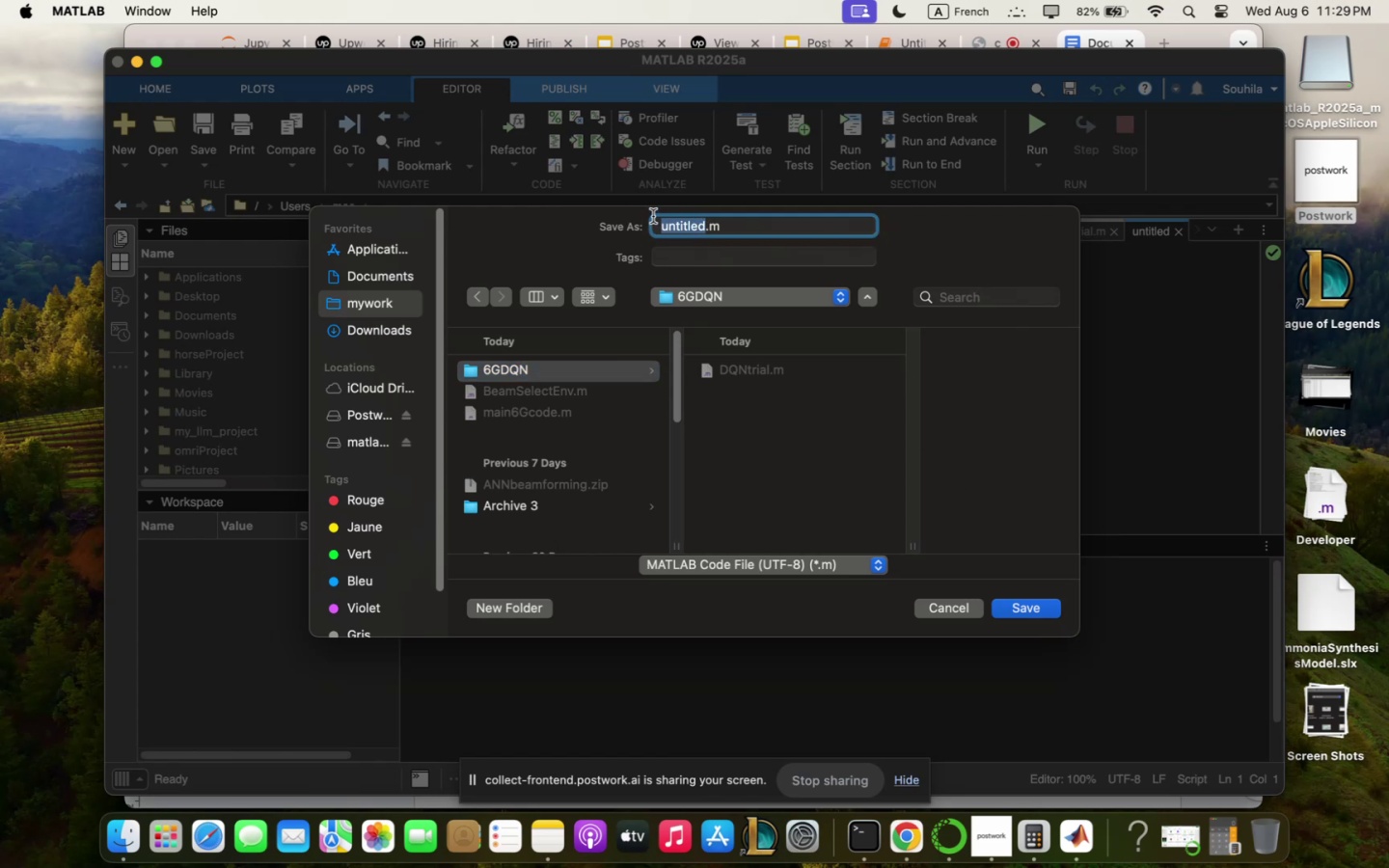 
type(^Gfile)
 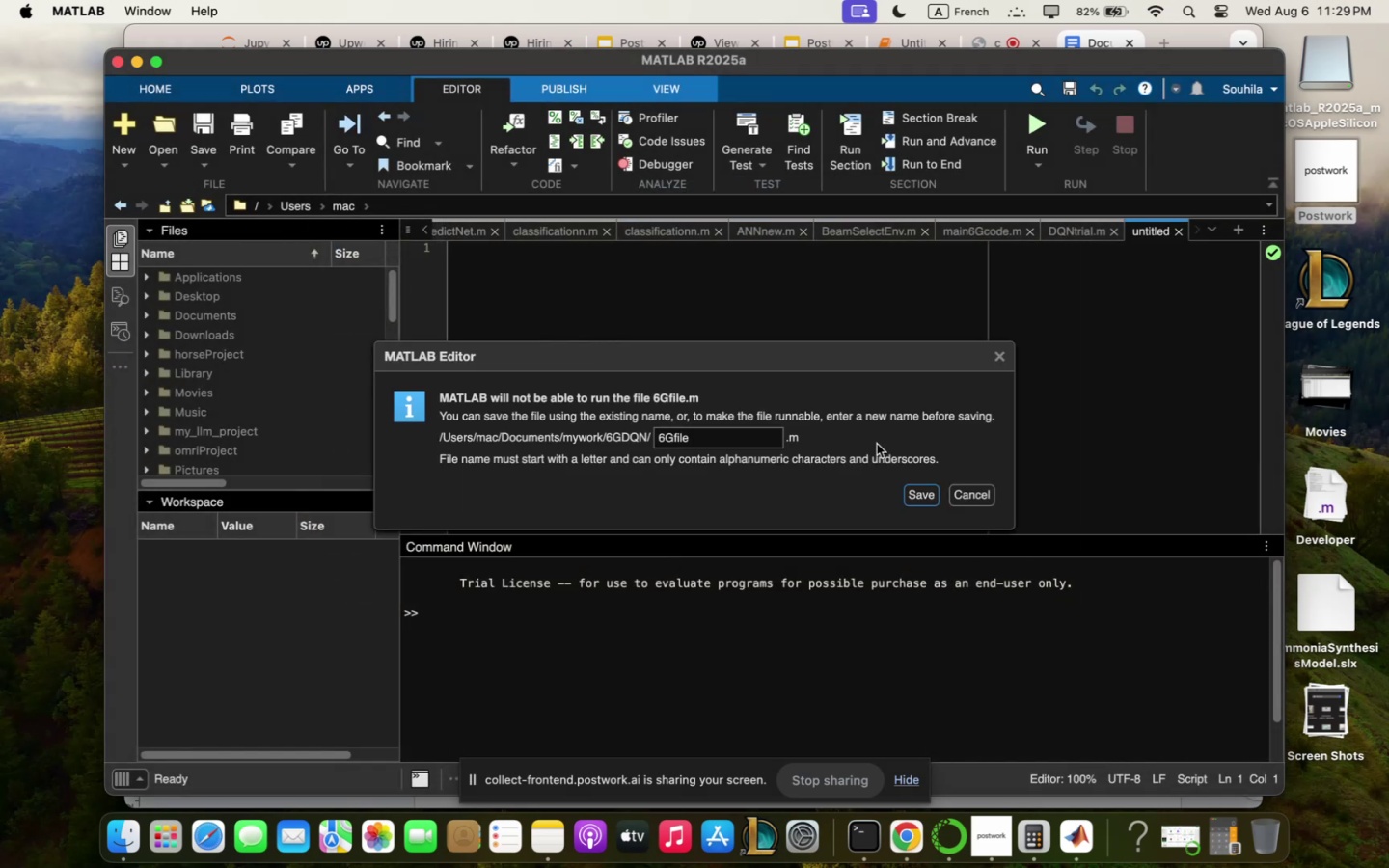 
left_click([735, 437])
 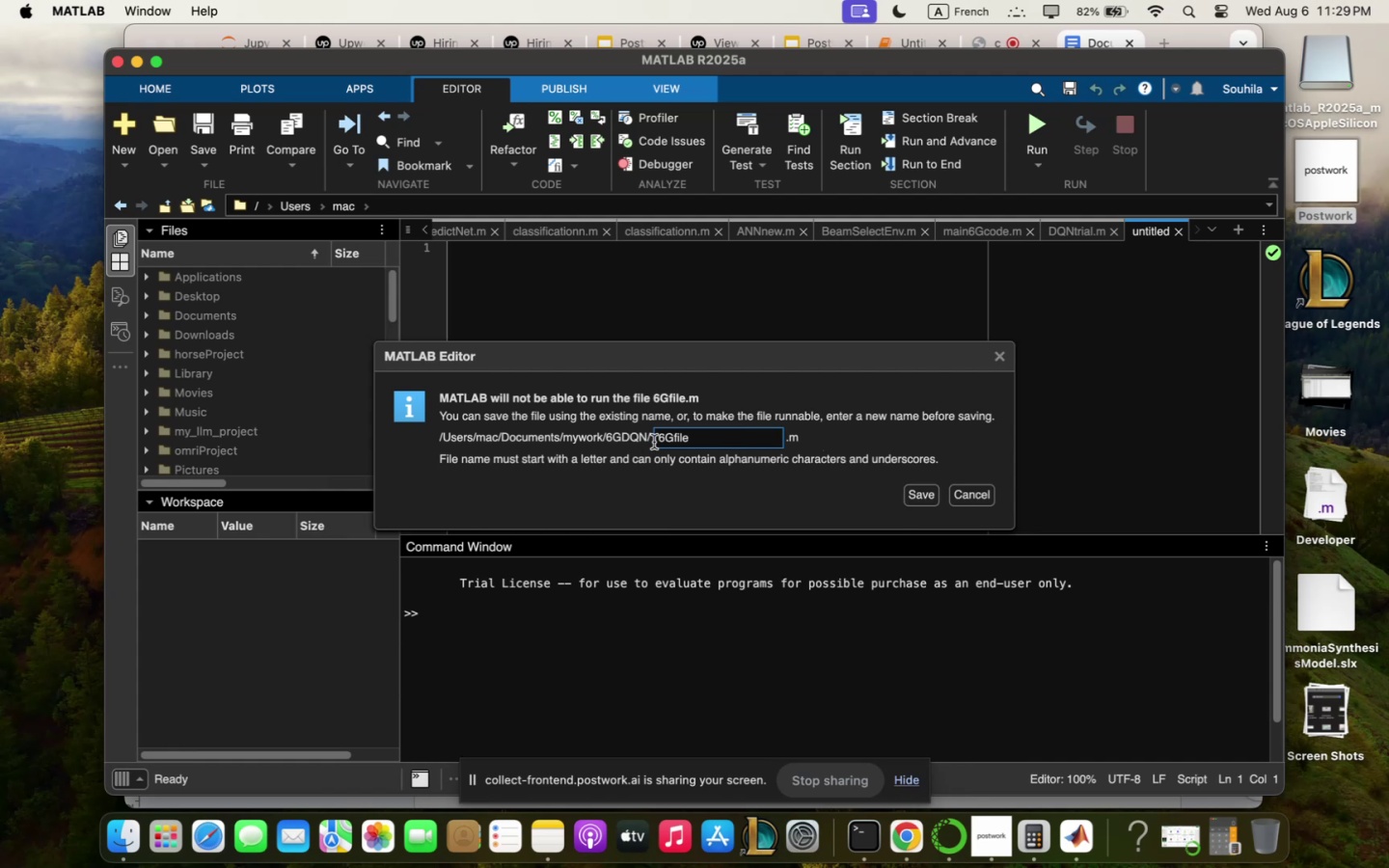 
left_click([671, 438])
 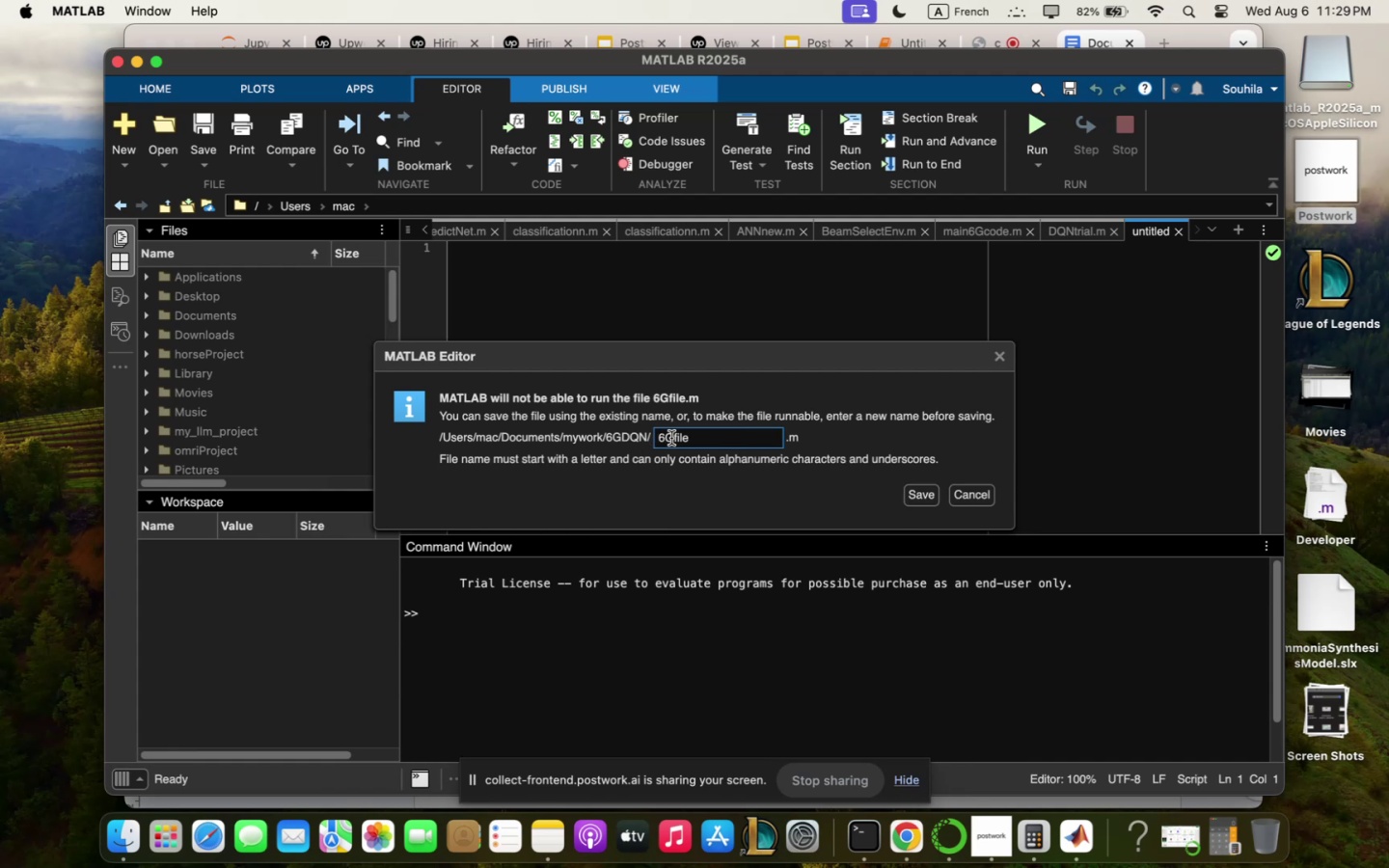 
key(Backspace)
 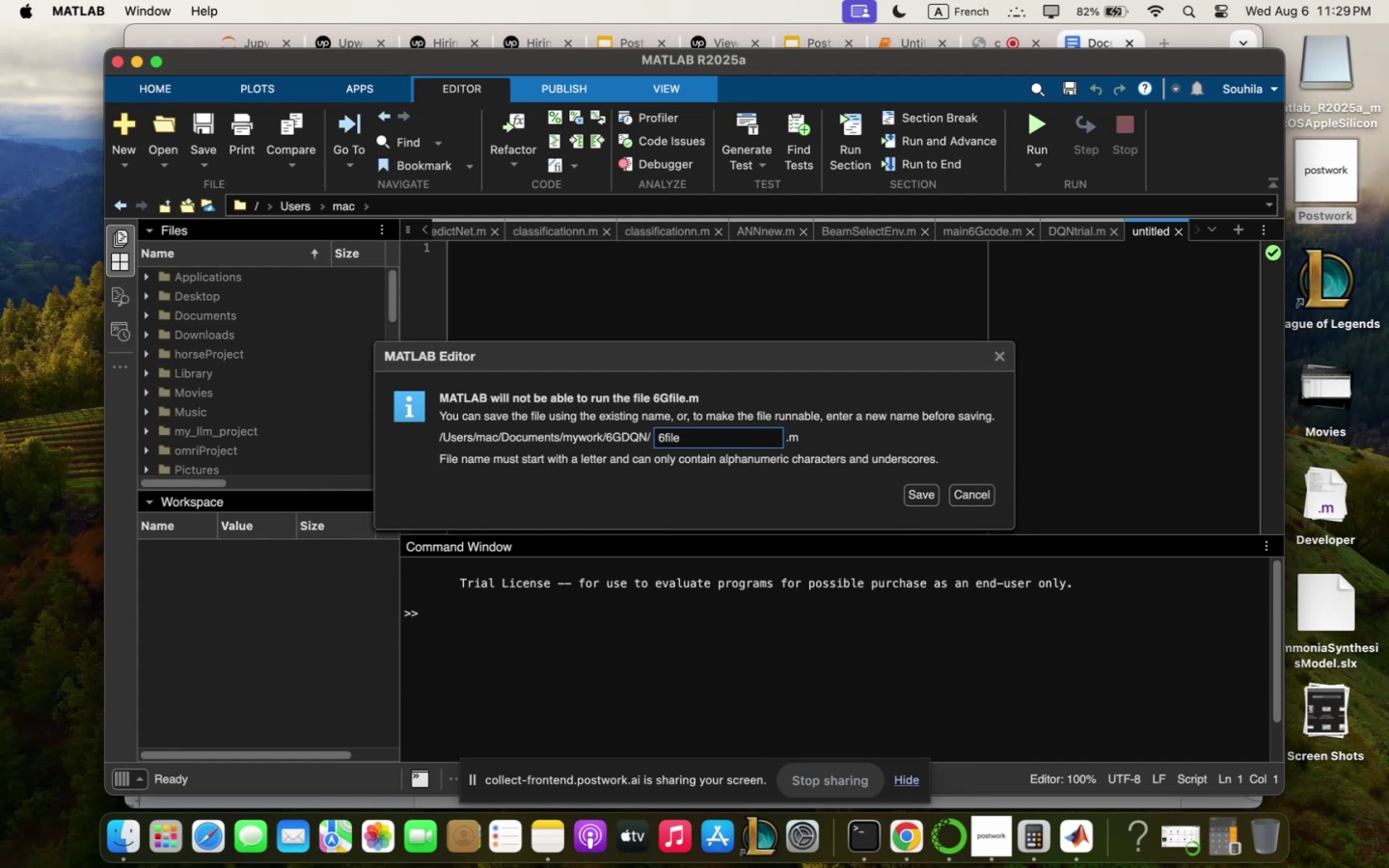 
key(G)
 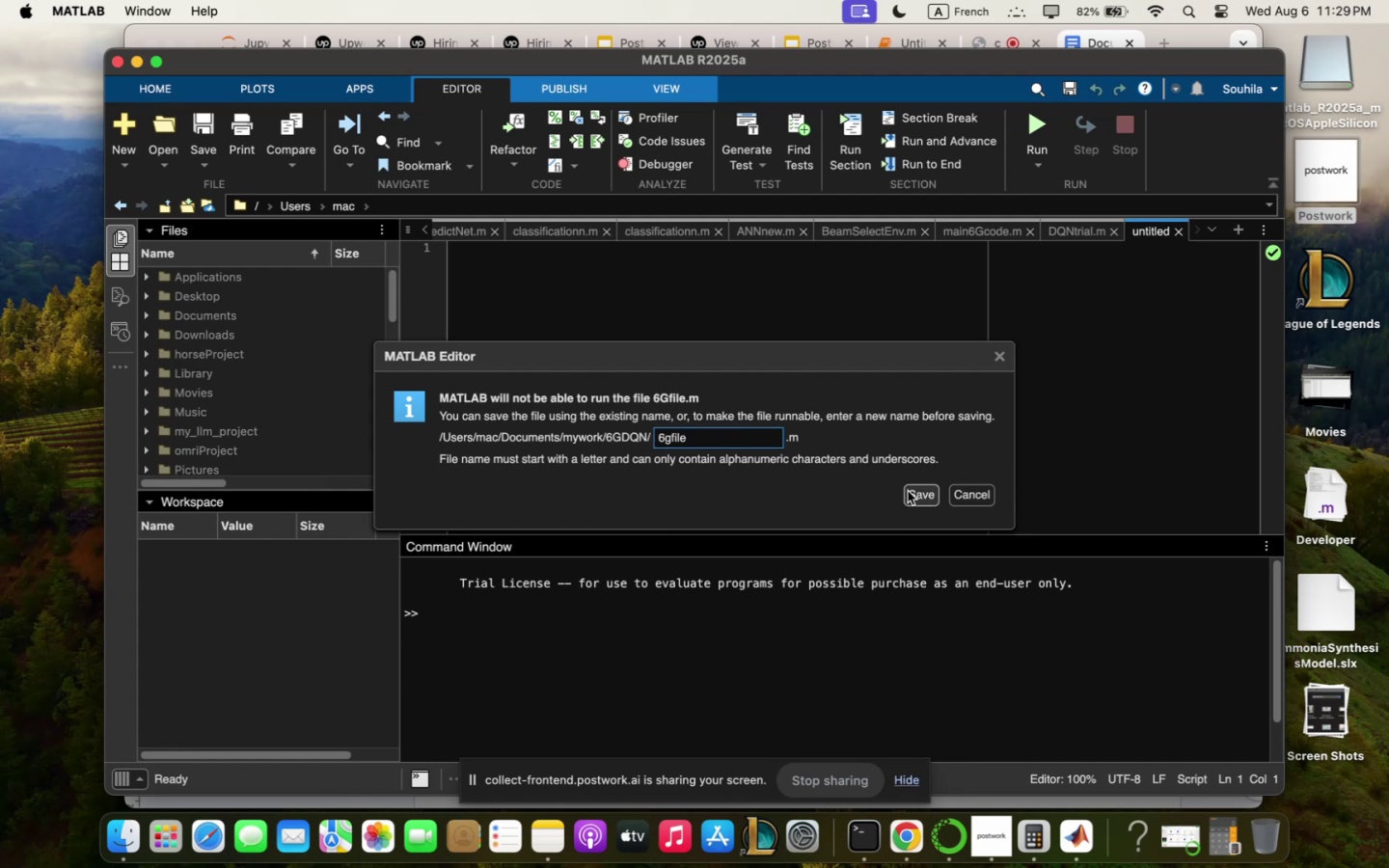 
left_click([923, 497])
 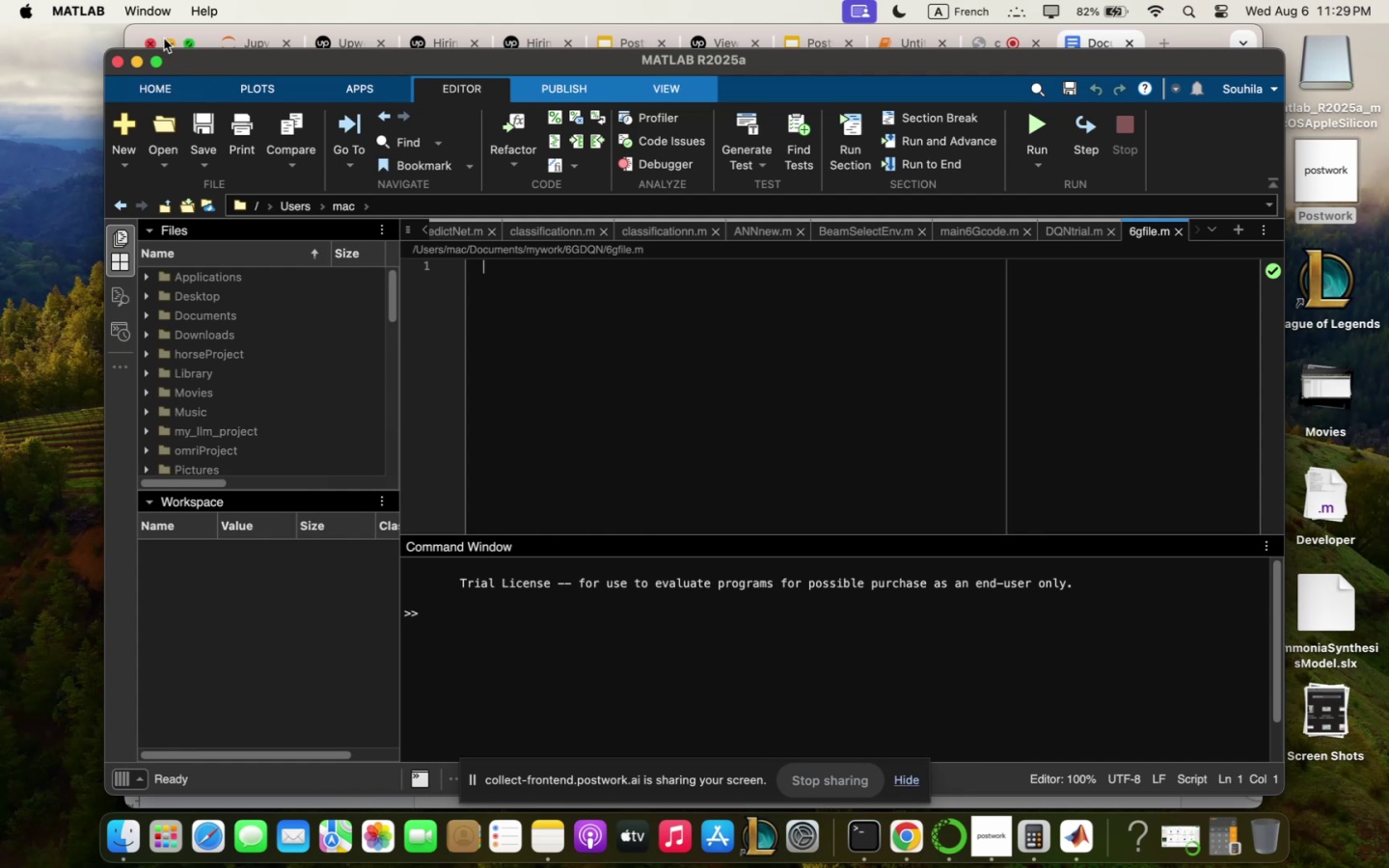 
wait(9.81)
 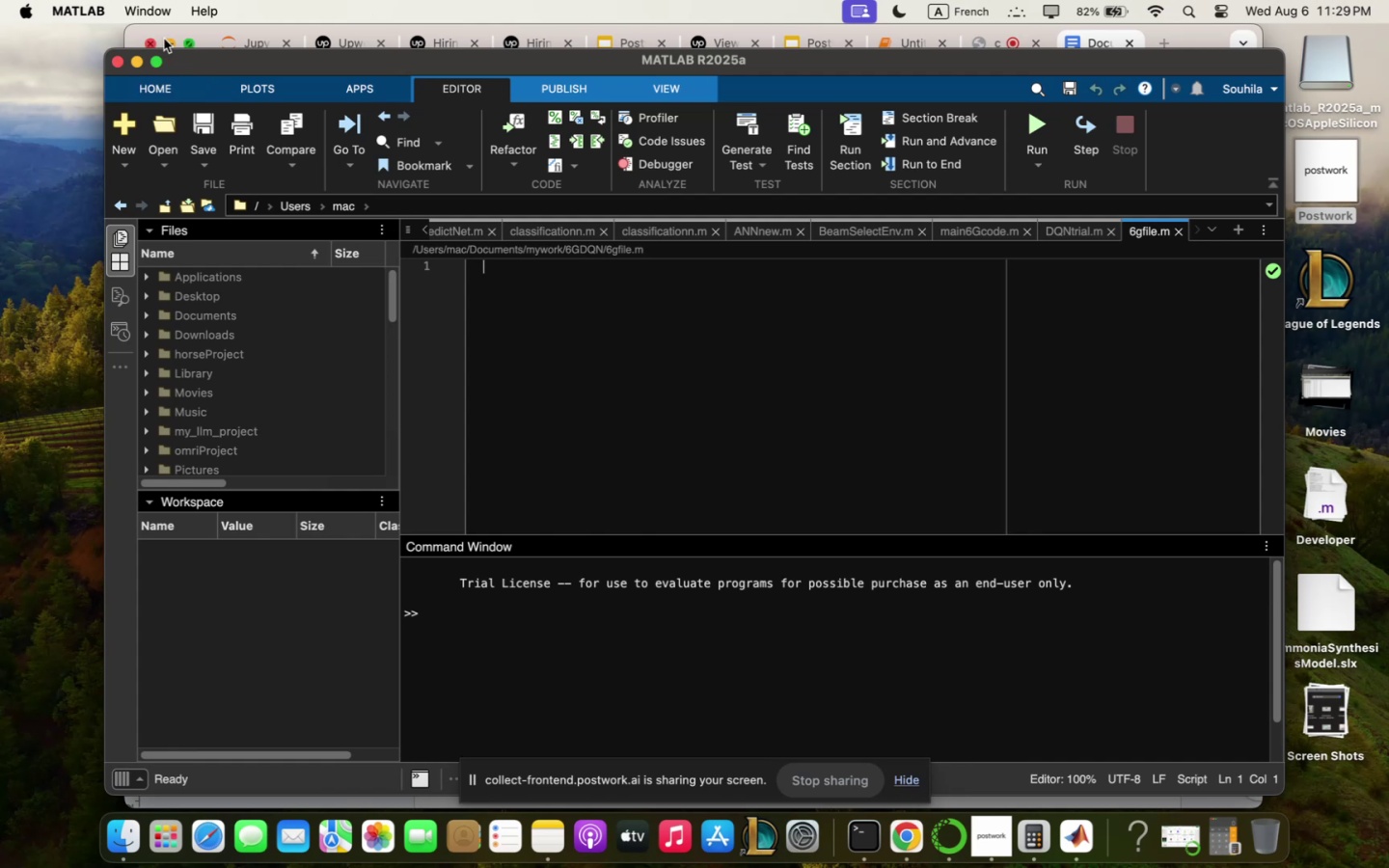 
type(;qtlqb dan)
 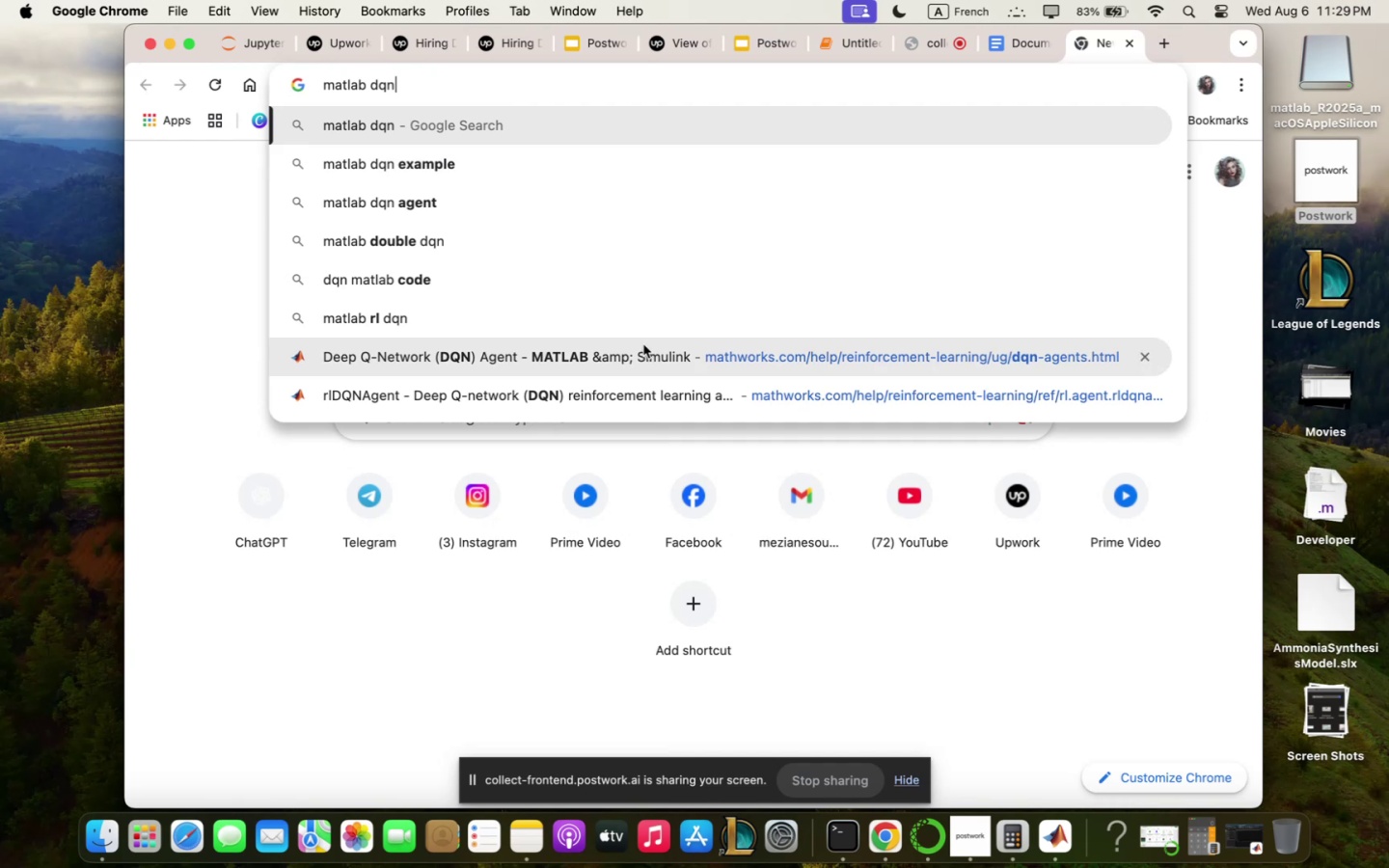 
left_click([619, 394])
 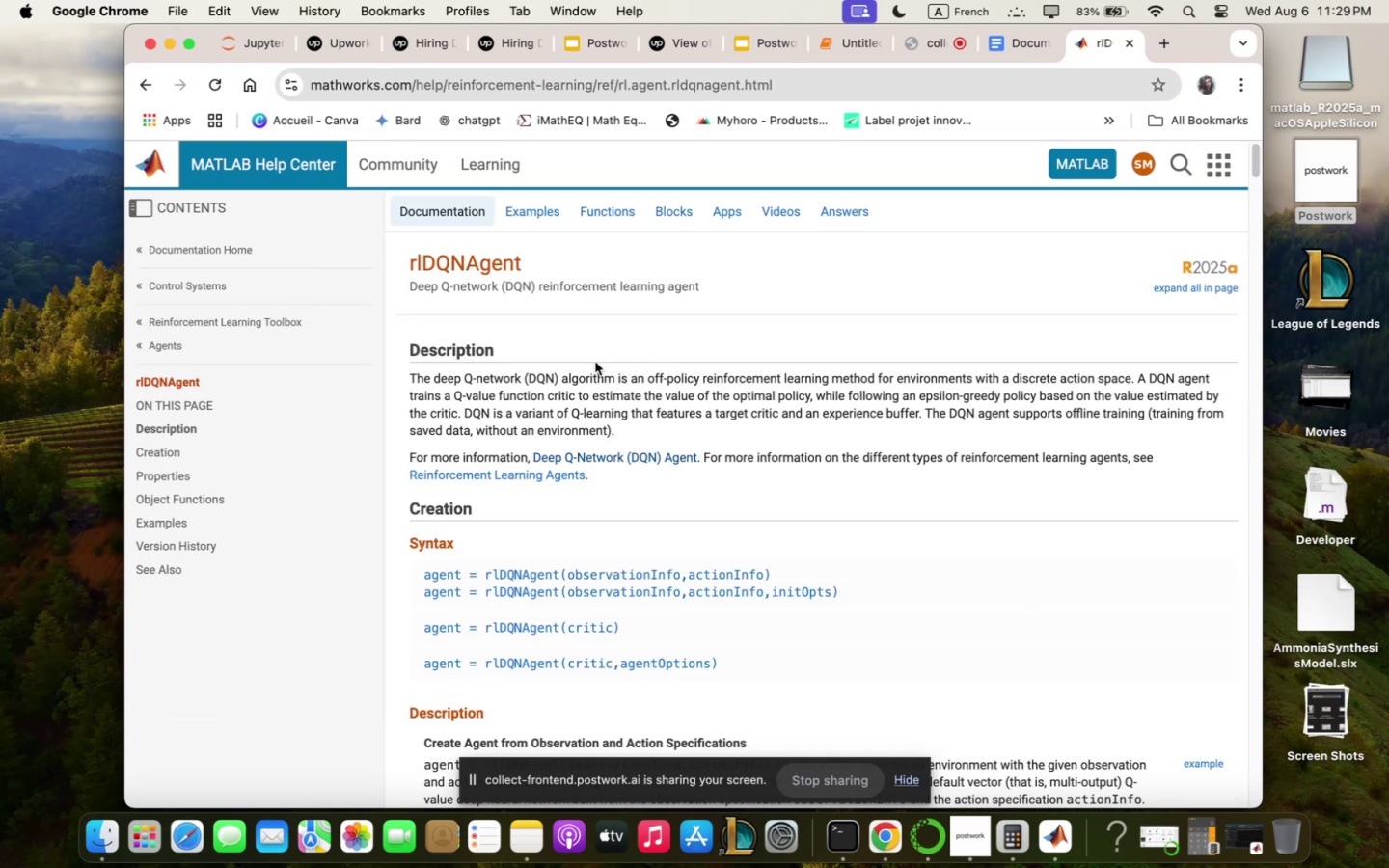 
wait(10.9)
 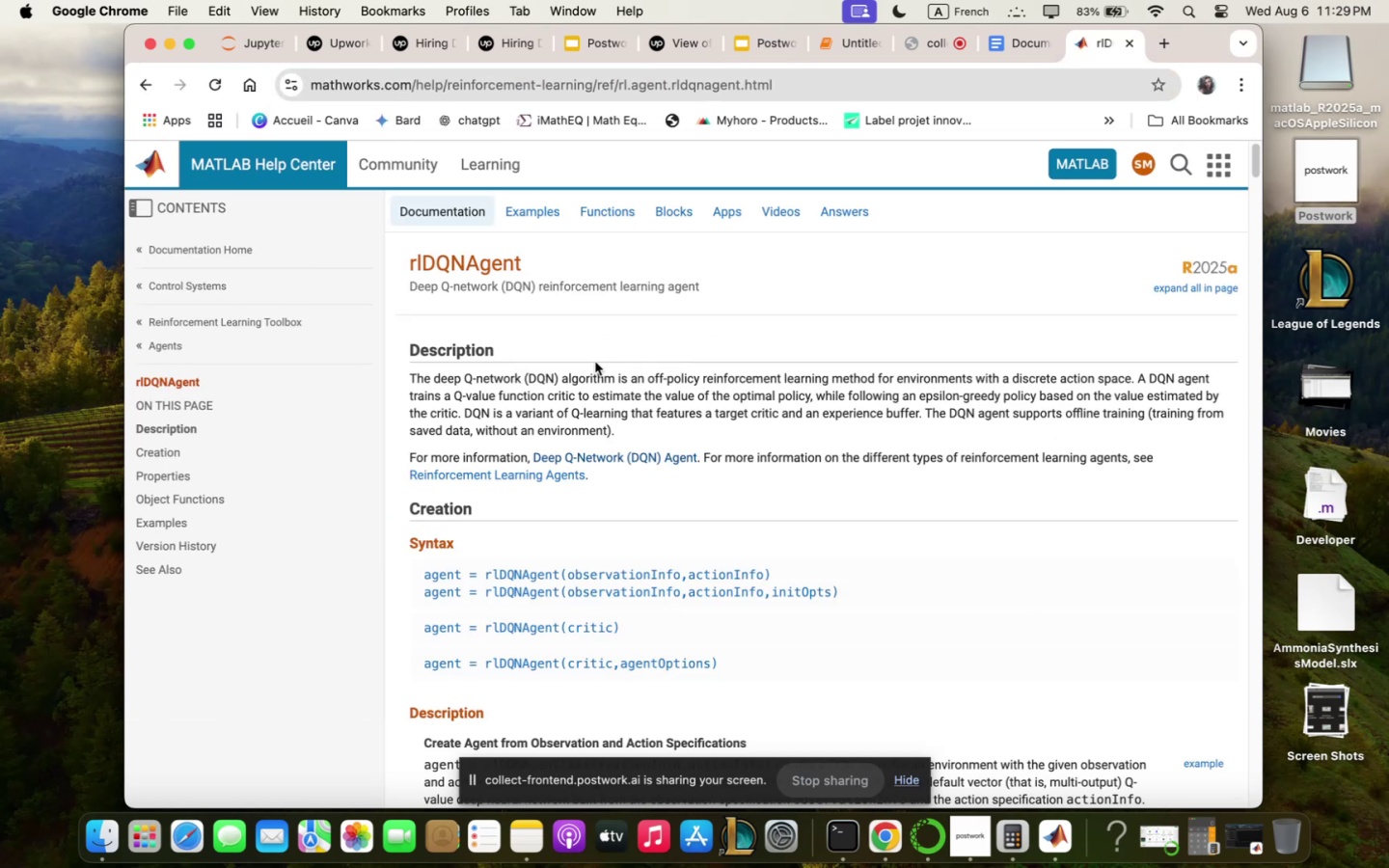 
scroll: coordinate [593, 442], scroll_direction: up, amount: 1.0
 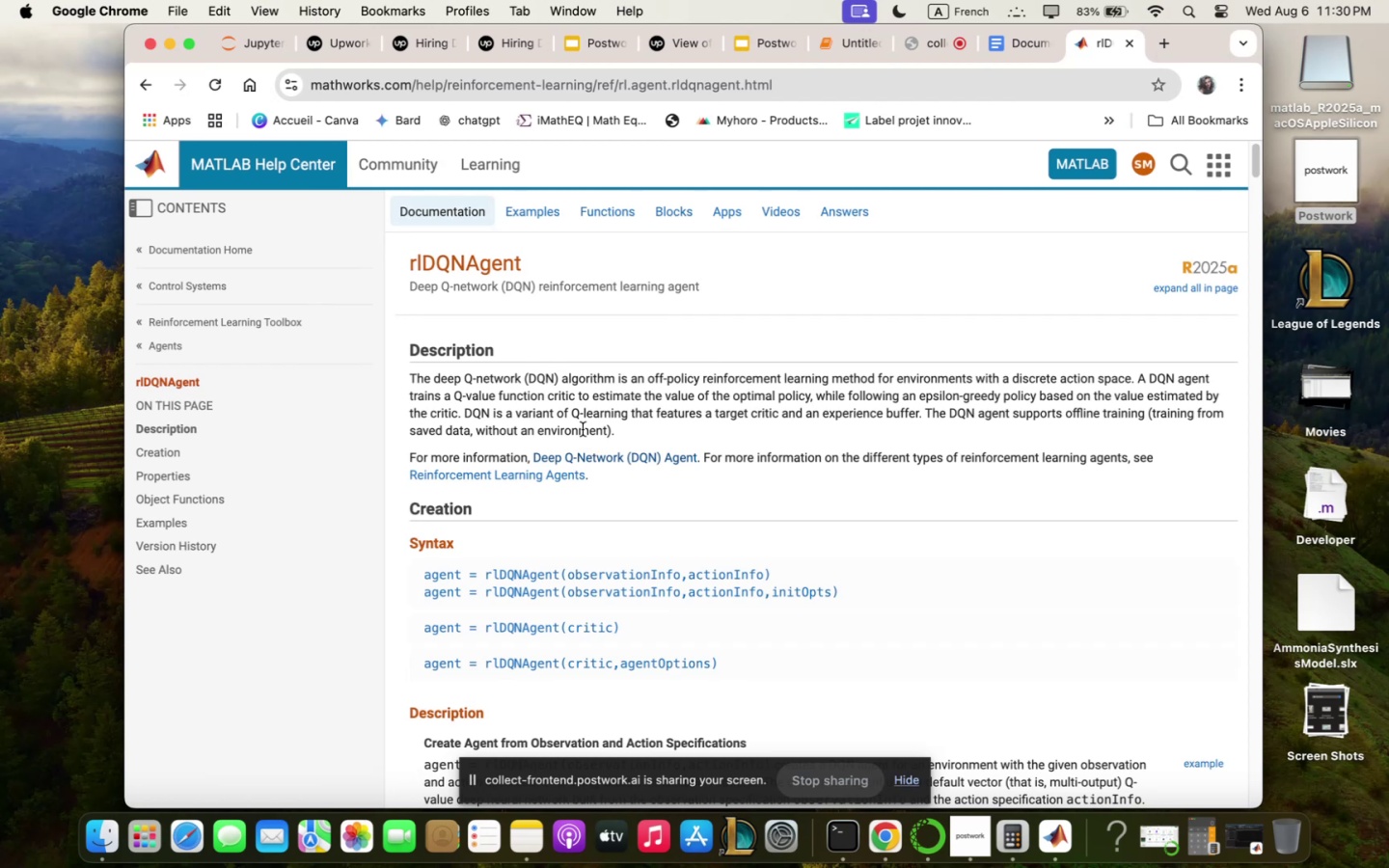 
wait(20.5)
 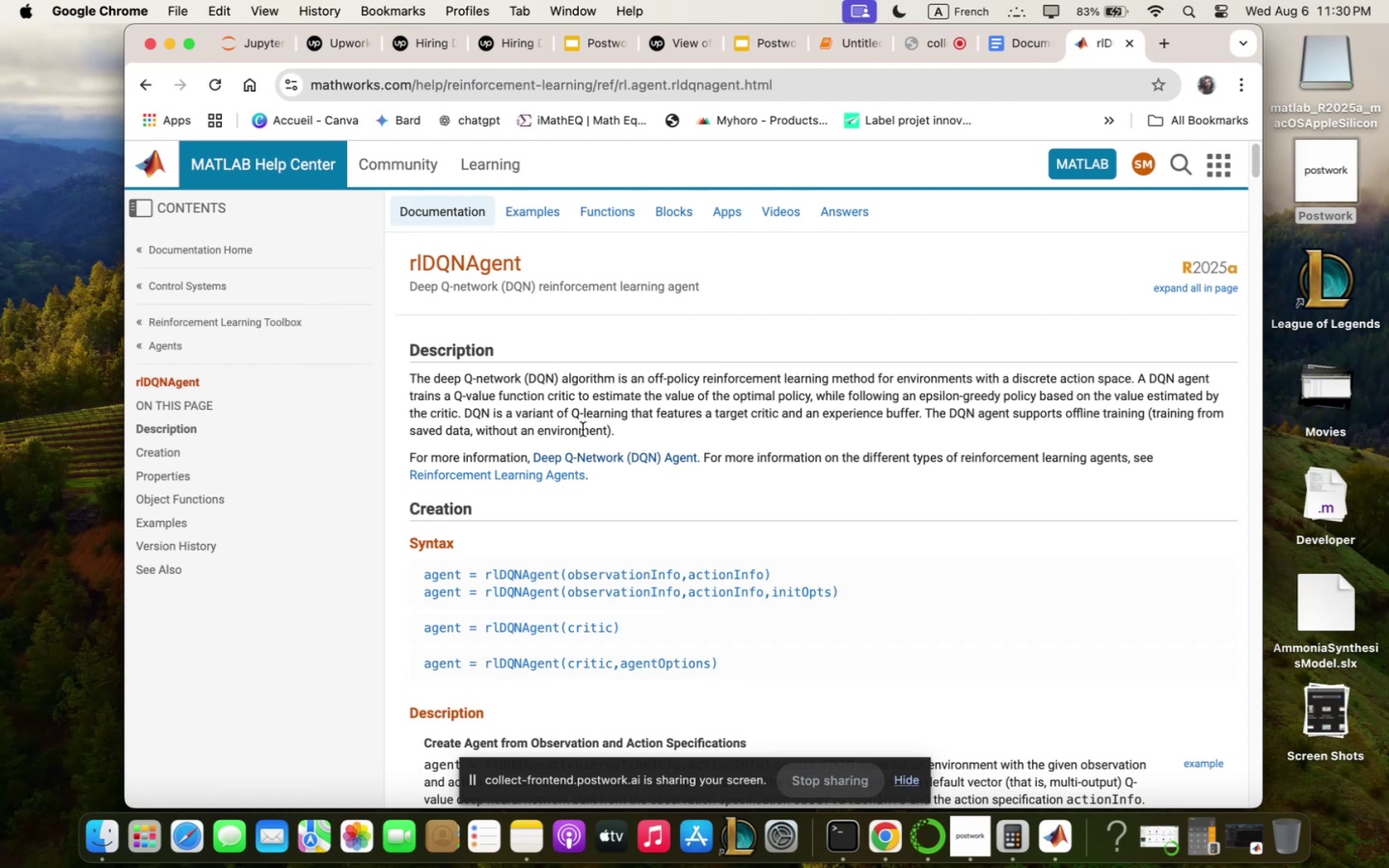 
left_click([1025, 45])
 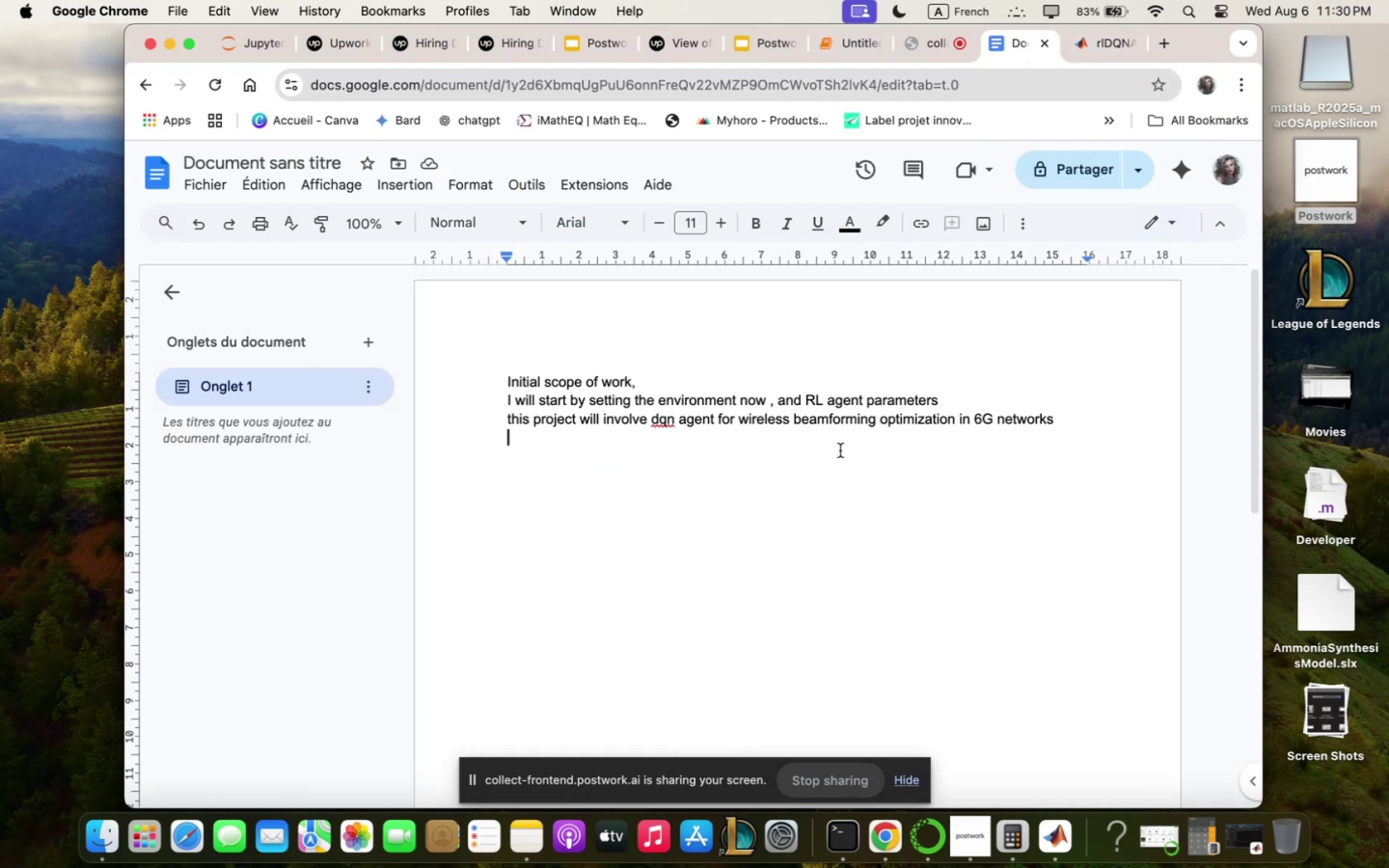 
type(in this triql hour i zill se)
 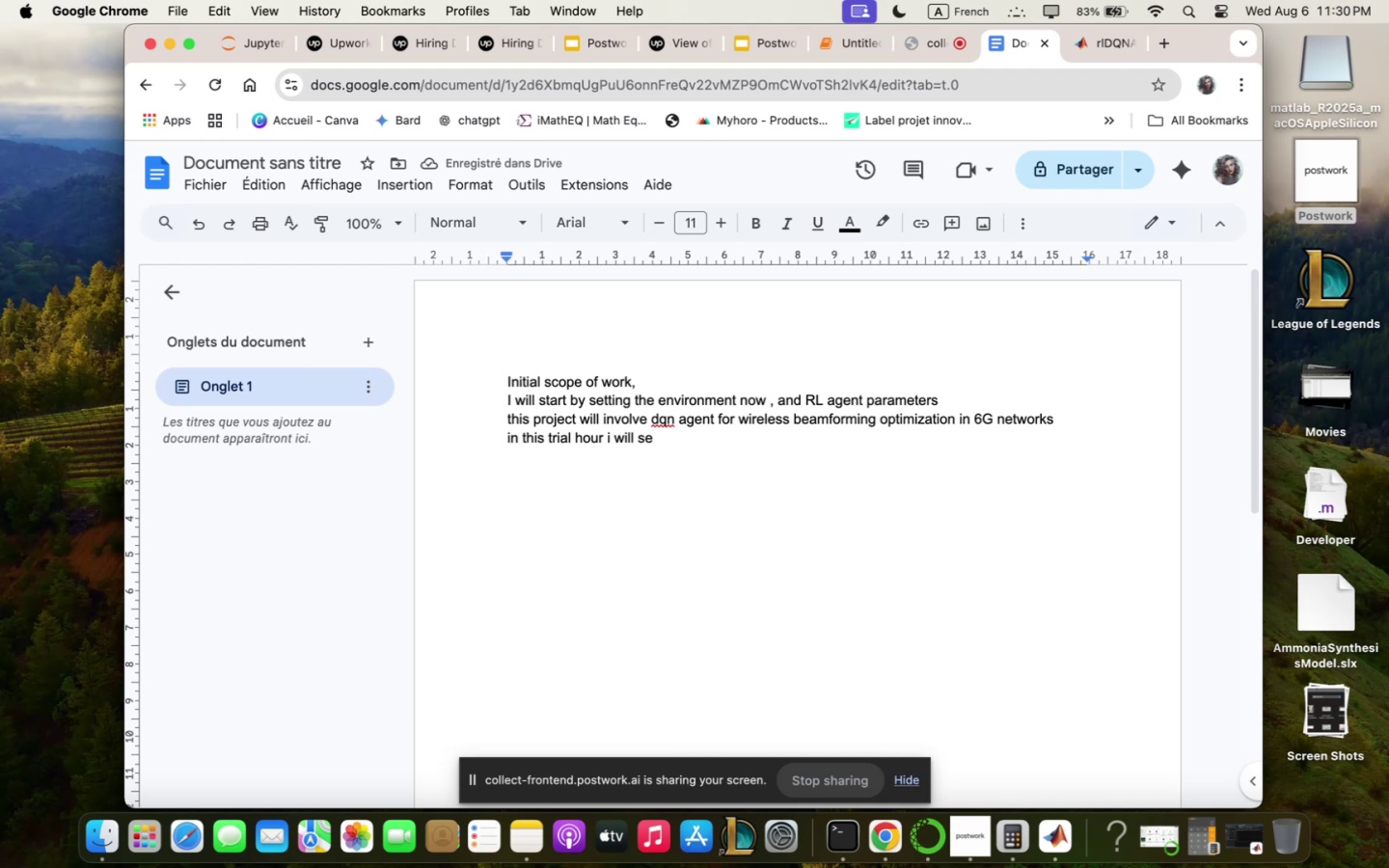 
type(r r)
key(Backspace)
key(Backspace)
key(Backspace)
type(r)
key(Backspace)
type(t the environ;ent aetu)
key(Backspace)
key(Backspace)
key(Backspace)
key(Backspace)
type(setupm define inputs qnd prepqre qgent do)
key(Backspace)
key(Backspace)
type(for trqining phqse )
 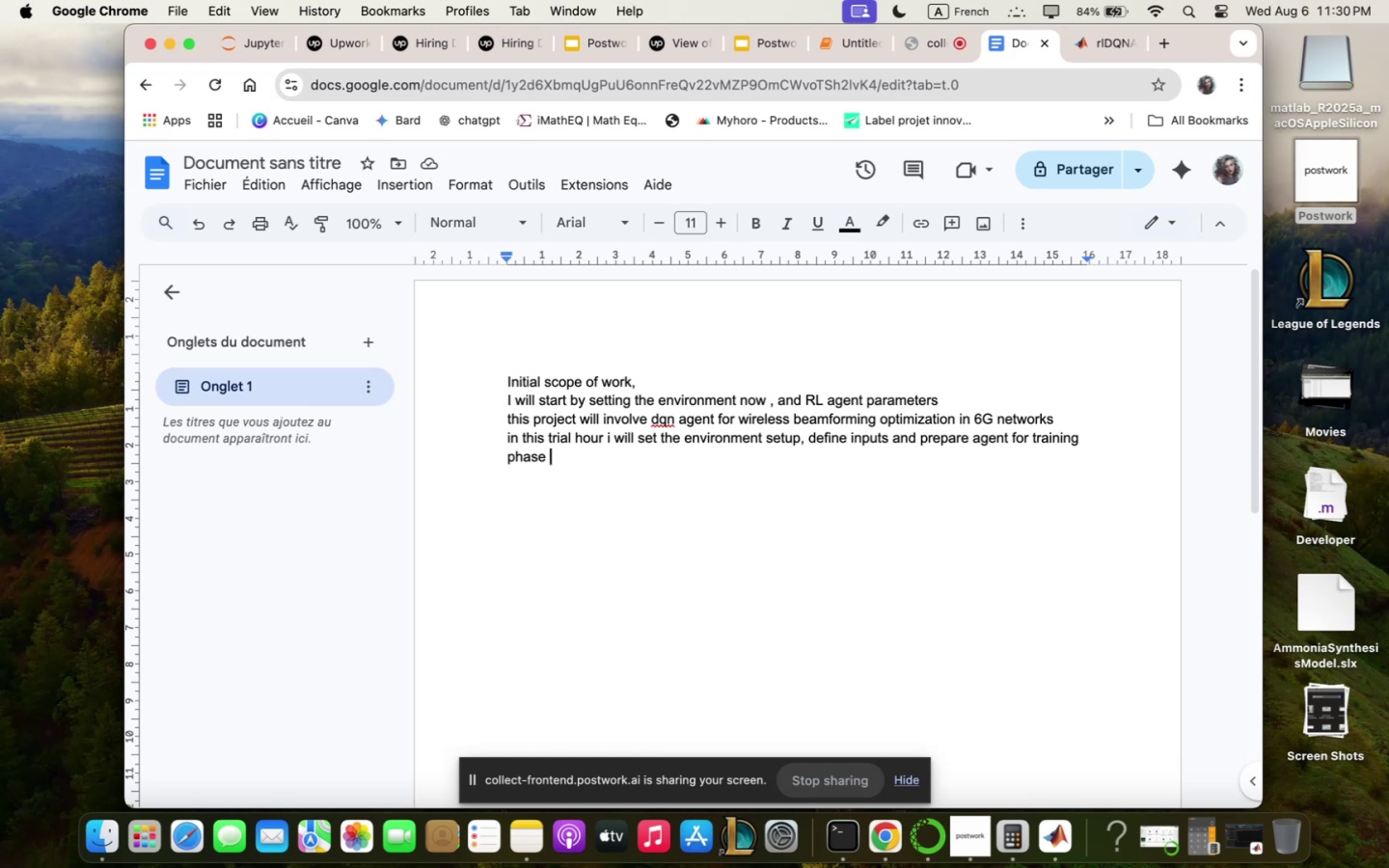 
wait(14.06)
 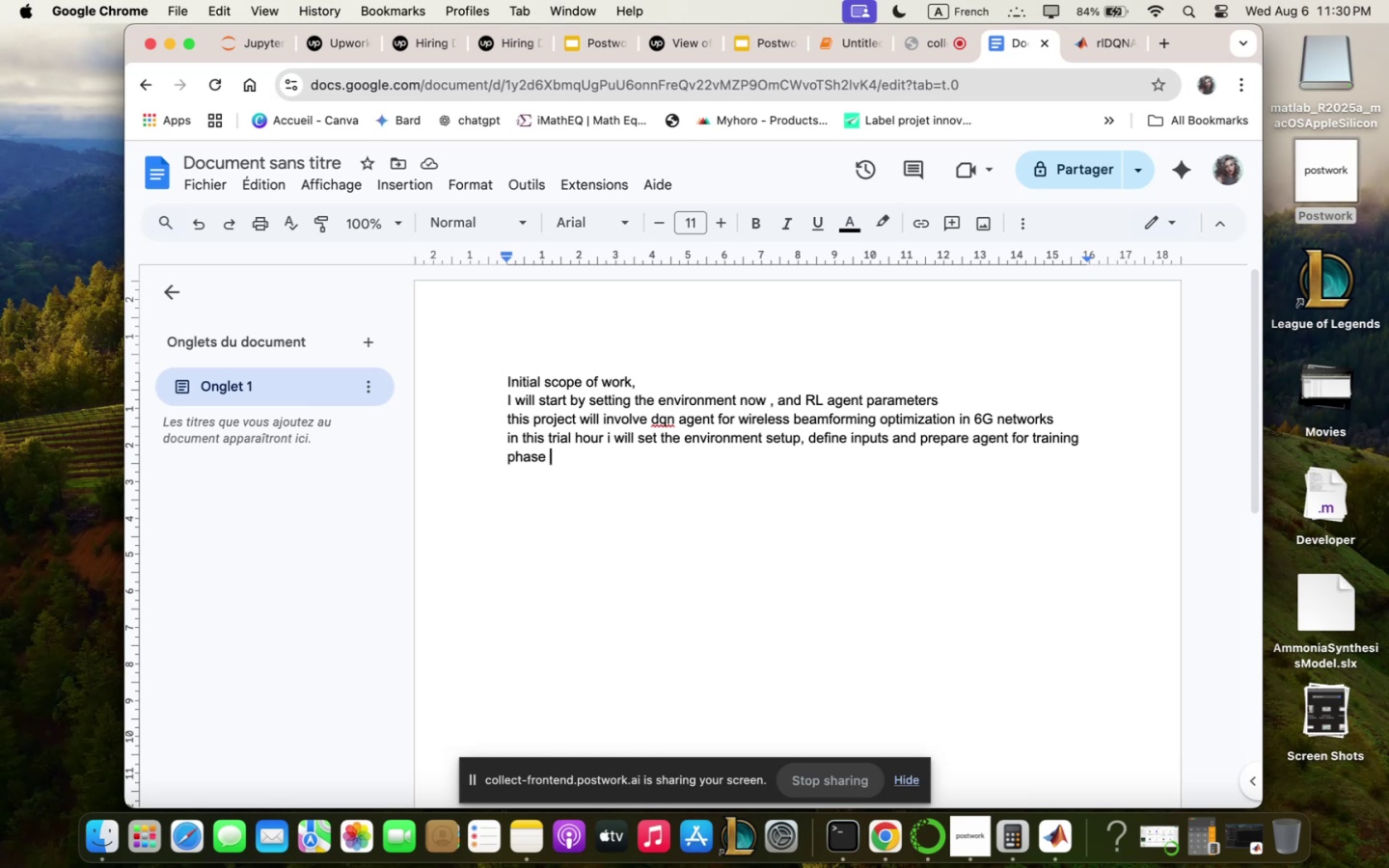 
left_click([1102, 52])
 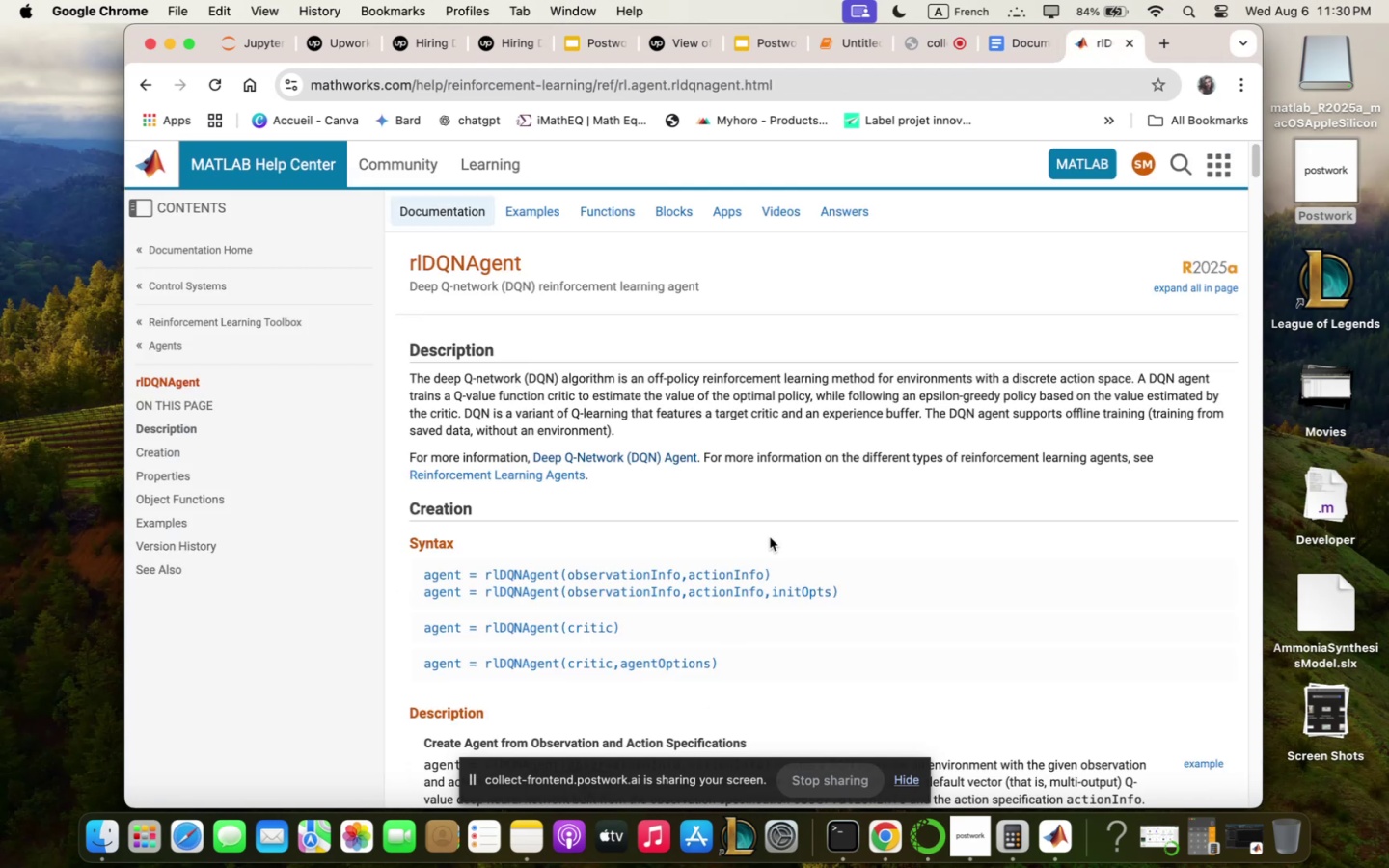 
scroll: coordinate [790, 465], scroll_direction: down, amount: 14.0
 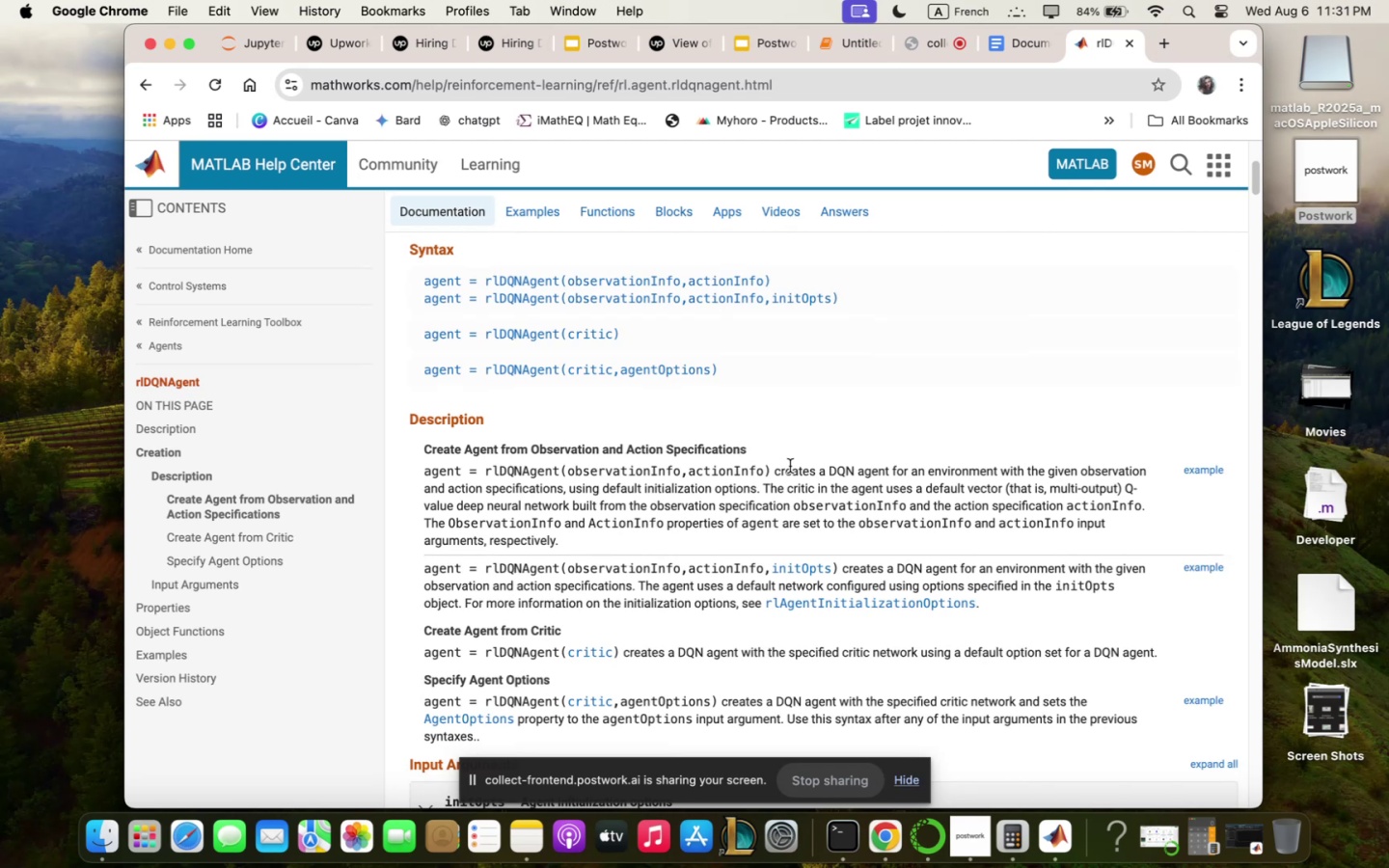 
wait(24.97)
 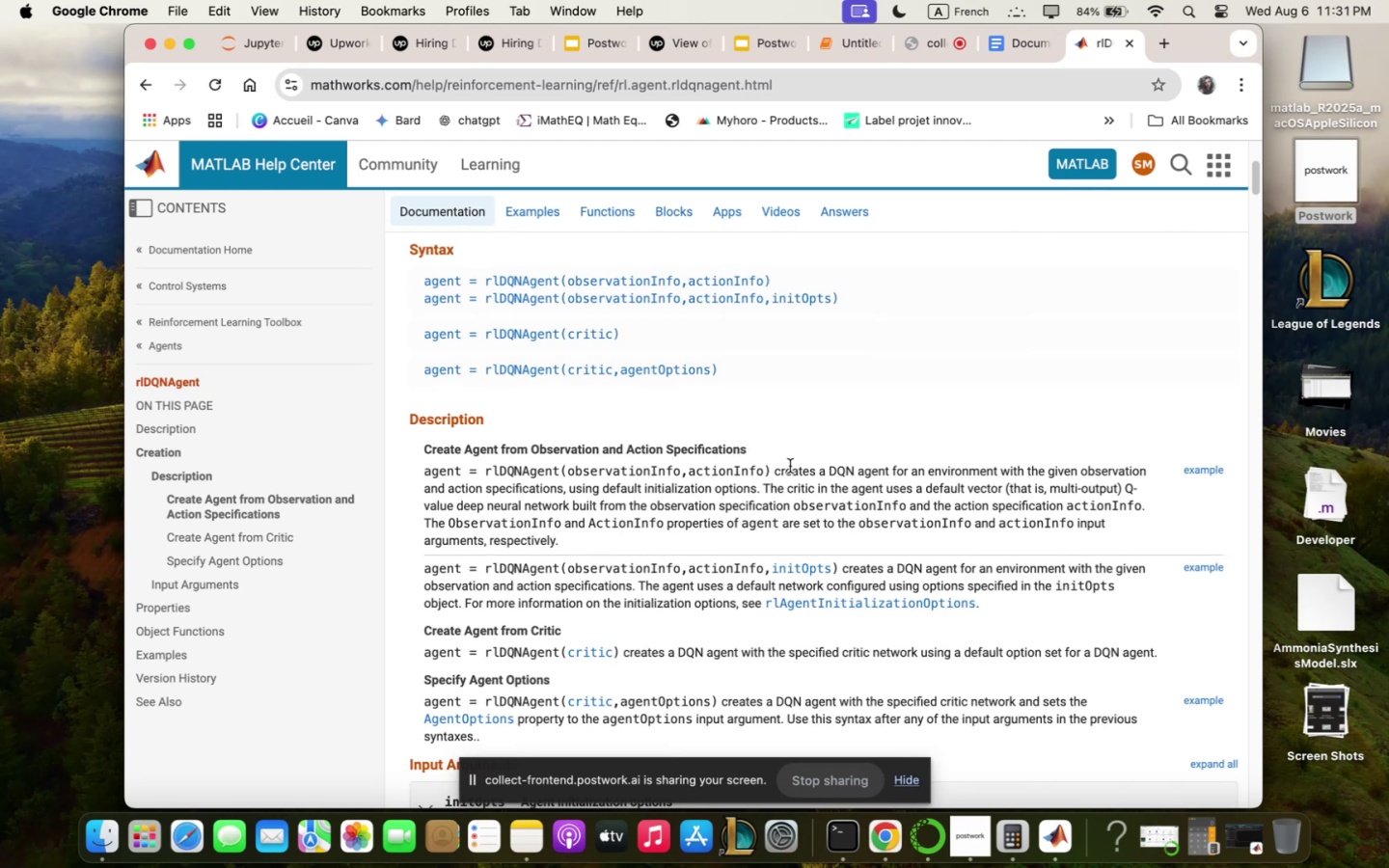 
scroll: coordinate [1046, 485], scroll_direction: down, amount: 7.0
 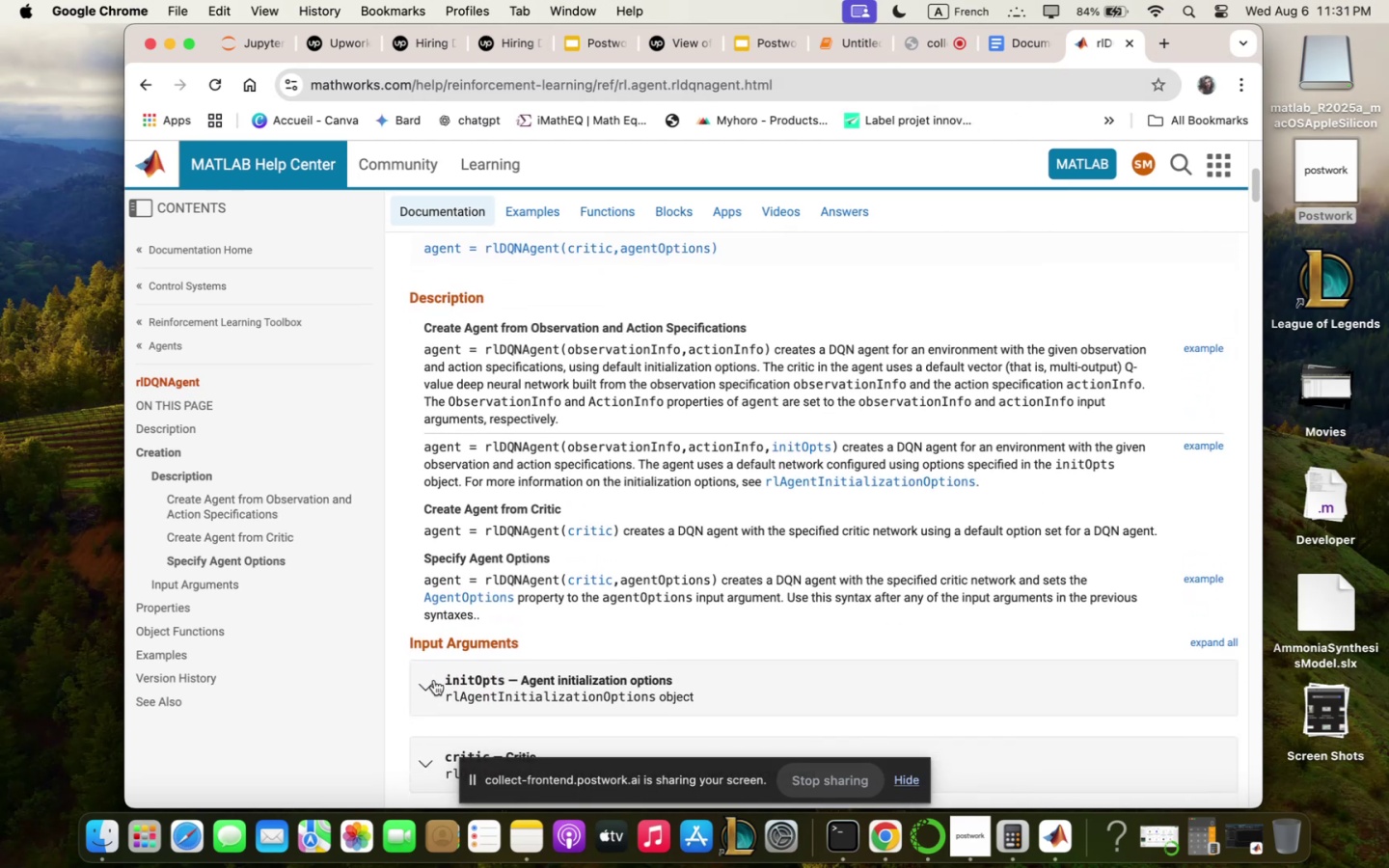 
left_click([429, 686])
 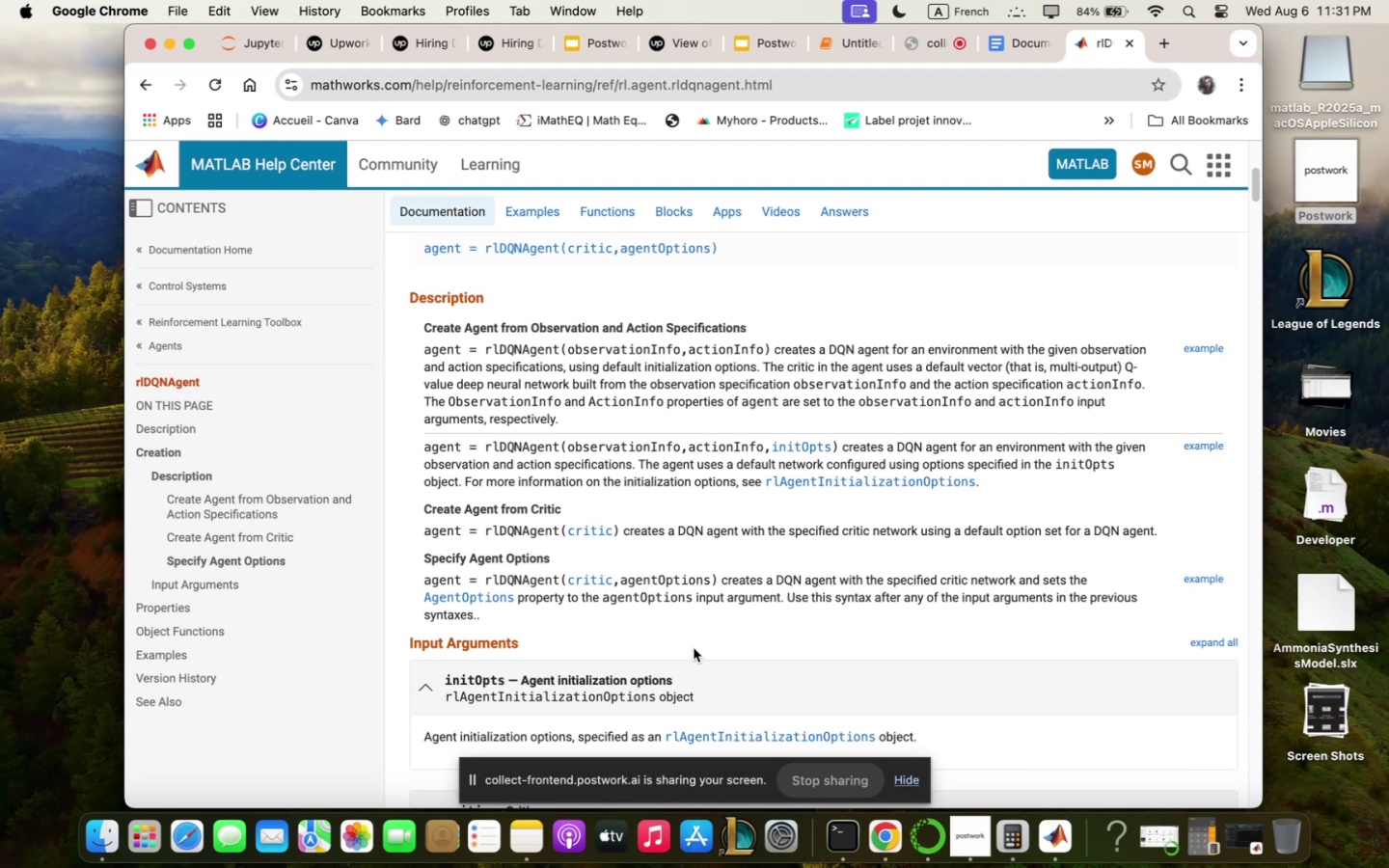 
scroll: coordinate [694, 648], scroll_direction: down, amount: 5.0
 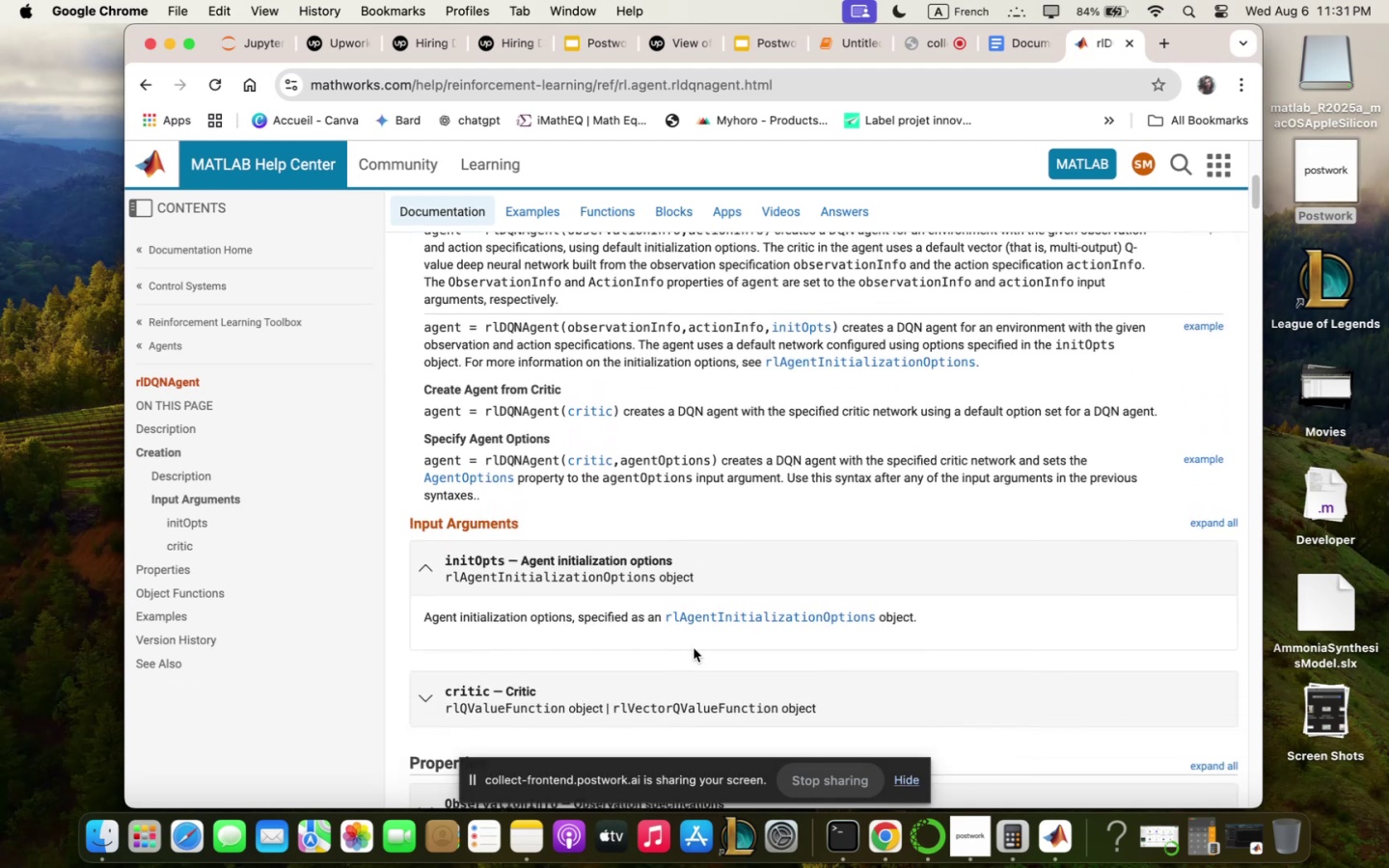 
scroll: coordinate [694, 648], scroll_direction: up, amount: 18.0
 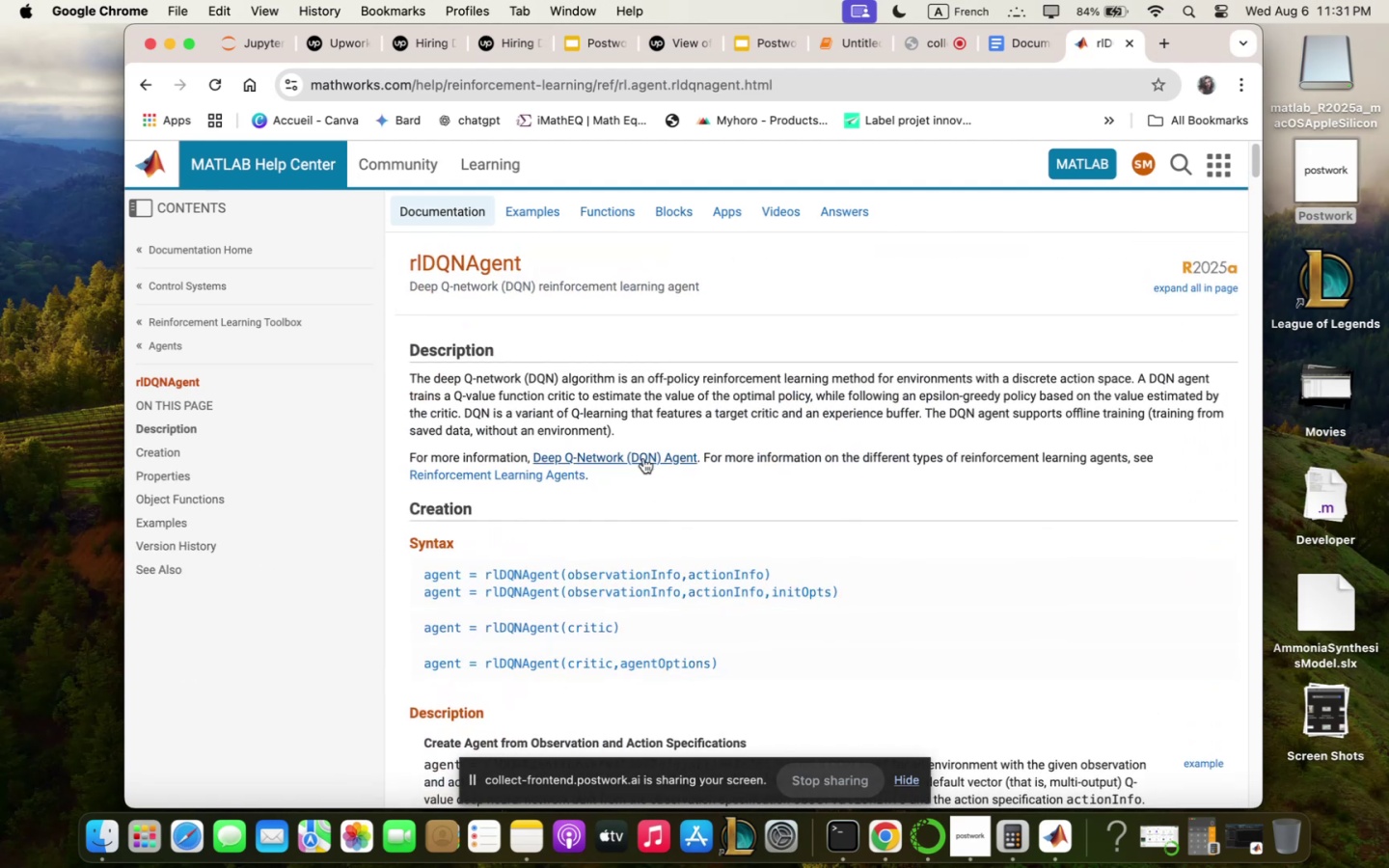 
left_click_drag(start_coordinate=[640, 451], to_coordinate=[640, 459])
 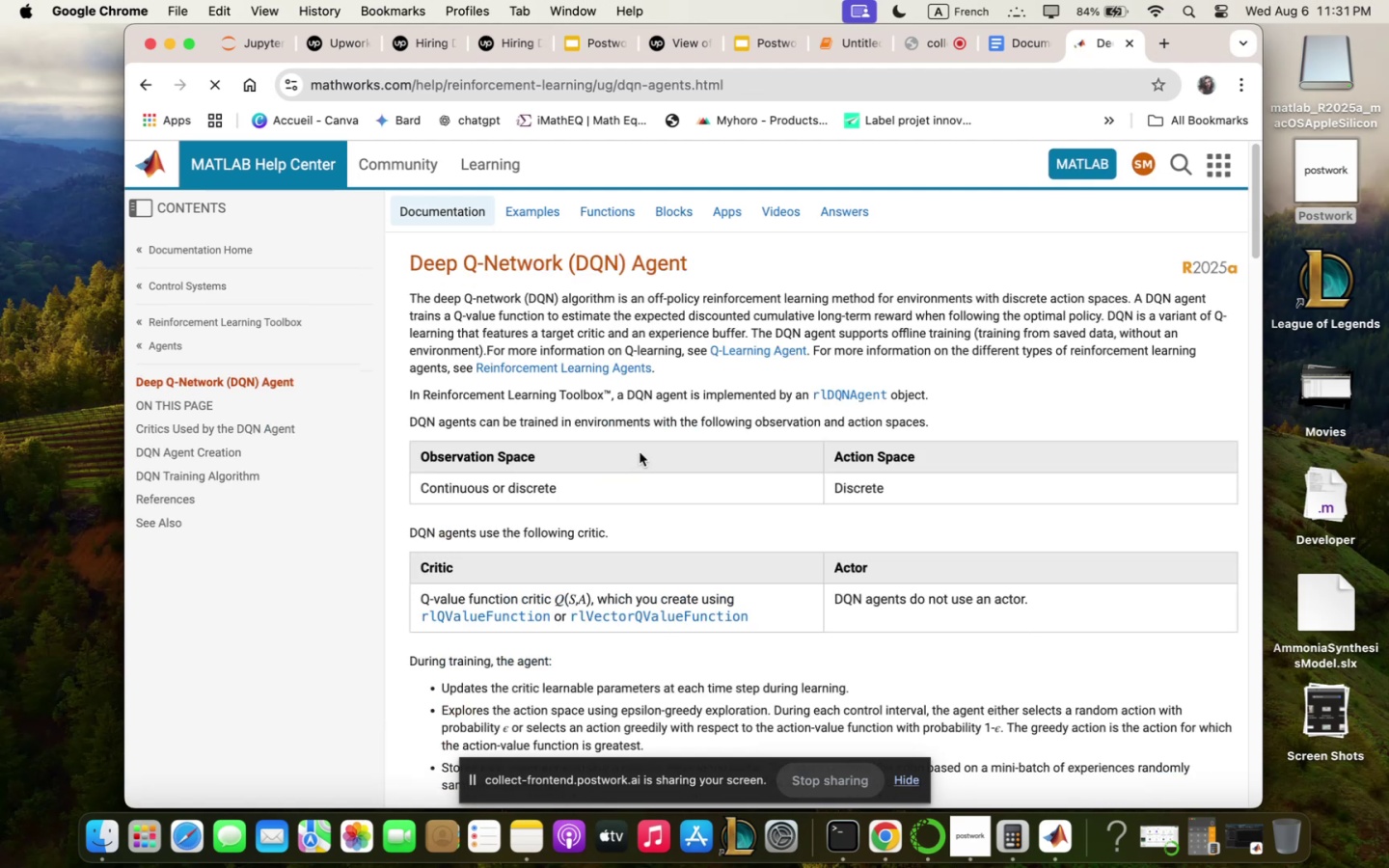 
scroll: coordinate [639, 453], scroll_direction: down, amount: 66.0
 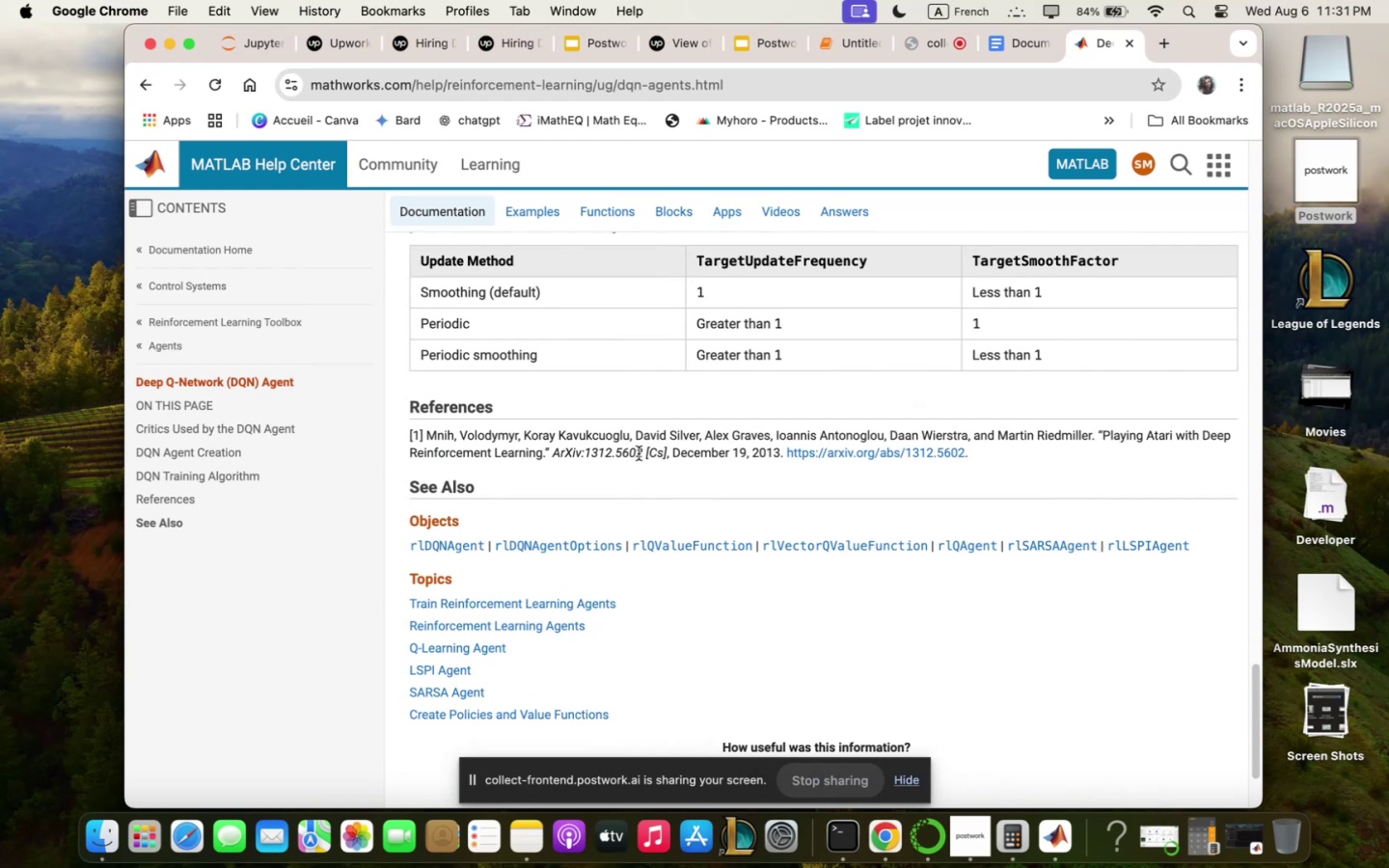 
scroll: coordinate [653, 478], scroll_direction: up, amount: 94.0
 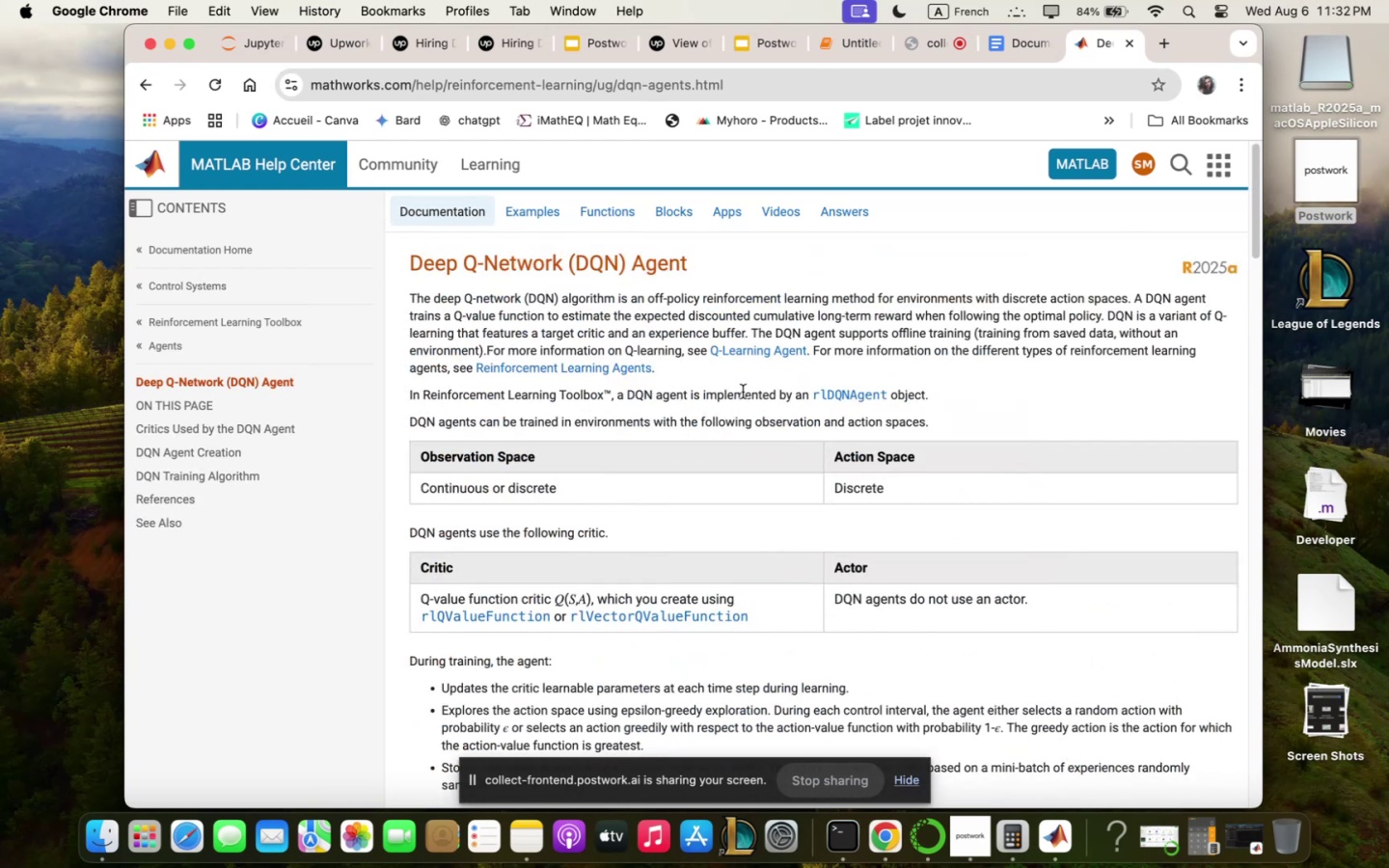 
wait(8.47)
 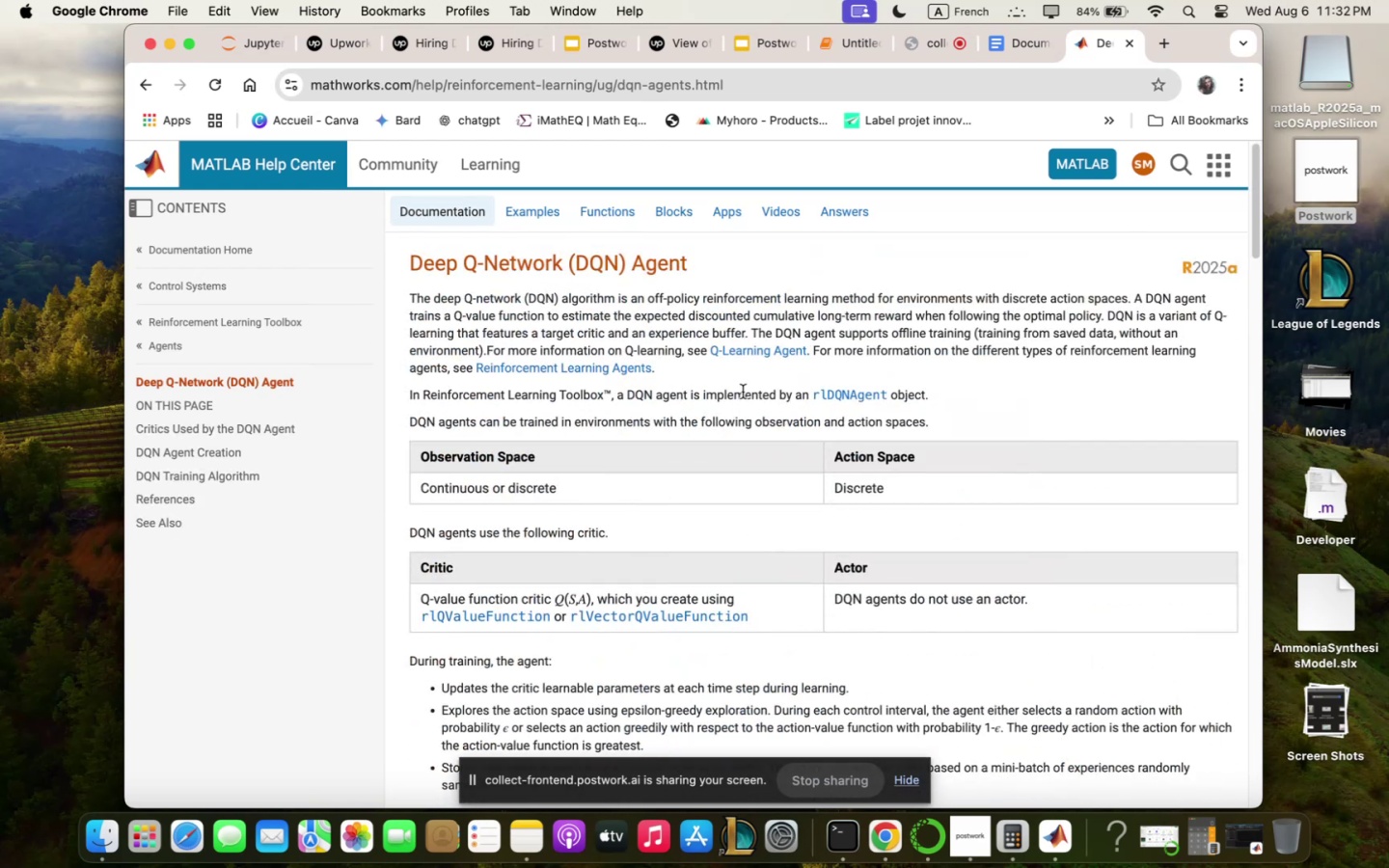 
scroll: coordinate [837, 537], scroll_direction: down, amount: 62.0
 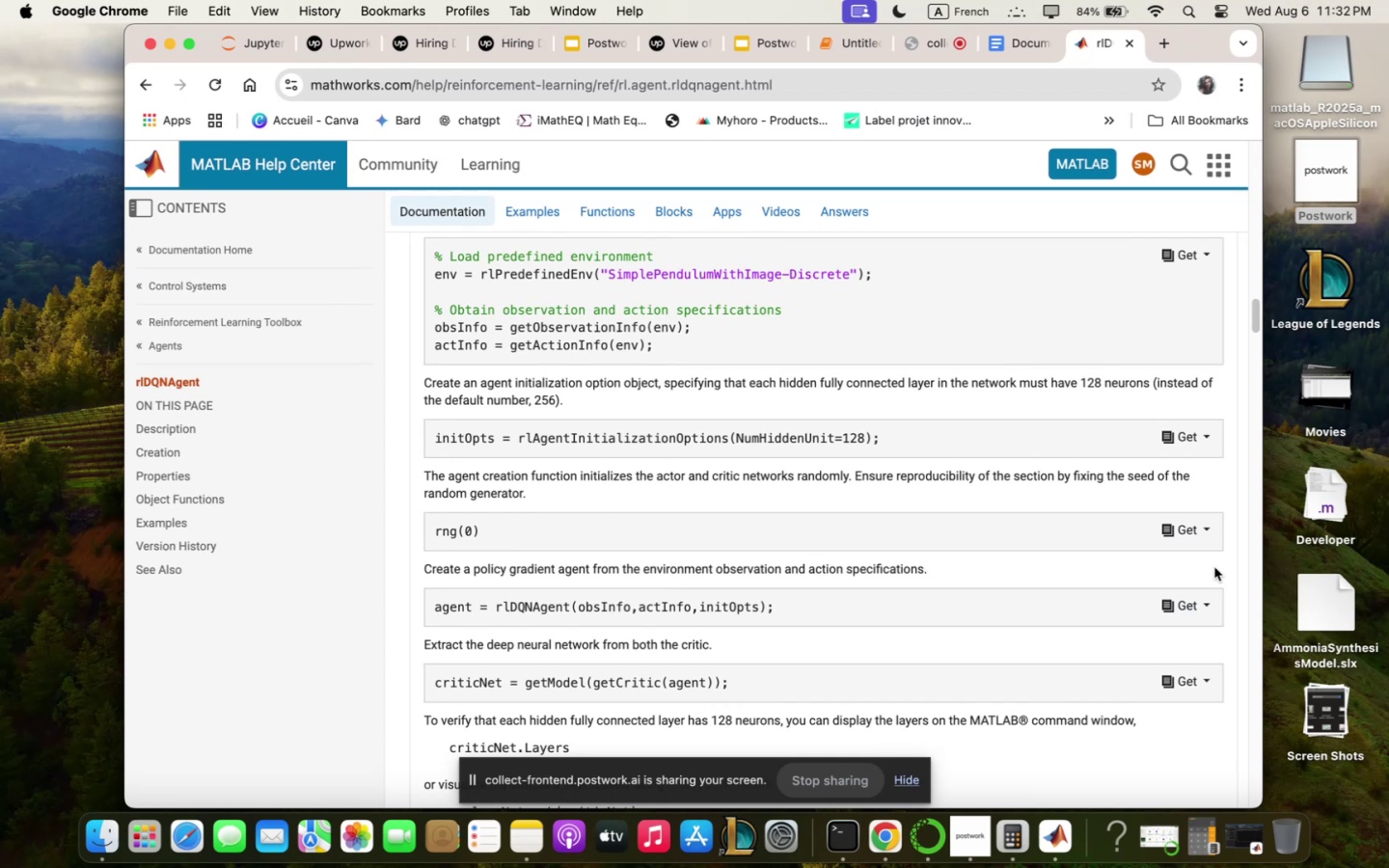 
left_click([1209, 532])
 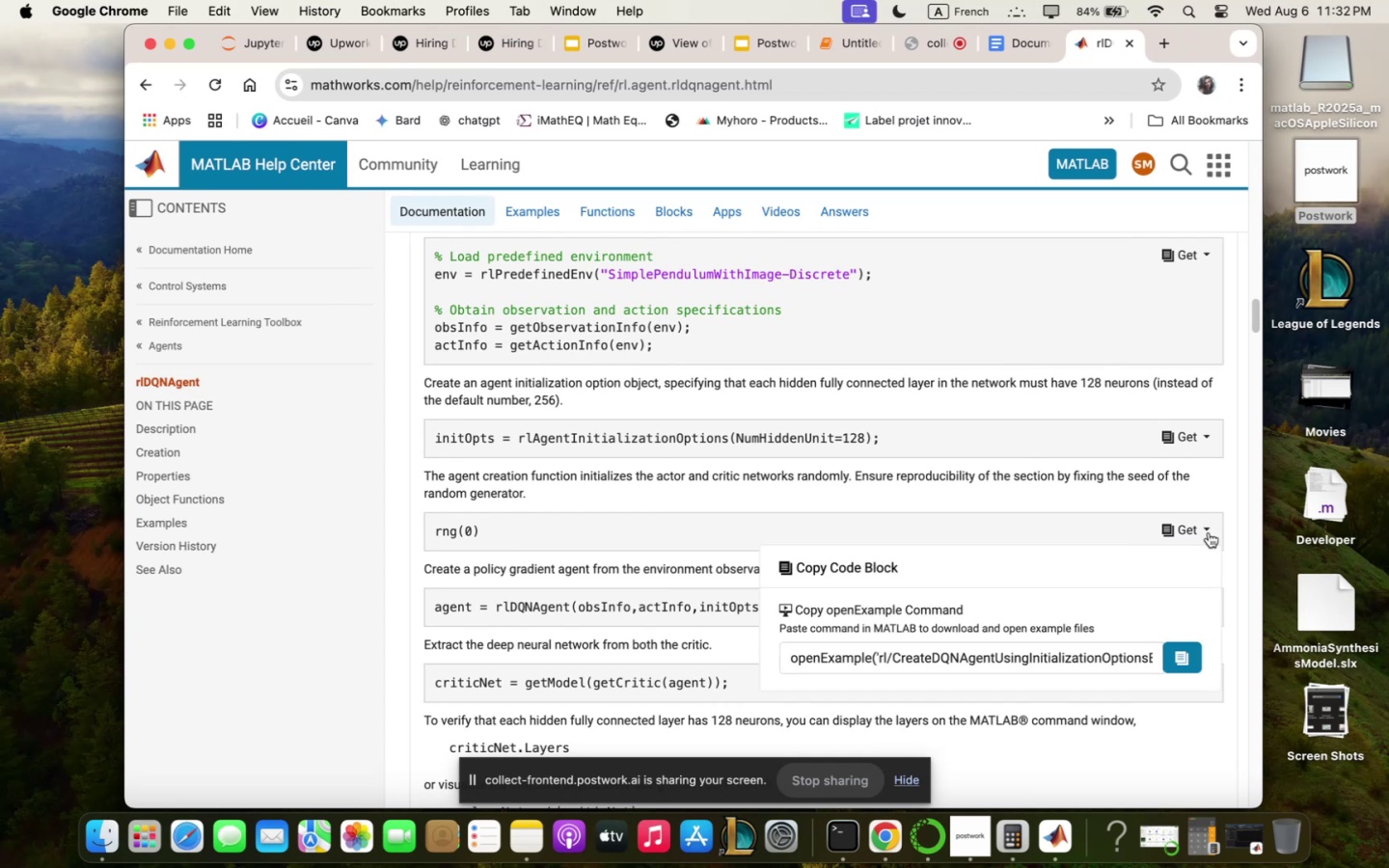 
left_click([1209, 532])
 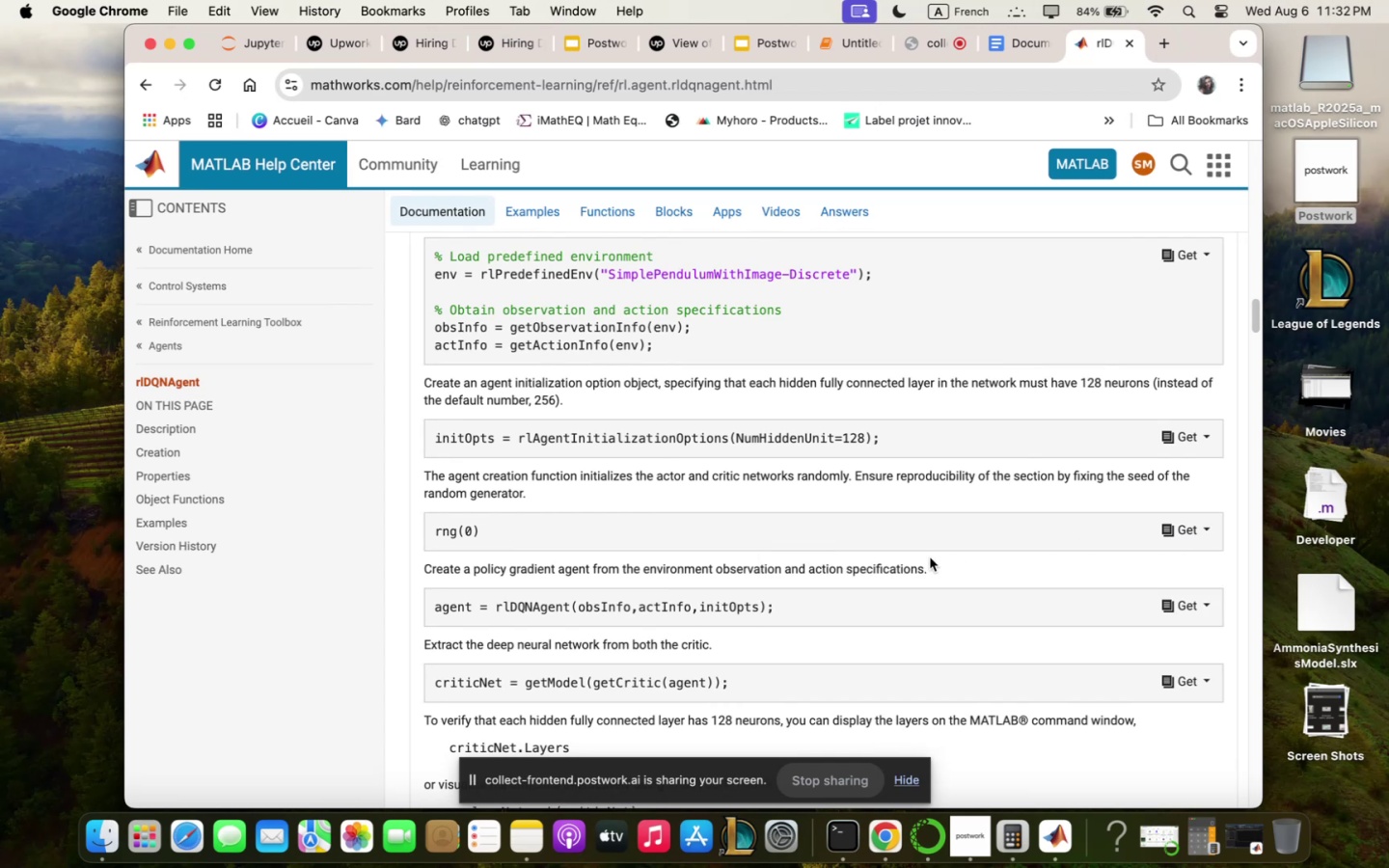 
scroll: coordinate [928, 560], scroll_direction: down, amount: 20.0
 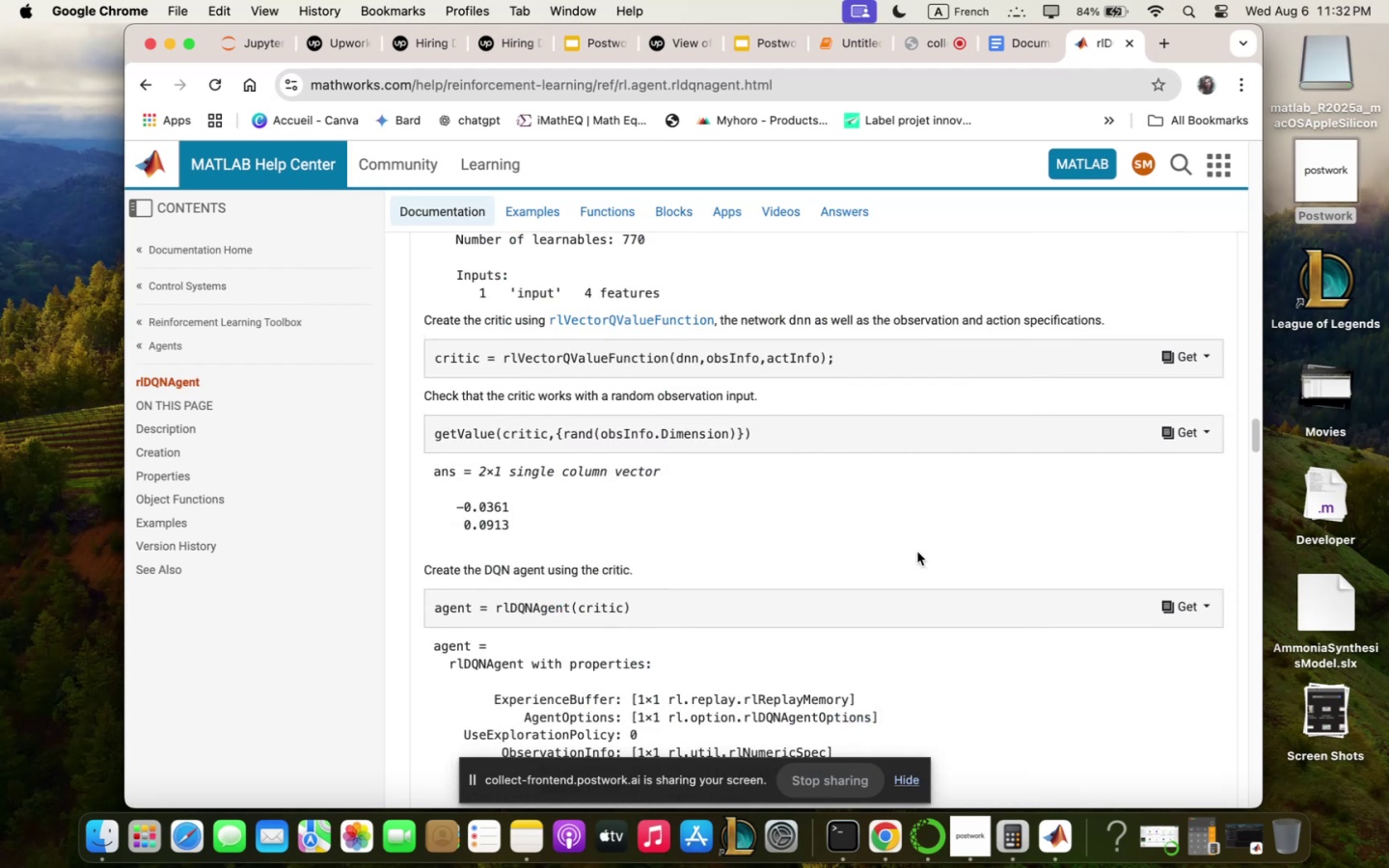 
wait(6.18)
 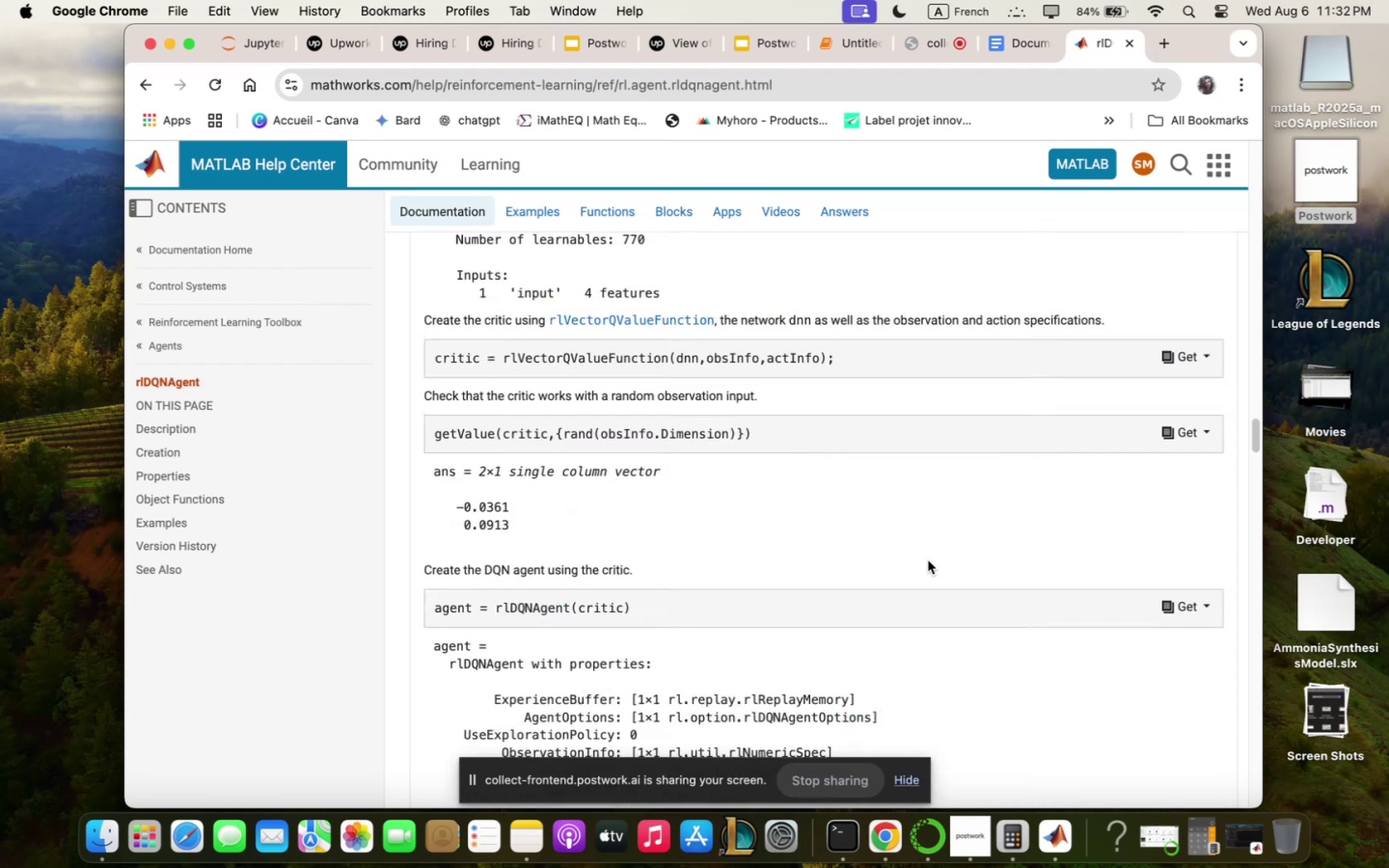 
scroll: coordinate [926, 573], scroll_direction: down, amount: 75.0
 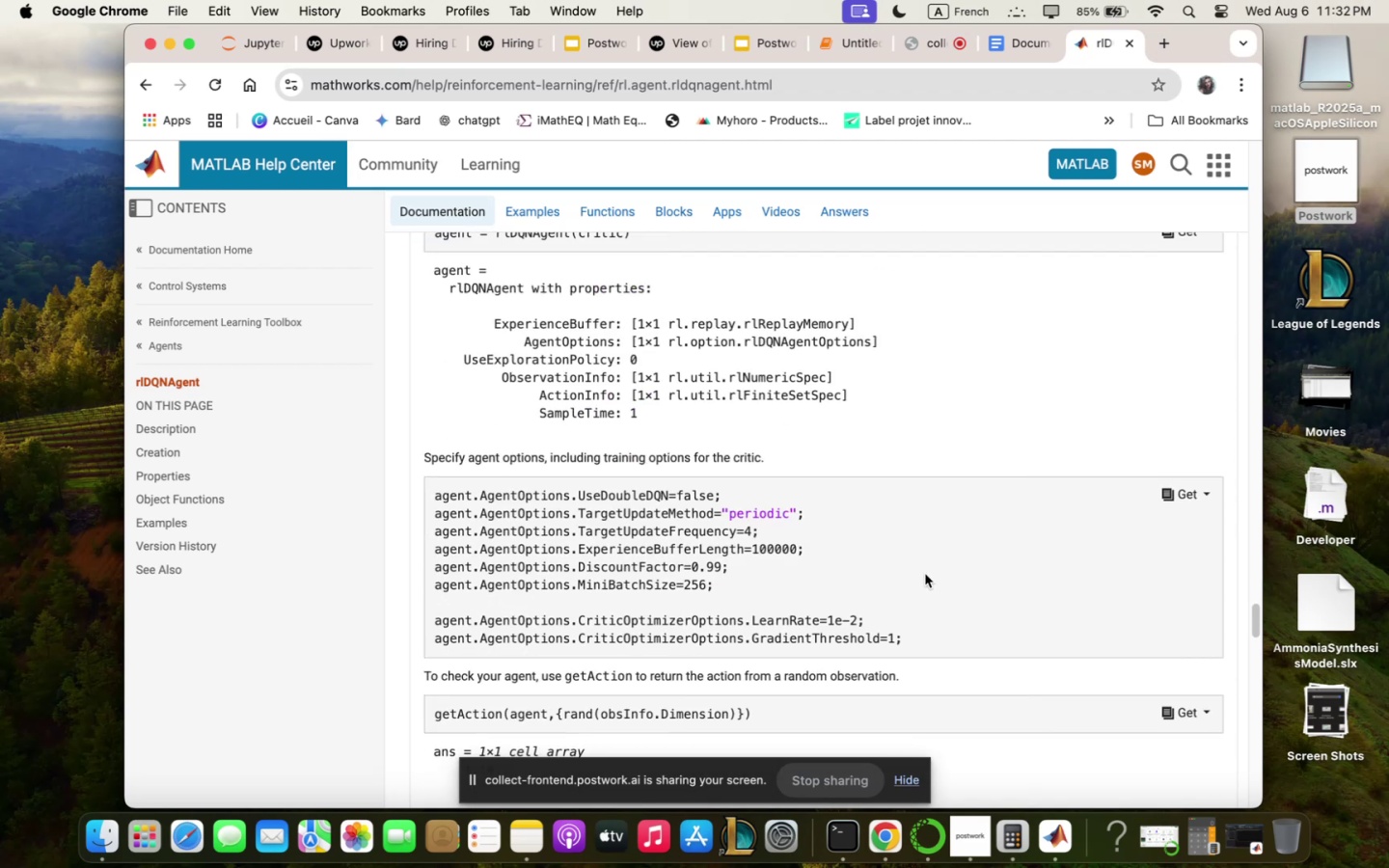 
scroll: coordinate [926, 574], scroll_direction: down, amount: 26.0
 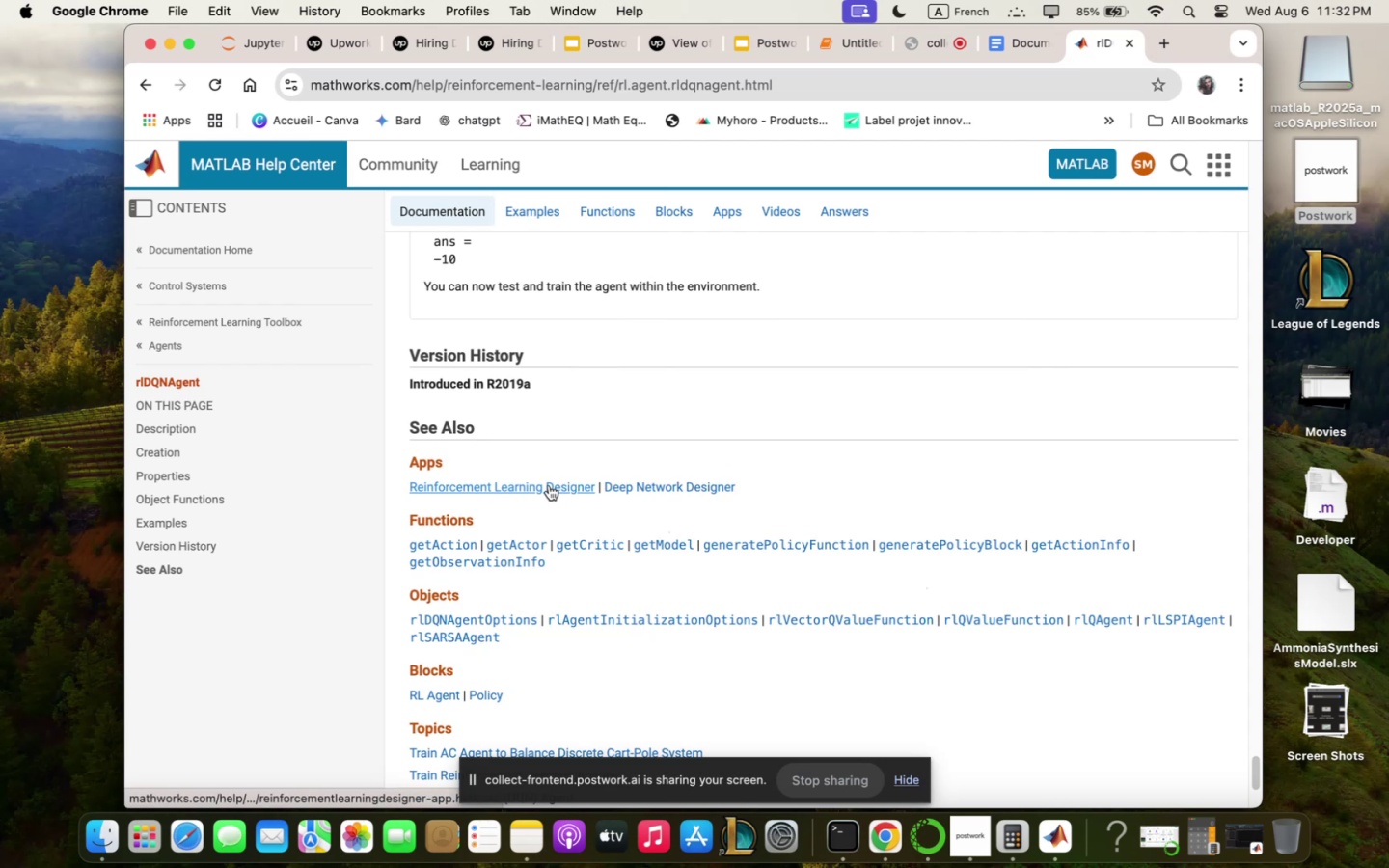 
scroll: coordinate [548, 495], scroll_direction: up, amount: 10.0
 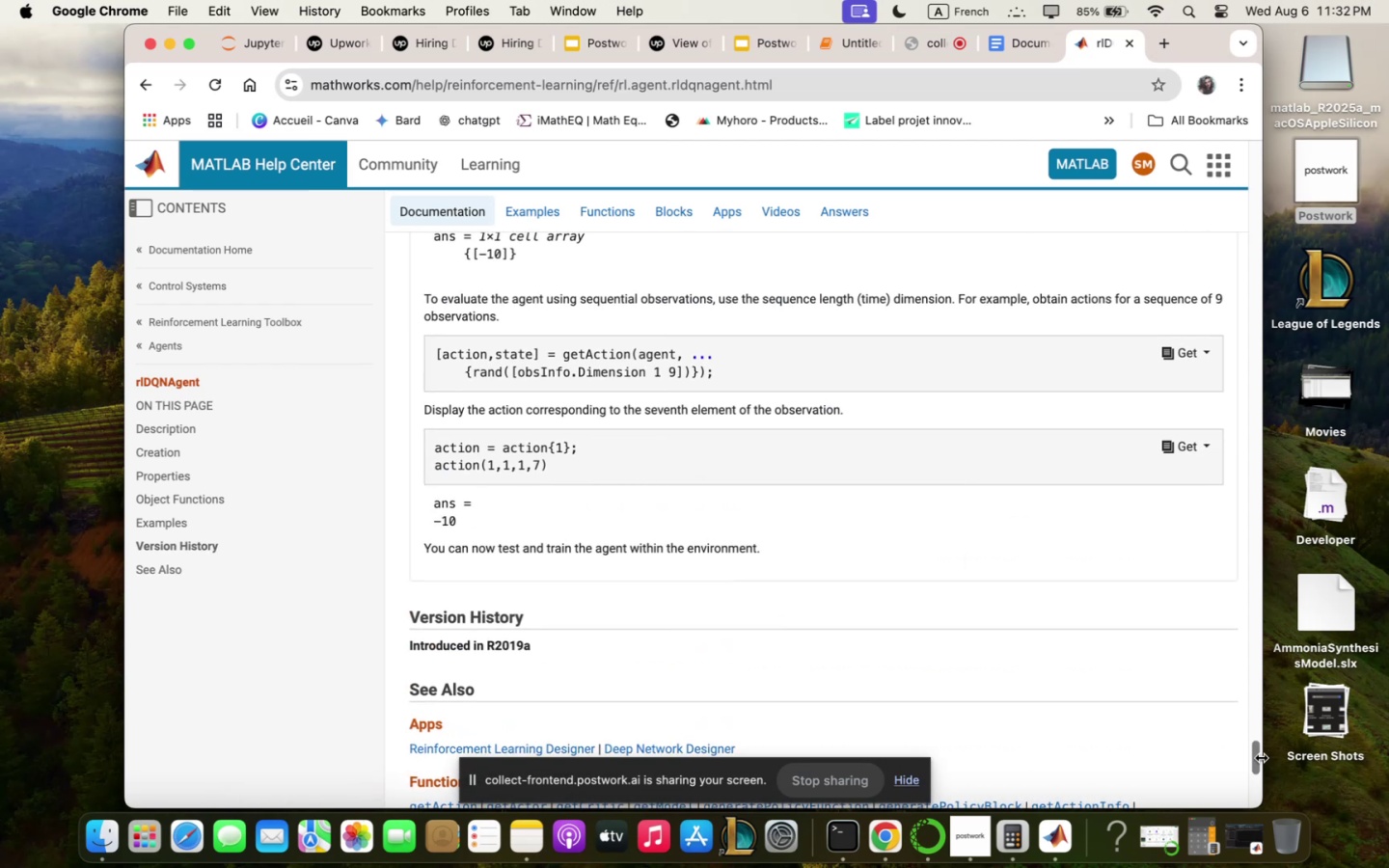 
left_click_drag(start_coordinate=[1257, 757], to_coordinate=[1303, 212])
 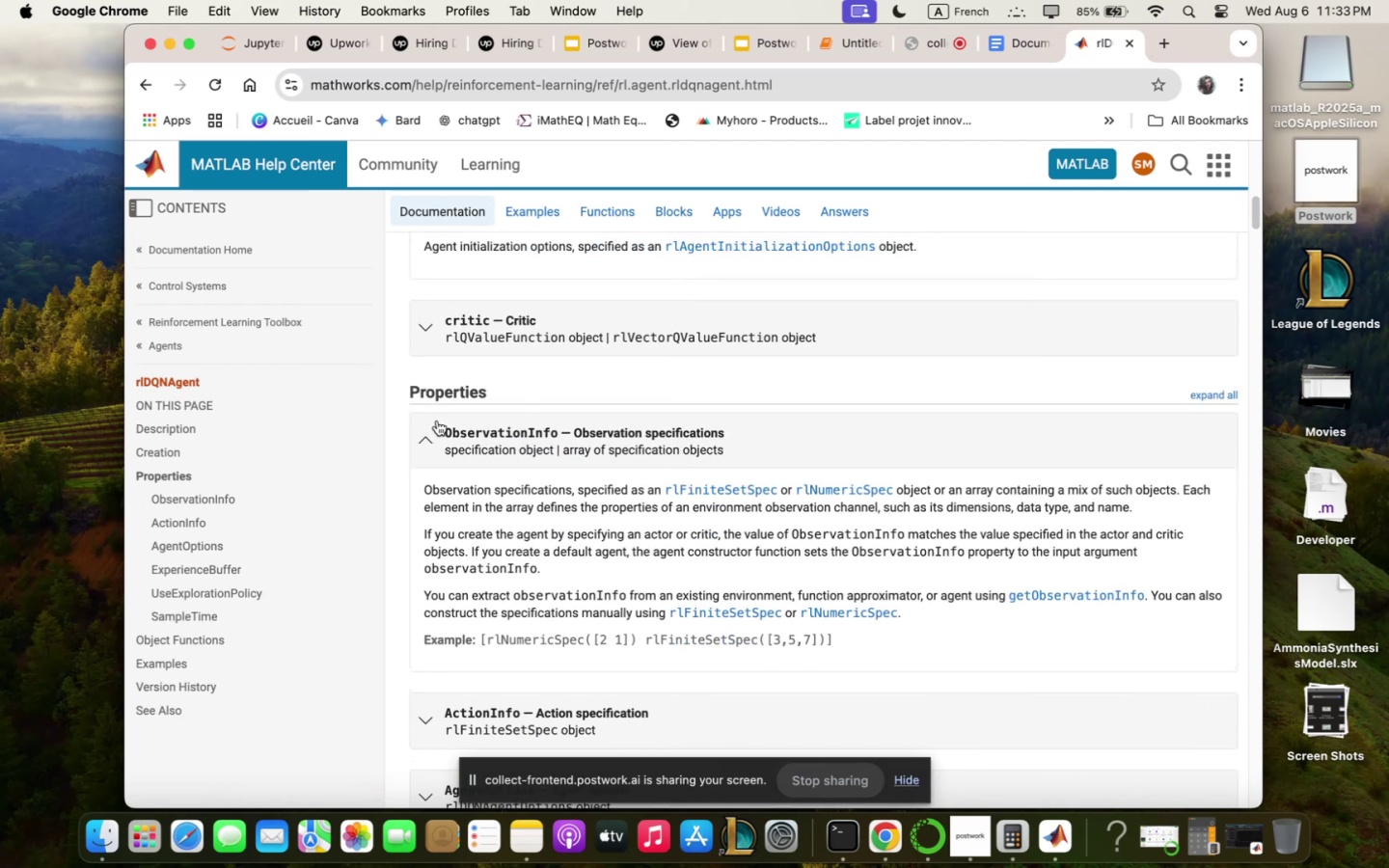 
scroll: coordinate [451, 447], scroll_direction: up, amount: 64.0
 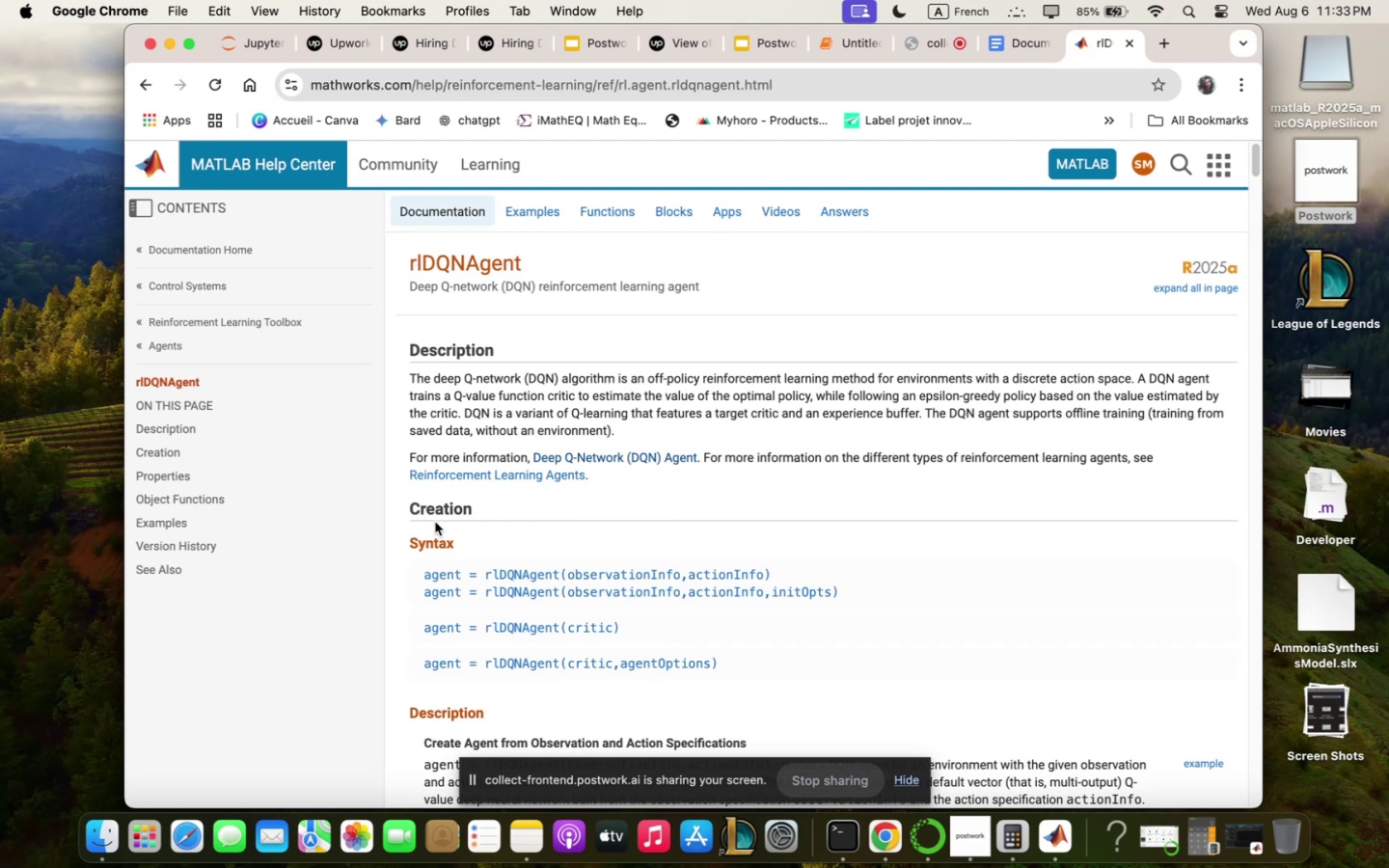 
scroll: coordinate [435, 522], scroll_direction: down, amount: 15.0
 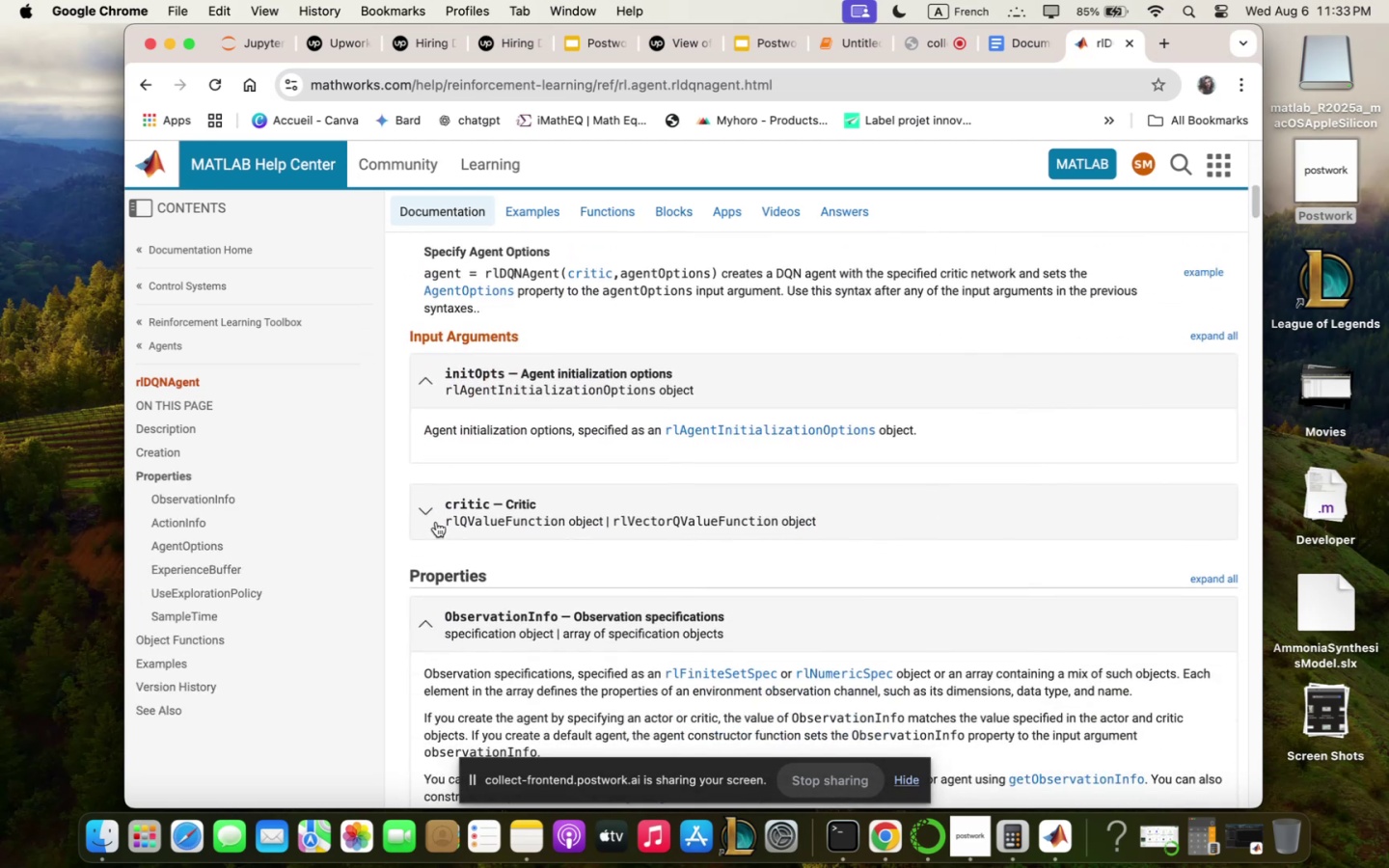 
left_click([436, 522])
 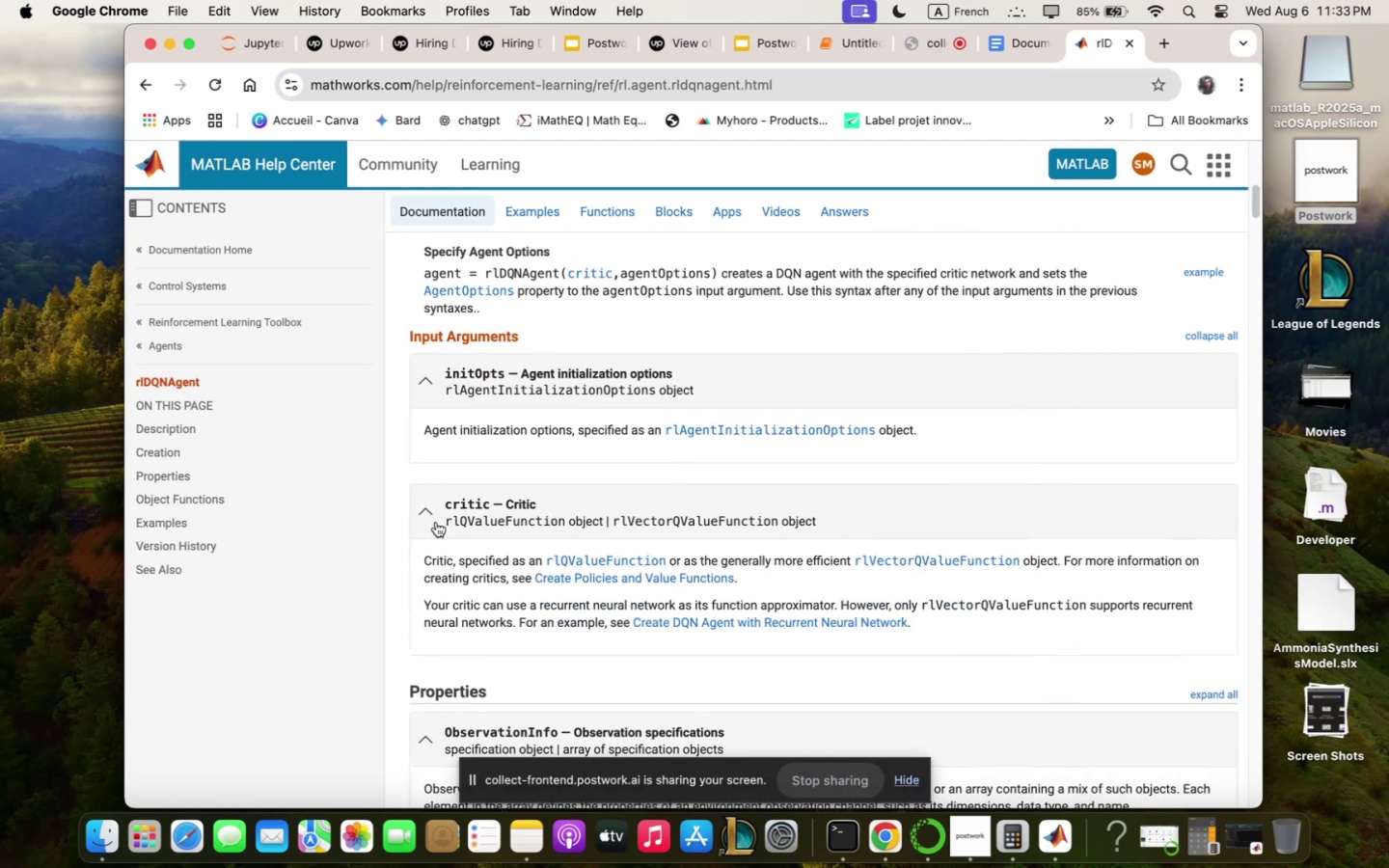 
scroll: coordinate [436, 522], scroll_direction: down, amount: 16.0
 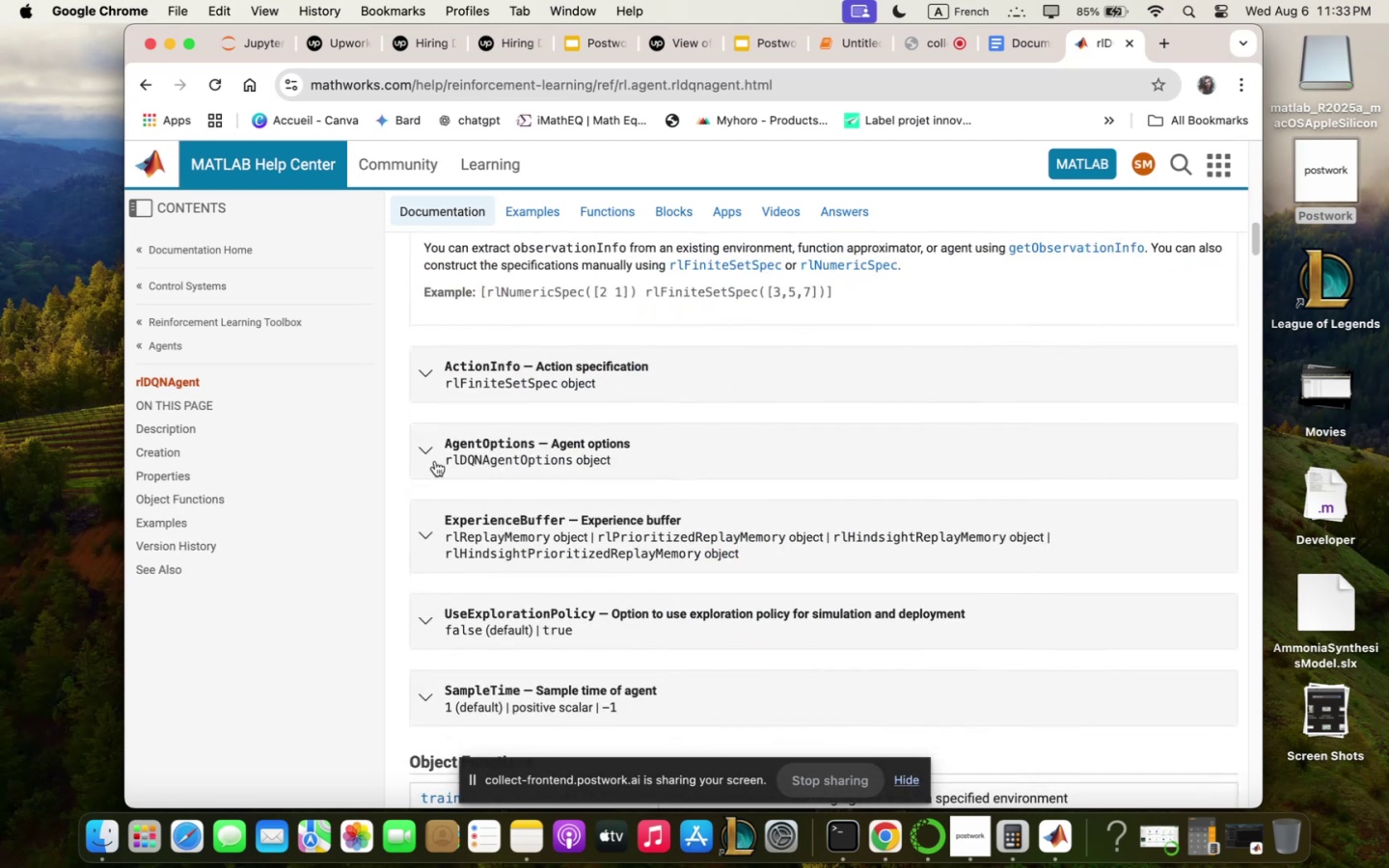 
left_click([430, 454])
 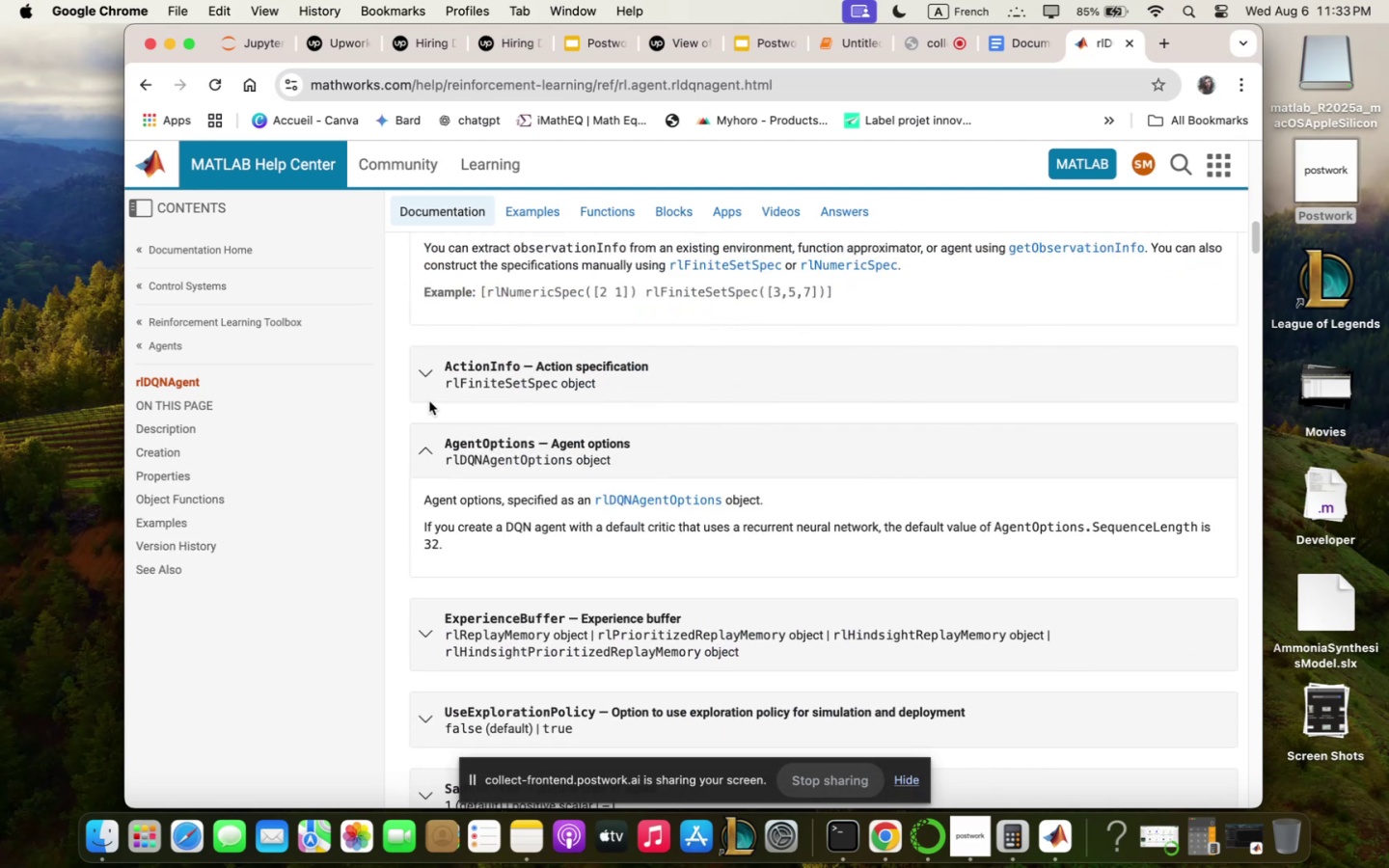 
left_click([429, 398])
 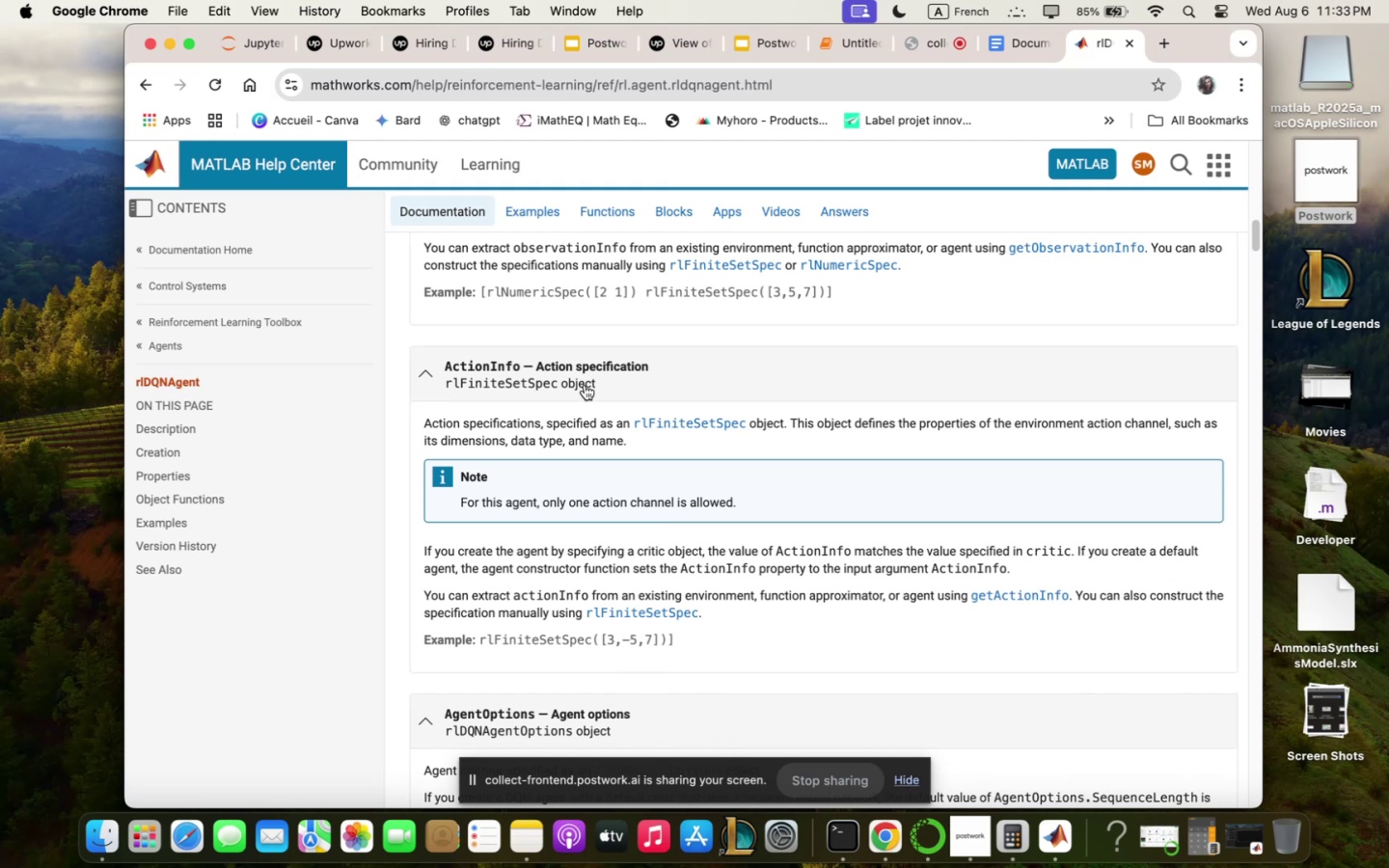 
wait(6.98)
 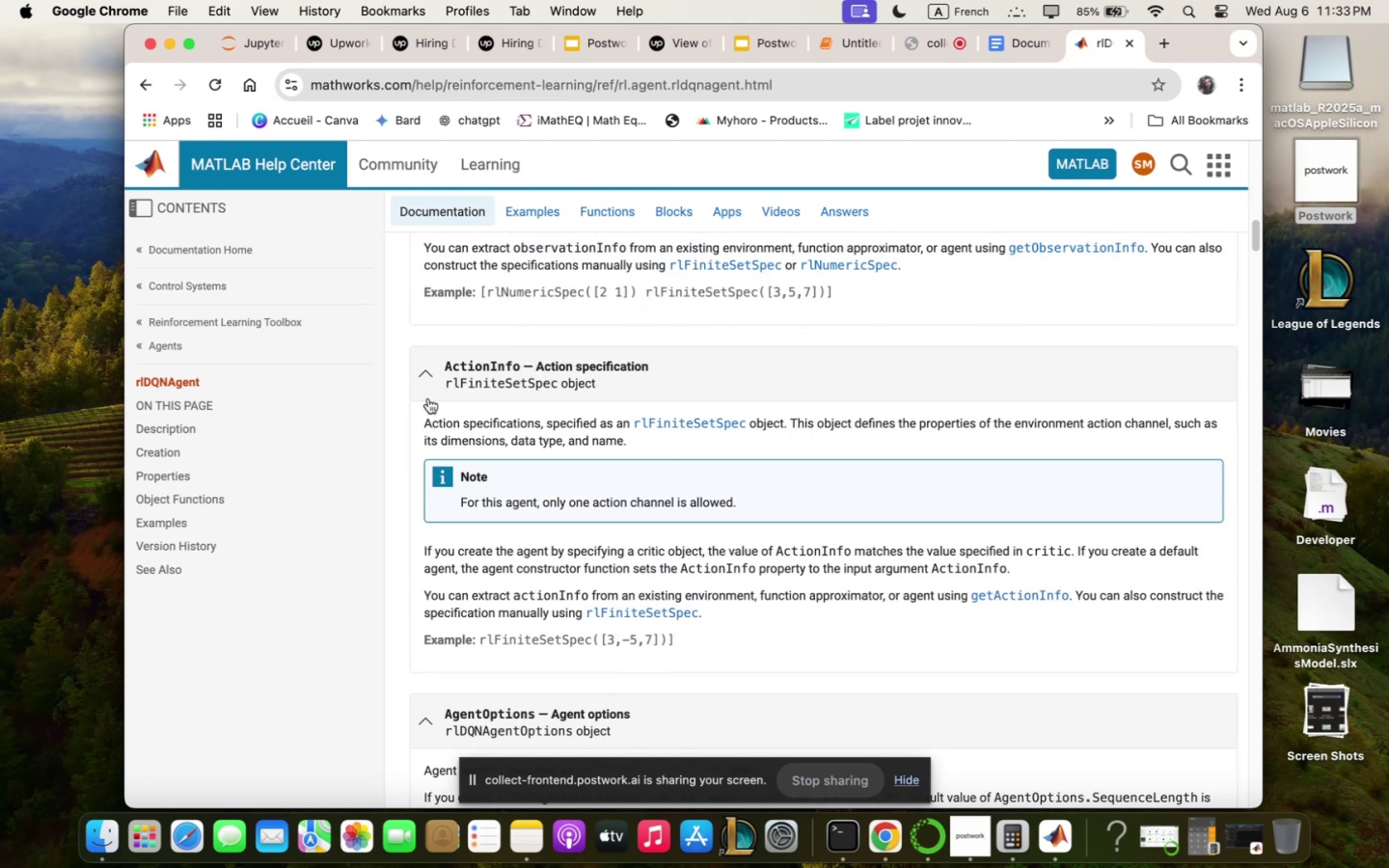 
scroll: coordinate [539, 432], scroll_direction: up, amount: 4.0
 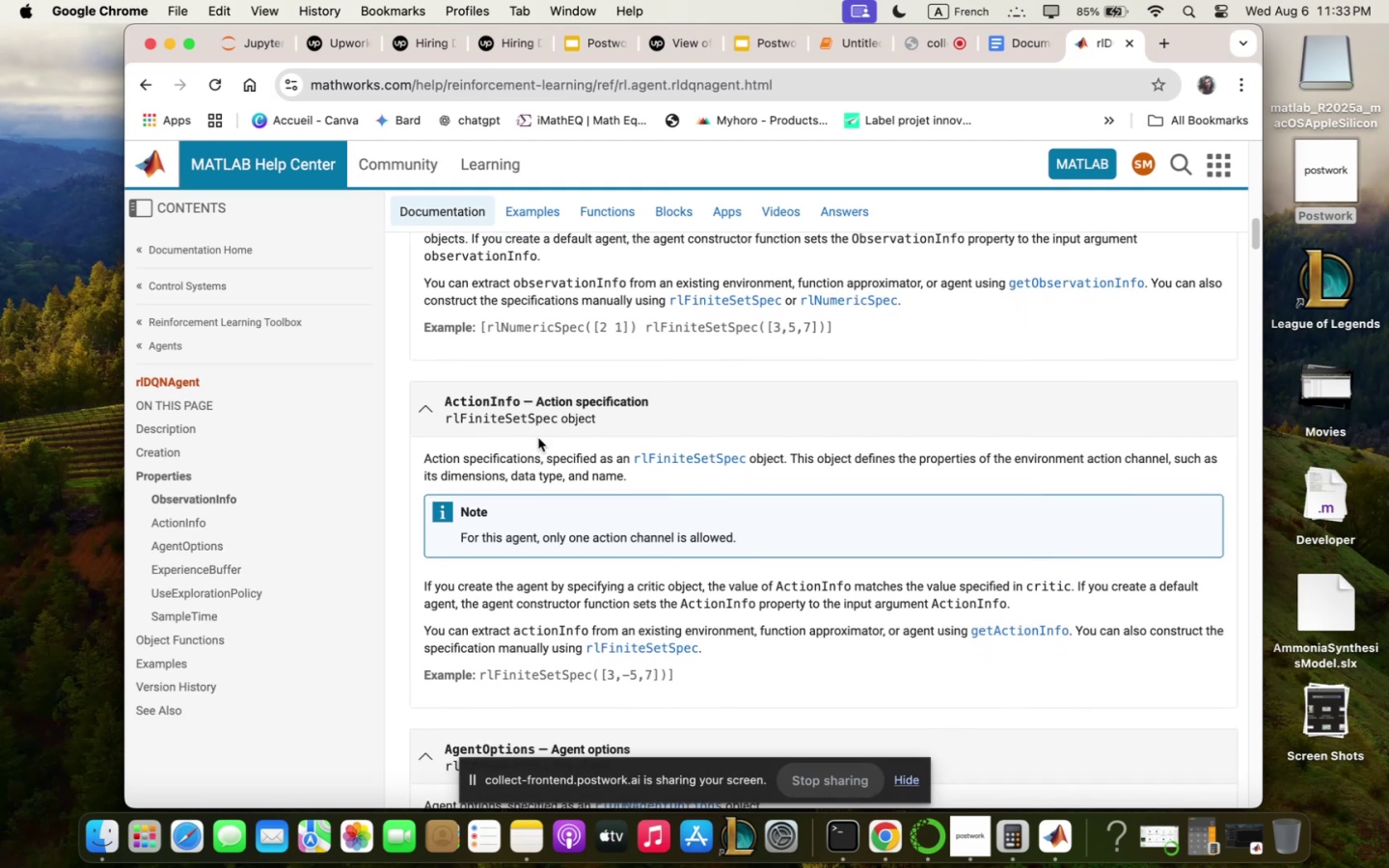 
scroll: coordinate [434, 476], scroll_direction: down, amount: 20.0
 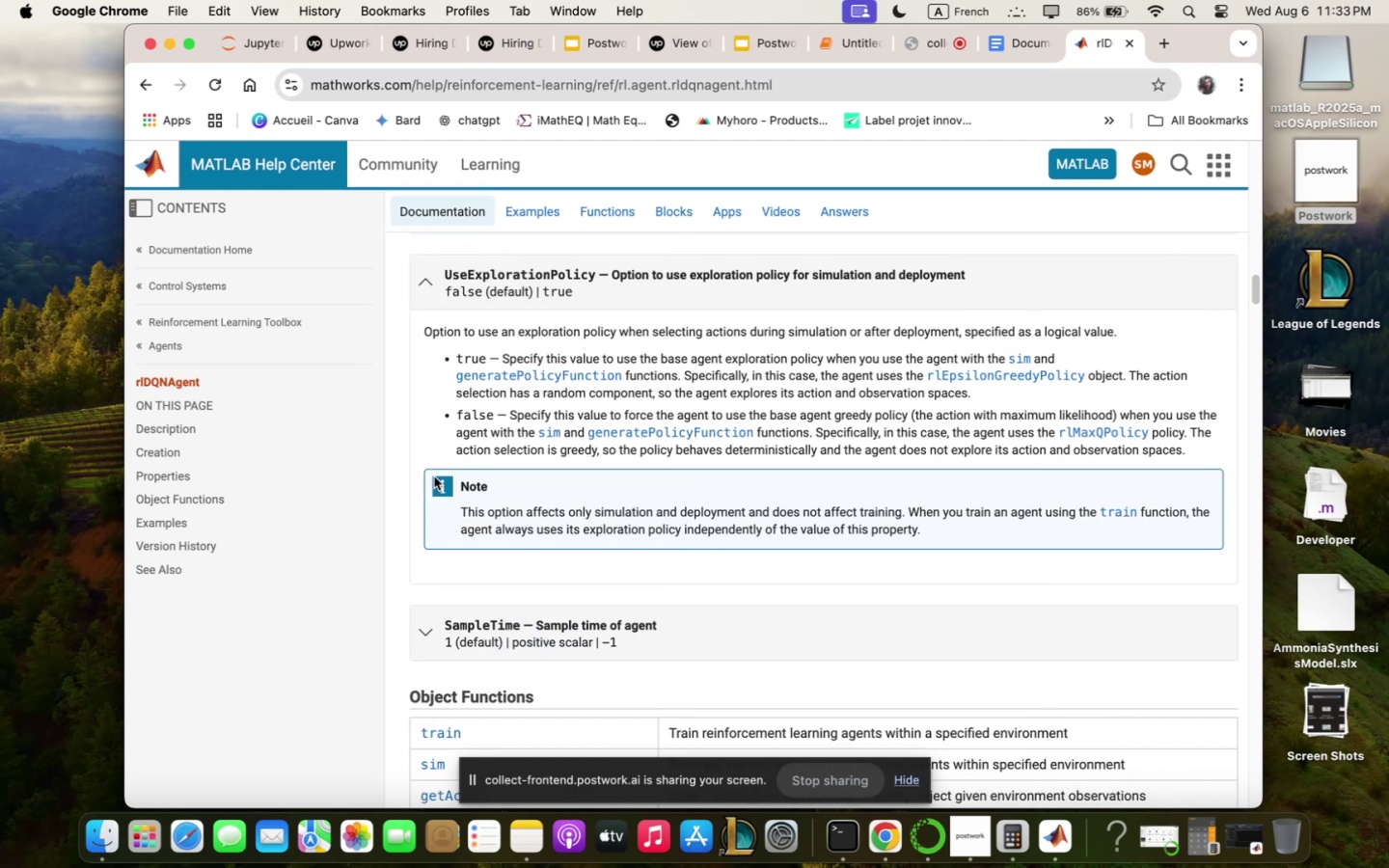 
scroll: coordinate [583, 702], scroll_direction: down, amount: 19.0
 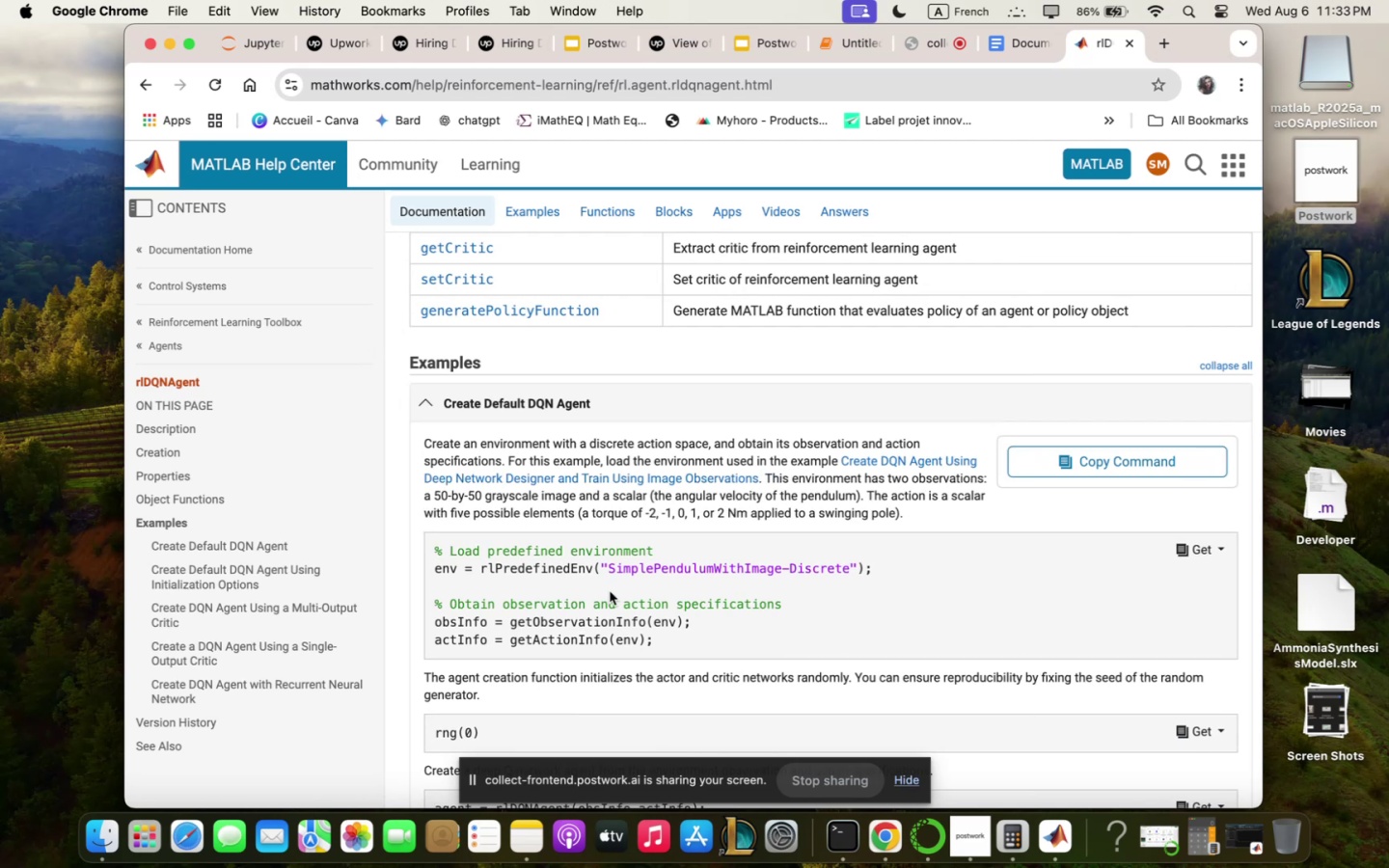 
wait(14.91)
 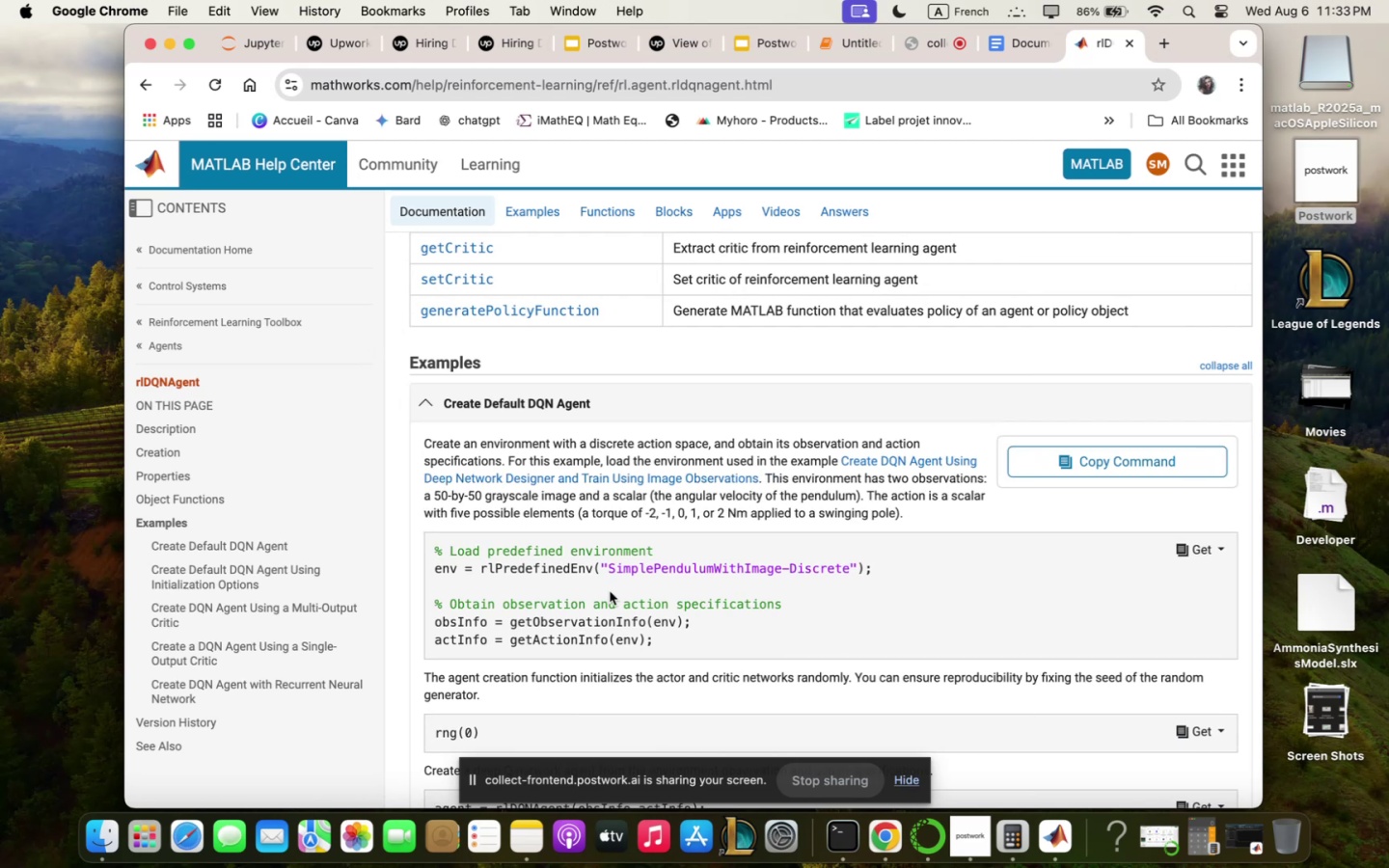 
scroll: coordinate [687, 677], scroll_direction: down, amount: 6.0
 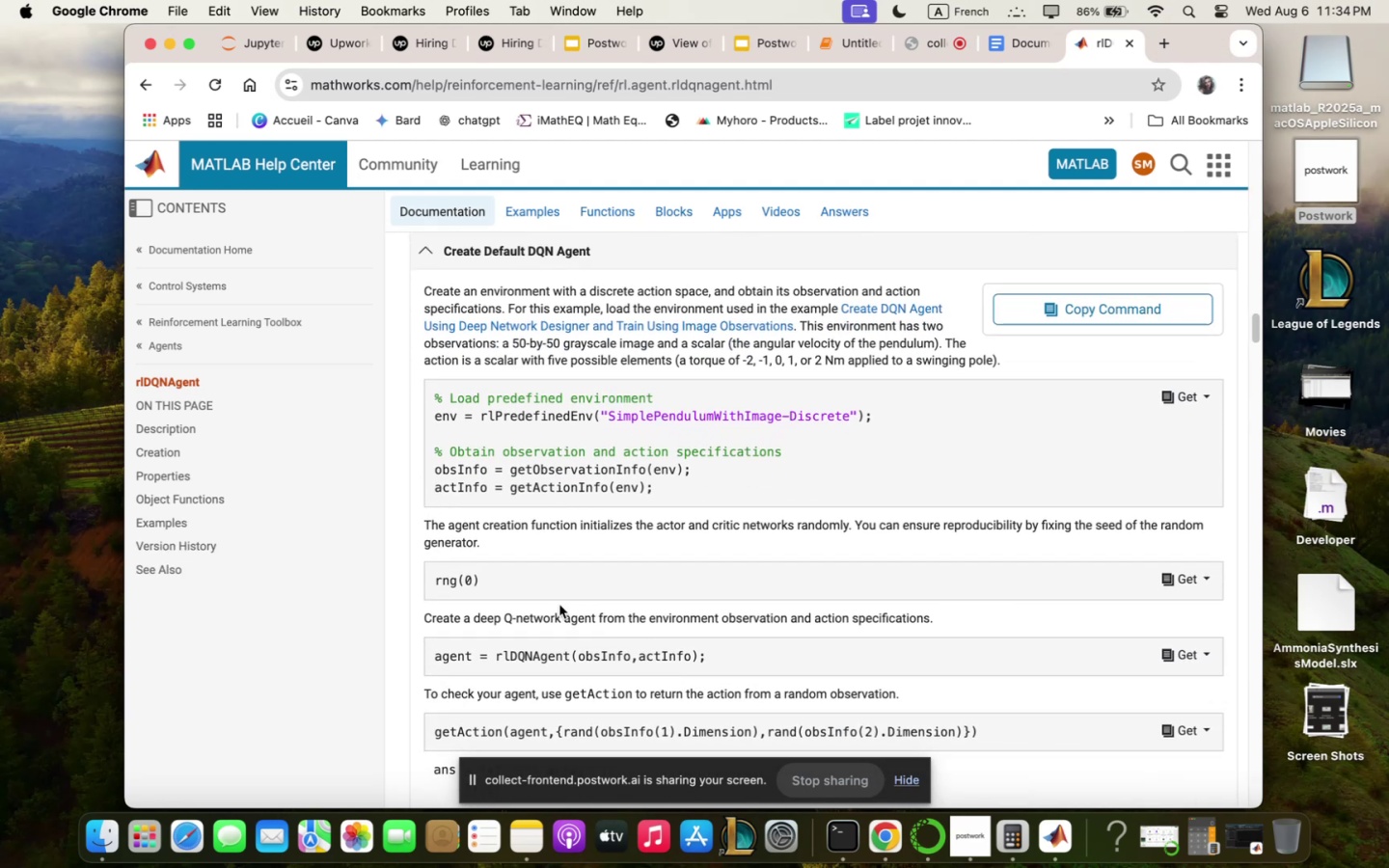 
left_click_drag(start_coordinate=[521, 574], to_coordinate=[437, 576])
 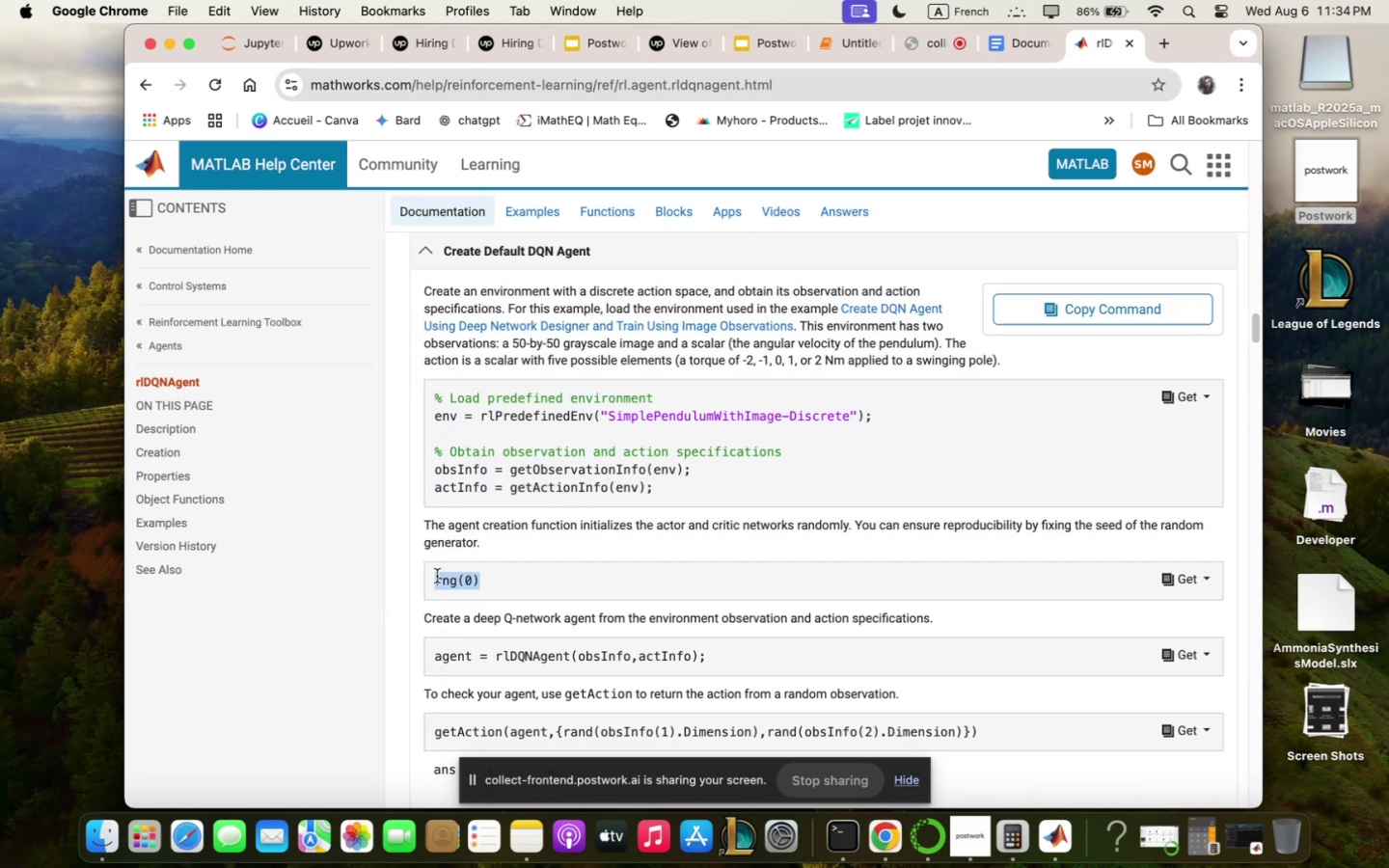 
key(Meta+C)
 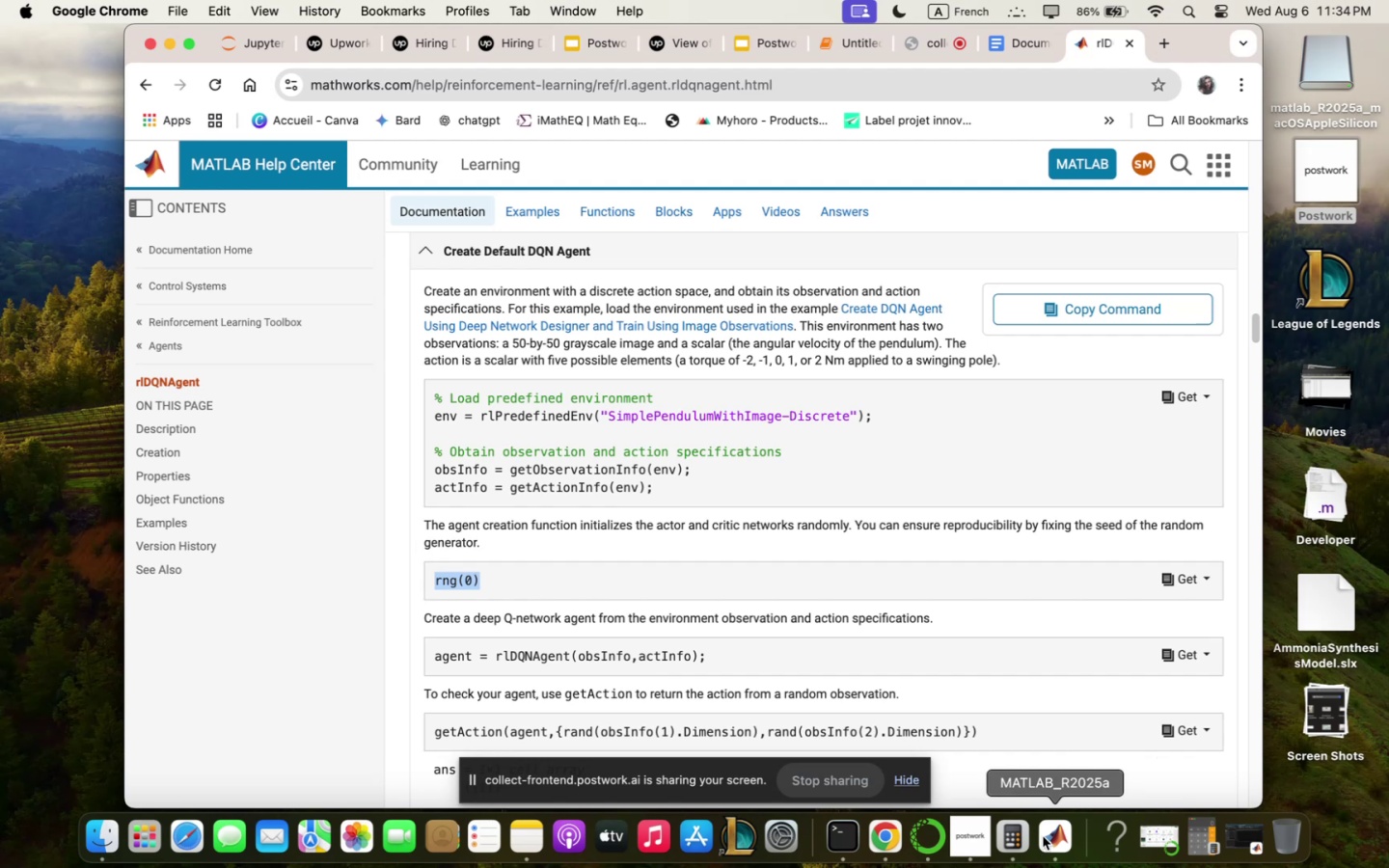 
left_click([1043, 836])
 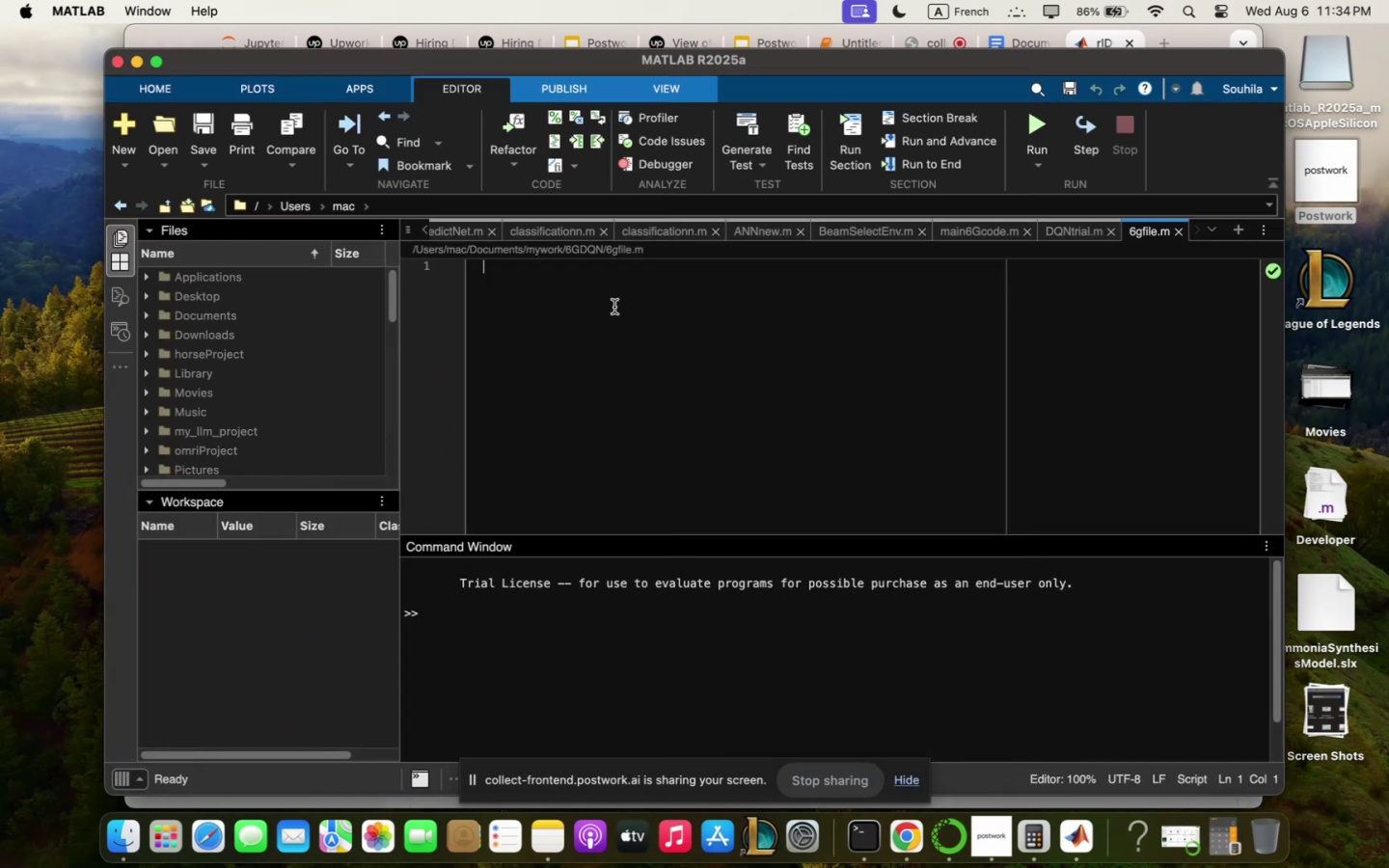 
key(Meta+CommandLeft)
 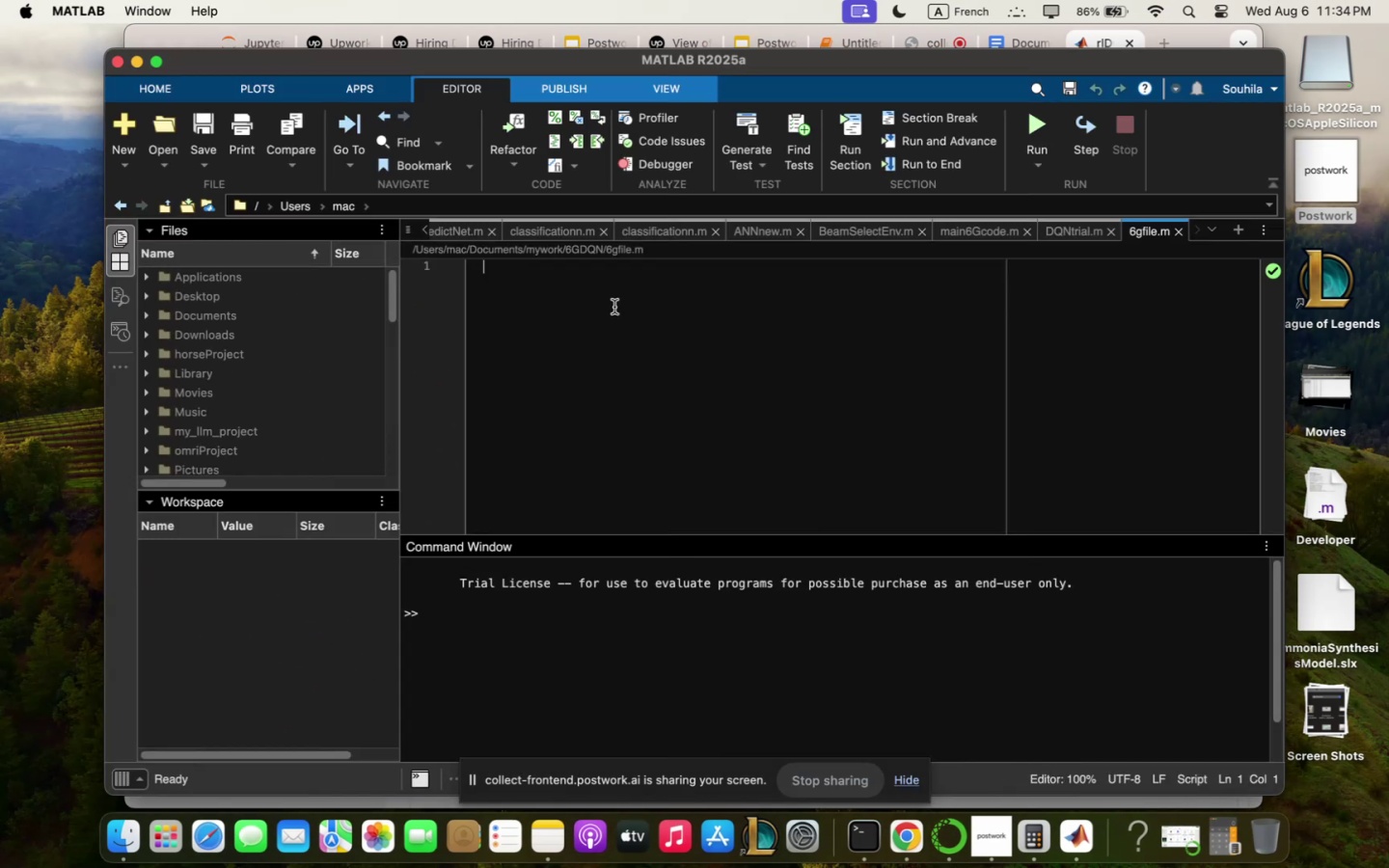 
key(Meta+V)
 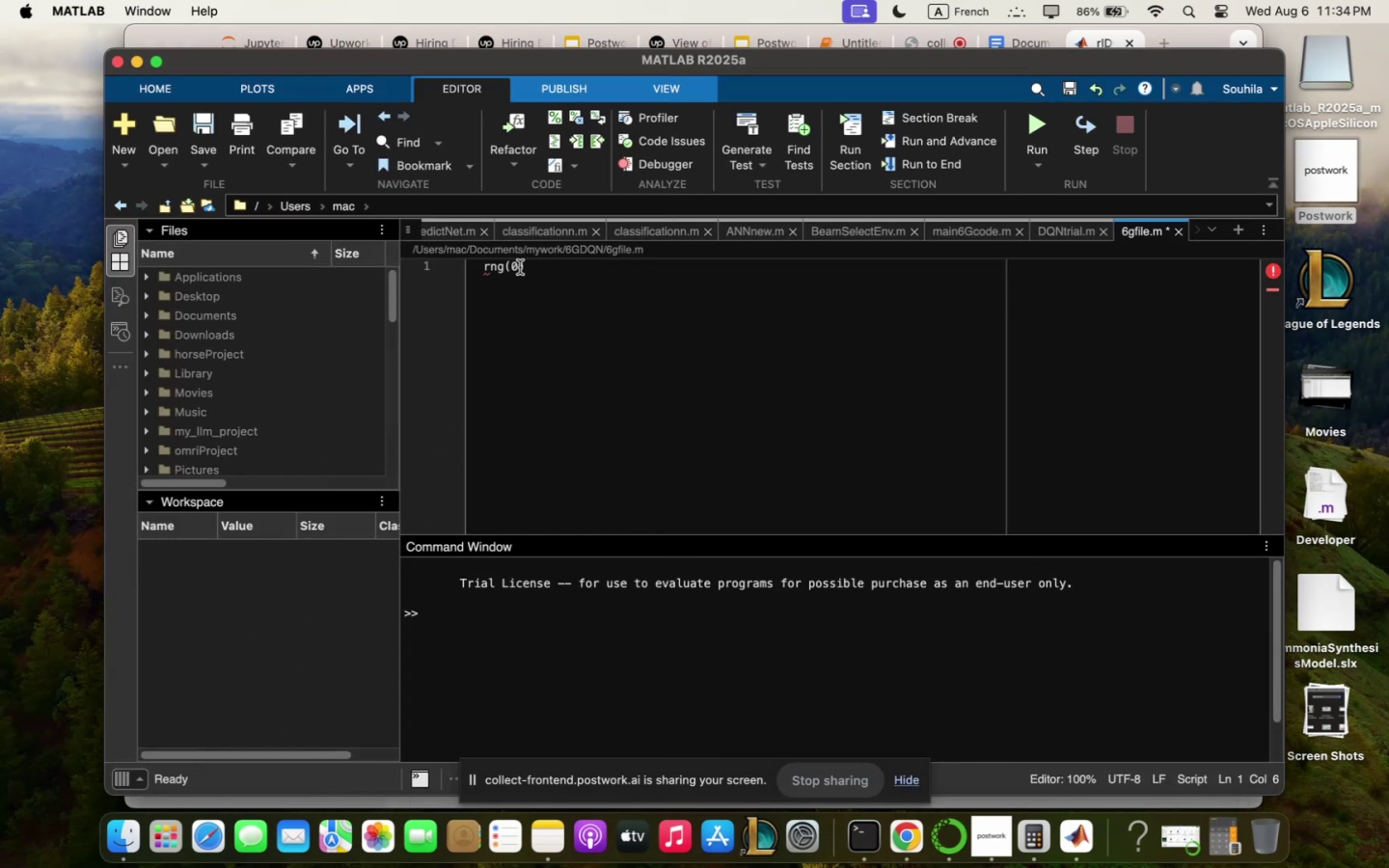 
key(Backspace)
type(@@@)
 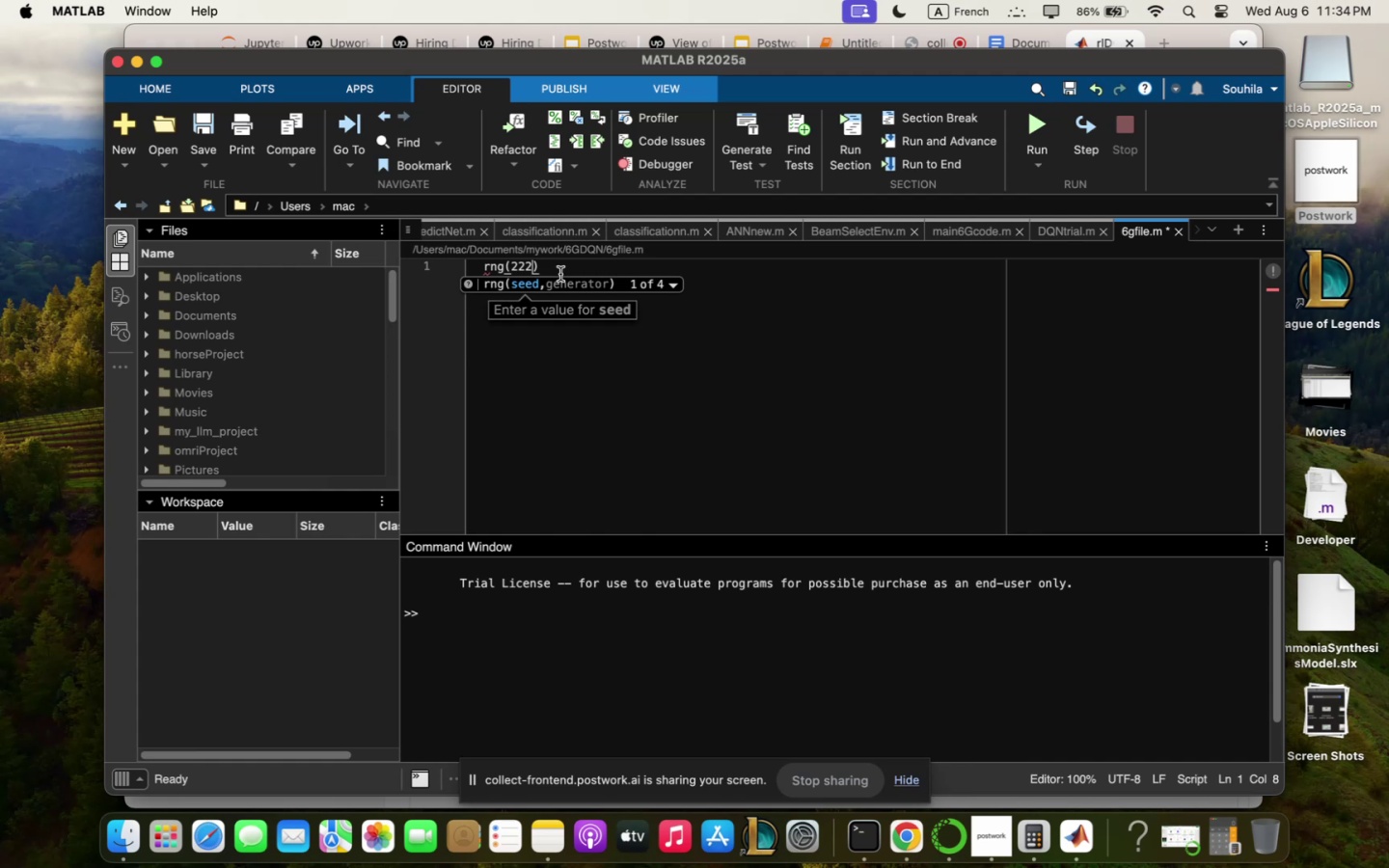 
left_click([554, 263])
 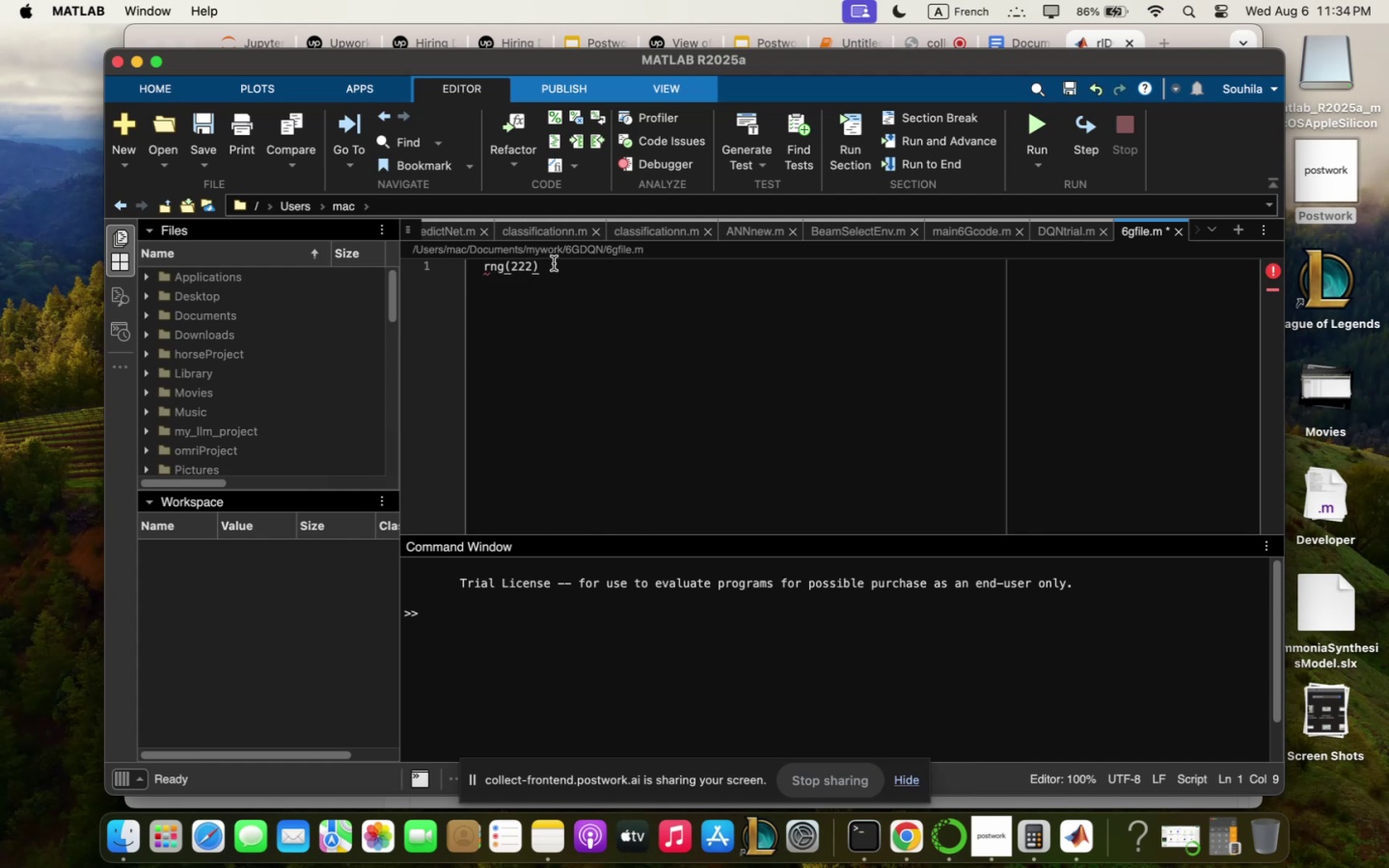 
key(Comma)
 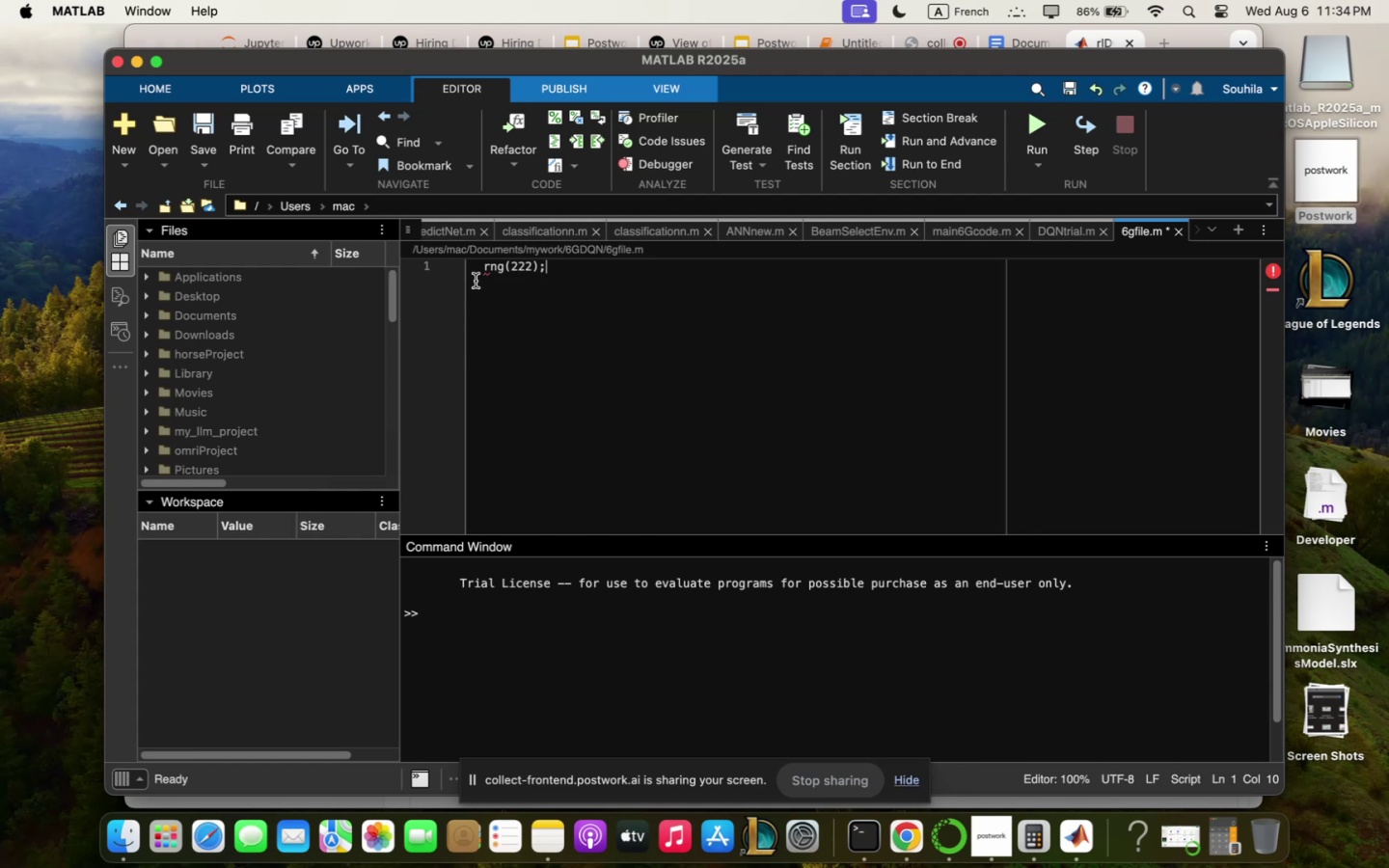 
left_click([477, 274])
 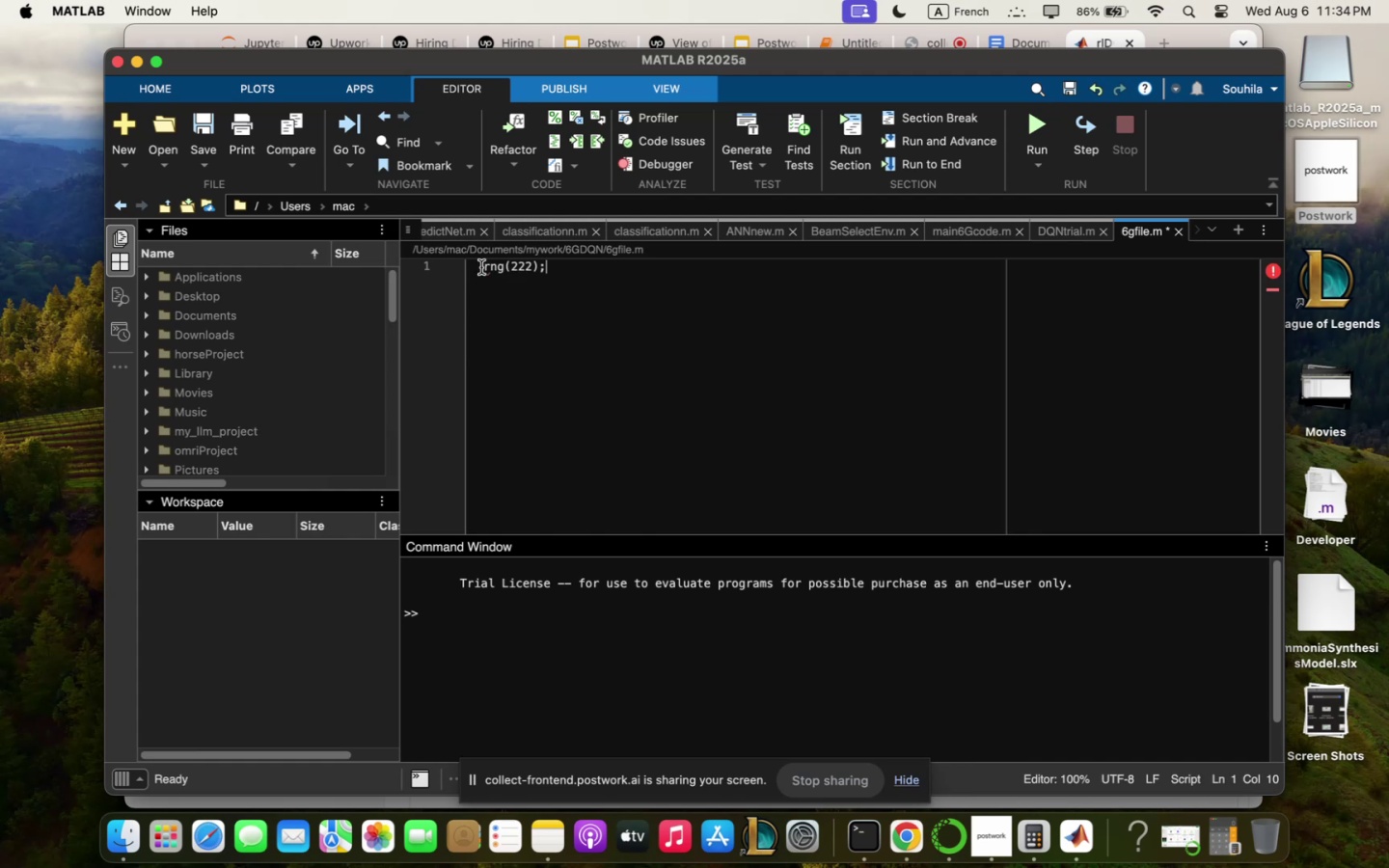 
wait(5.51)
 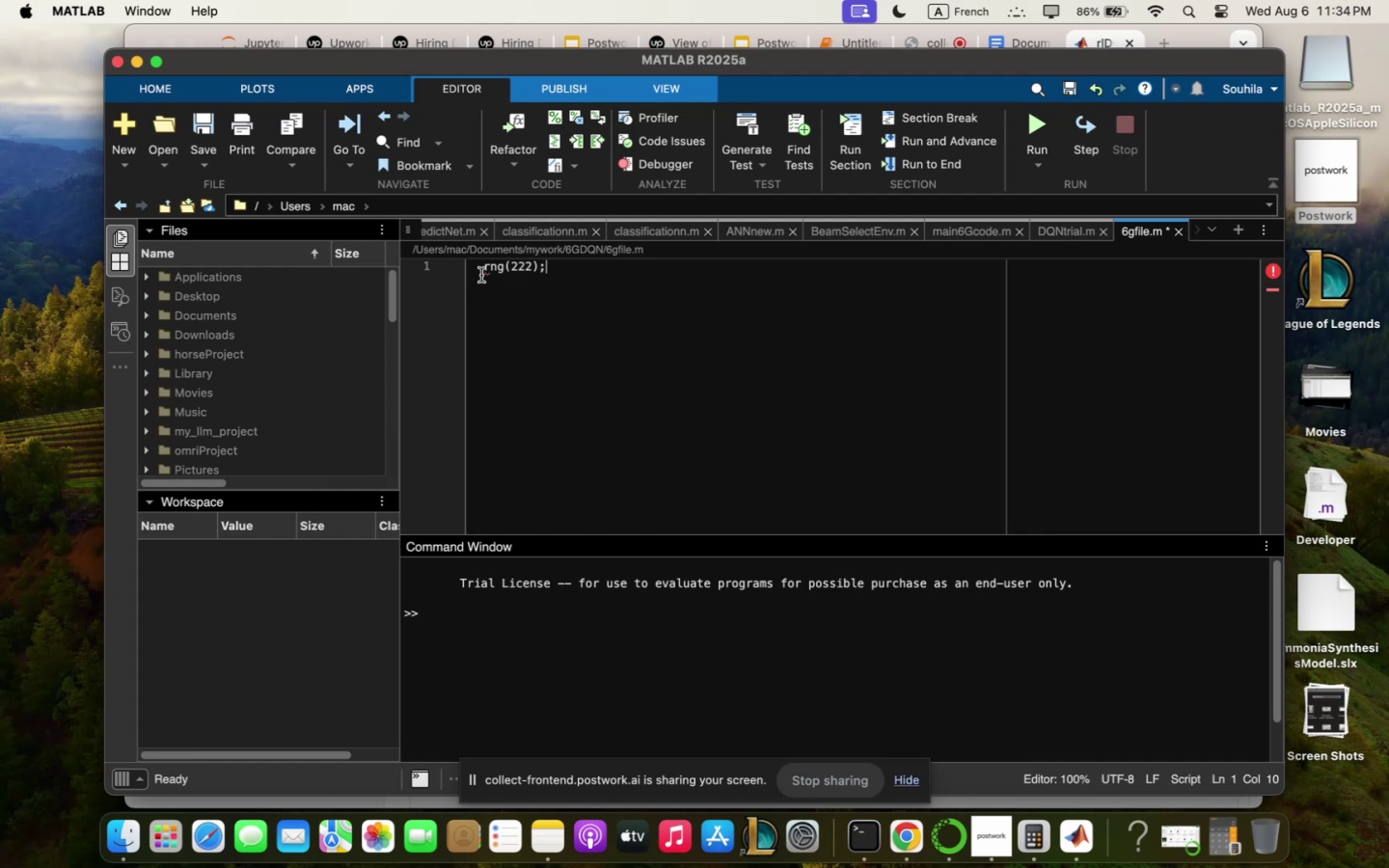 
key(Enter)
 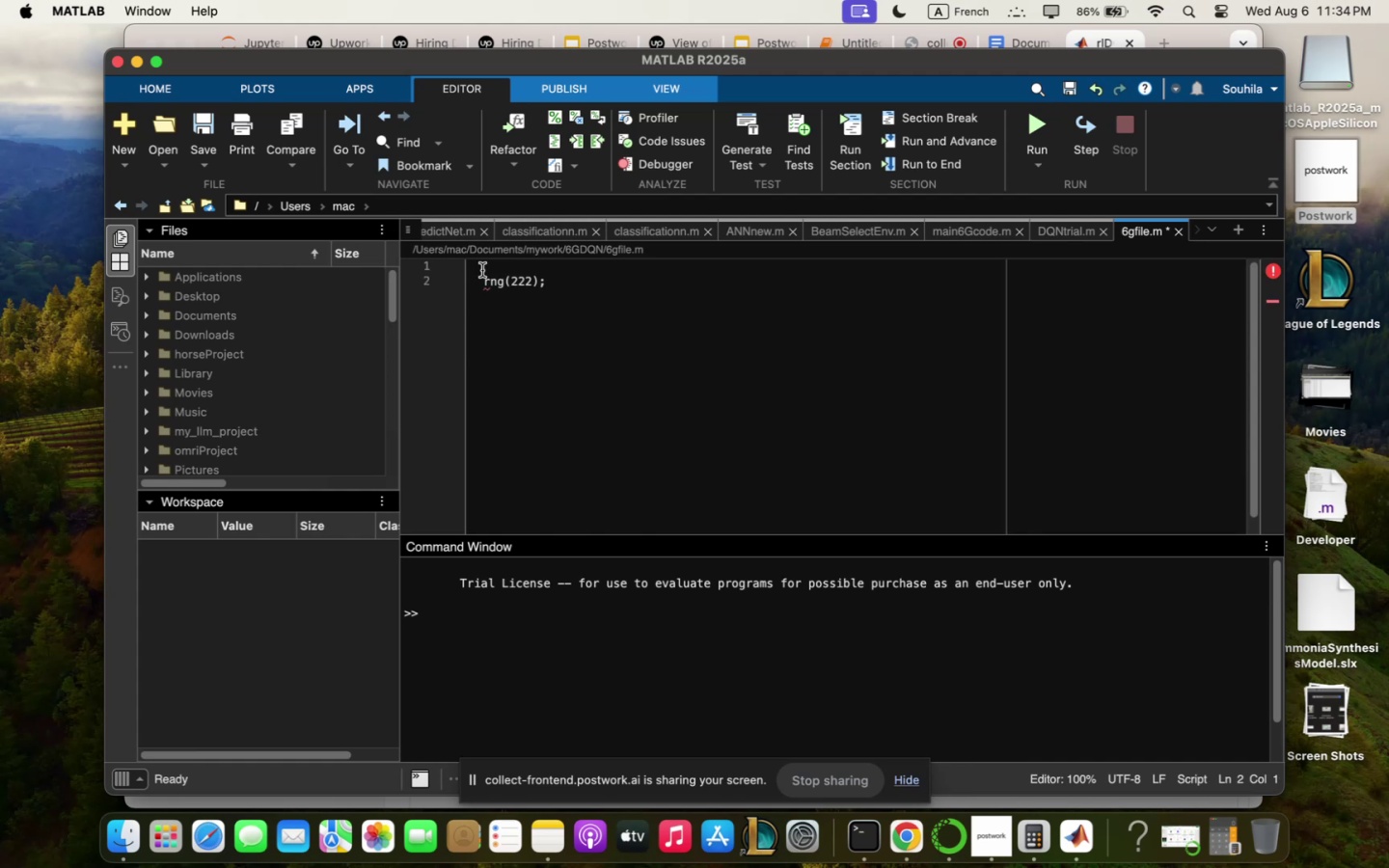 
left_click([482, 271])
 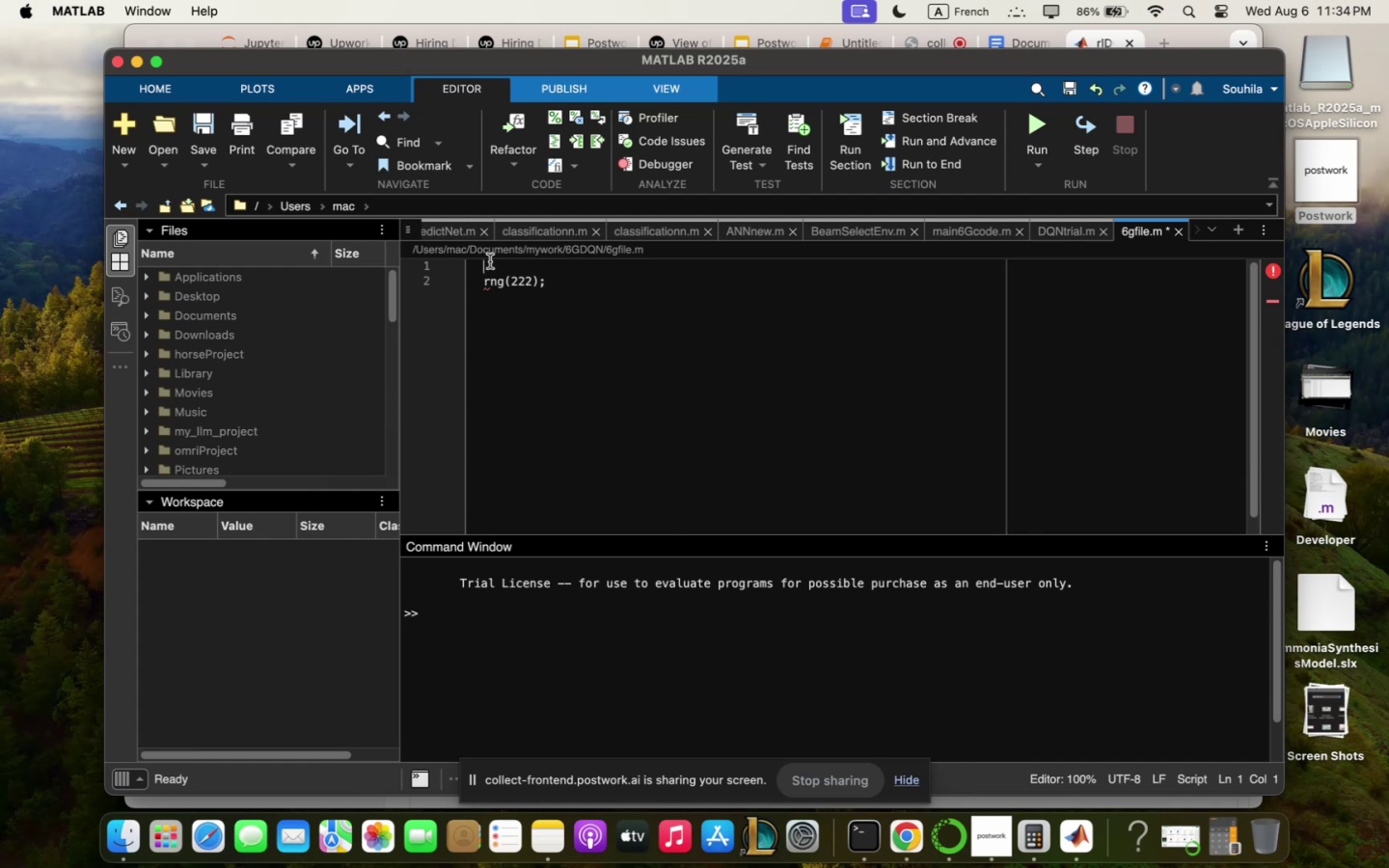 
type(clc)
 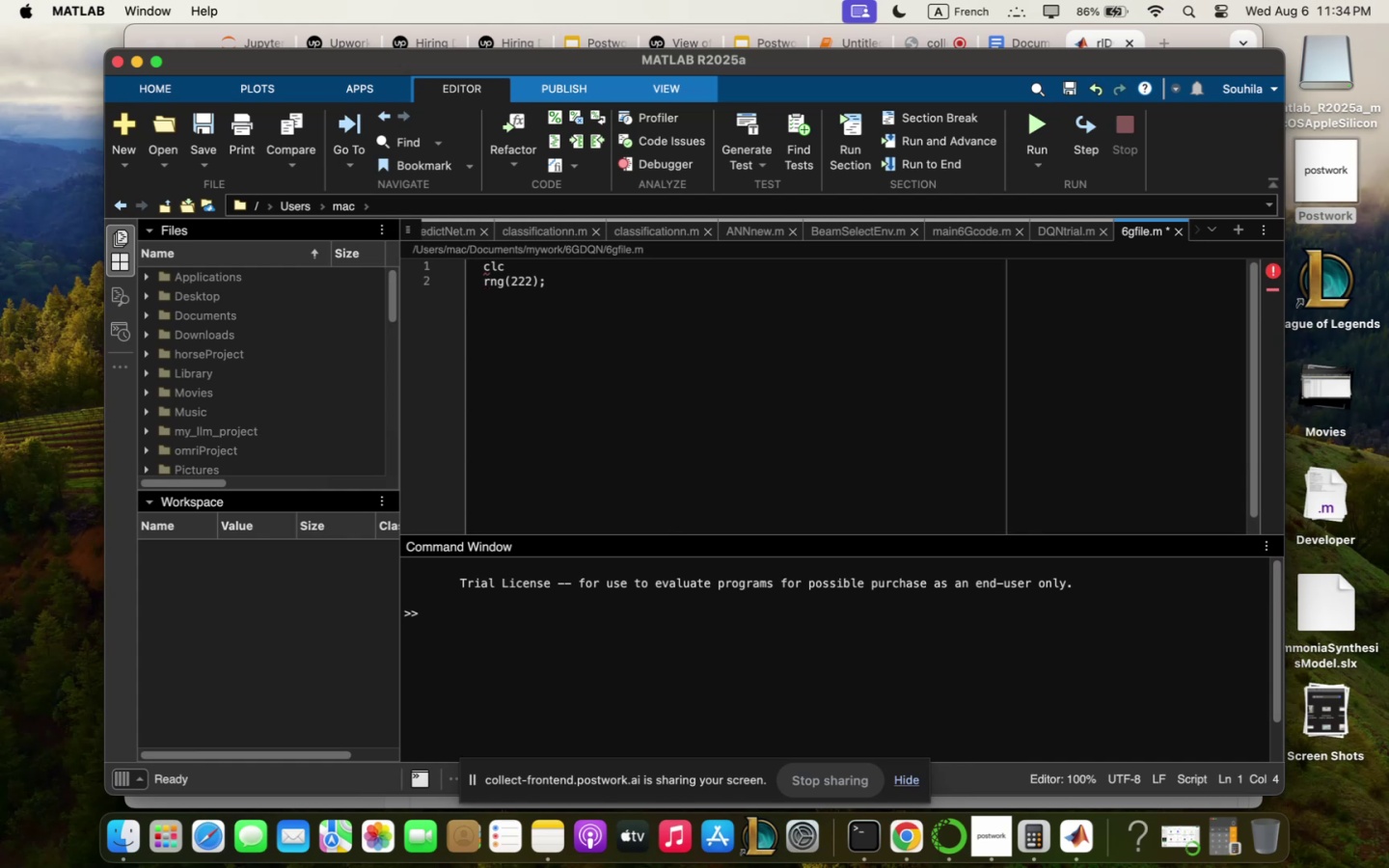 
key(Enter)
 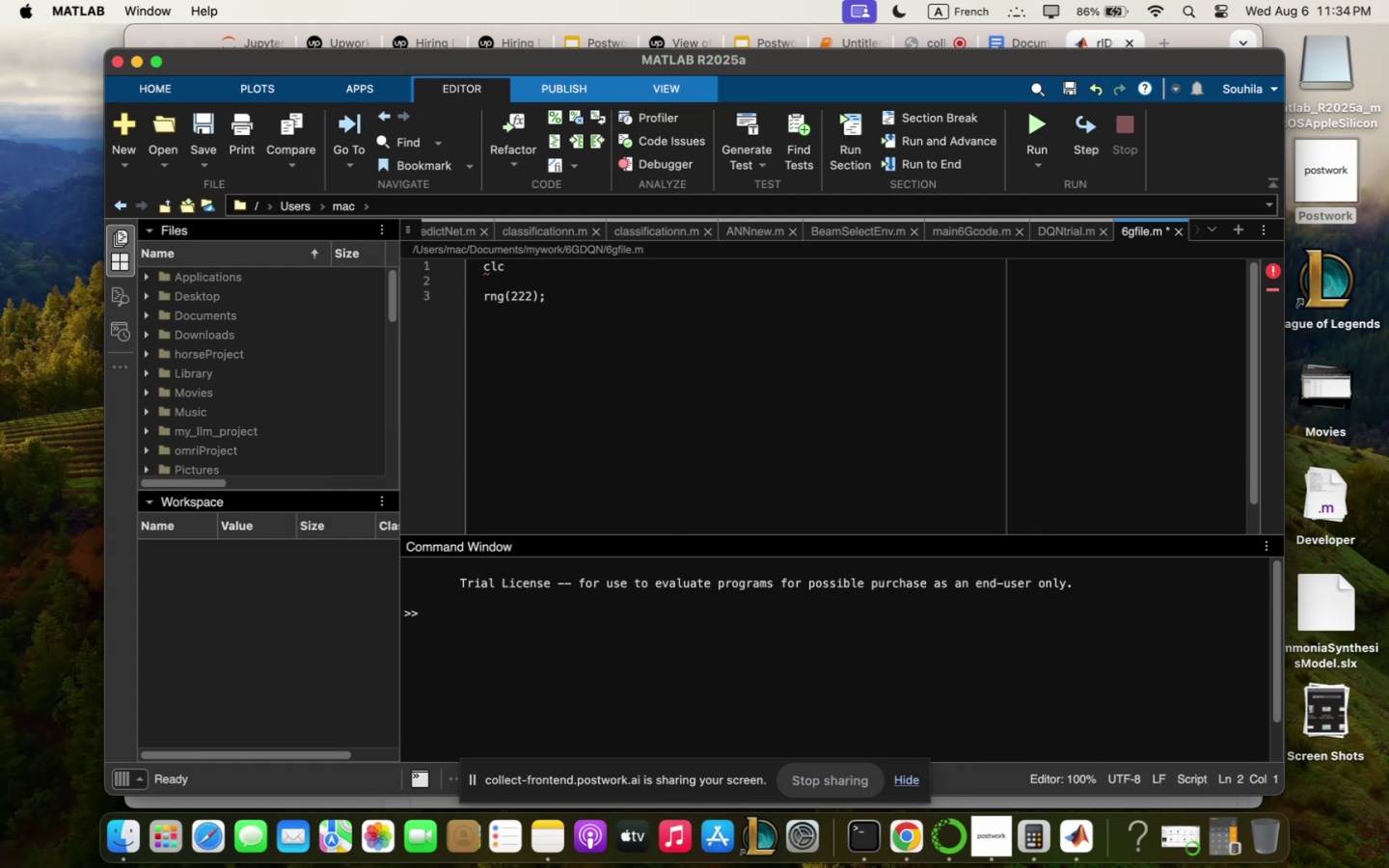 
type(cleqr qll)
 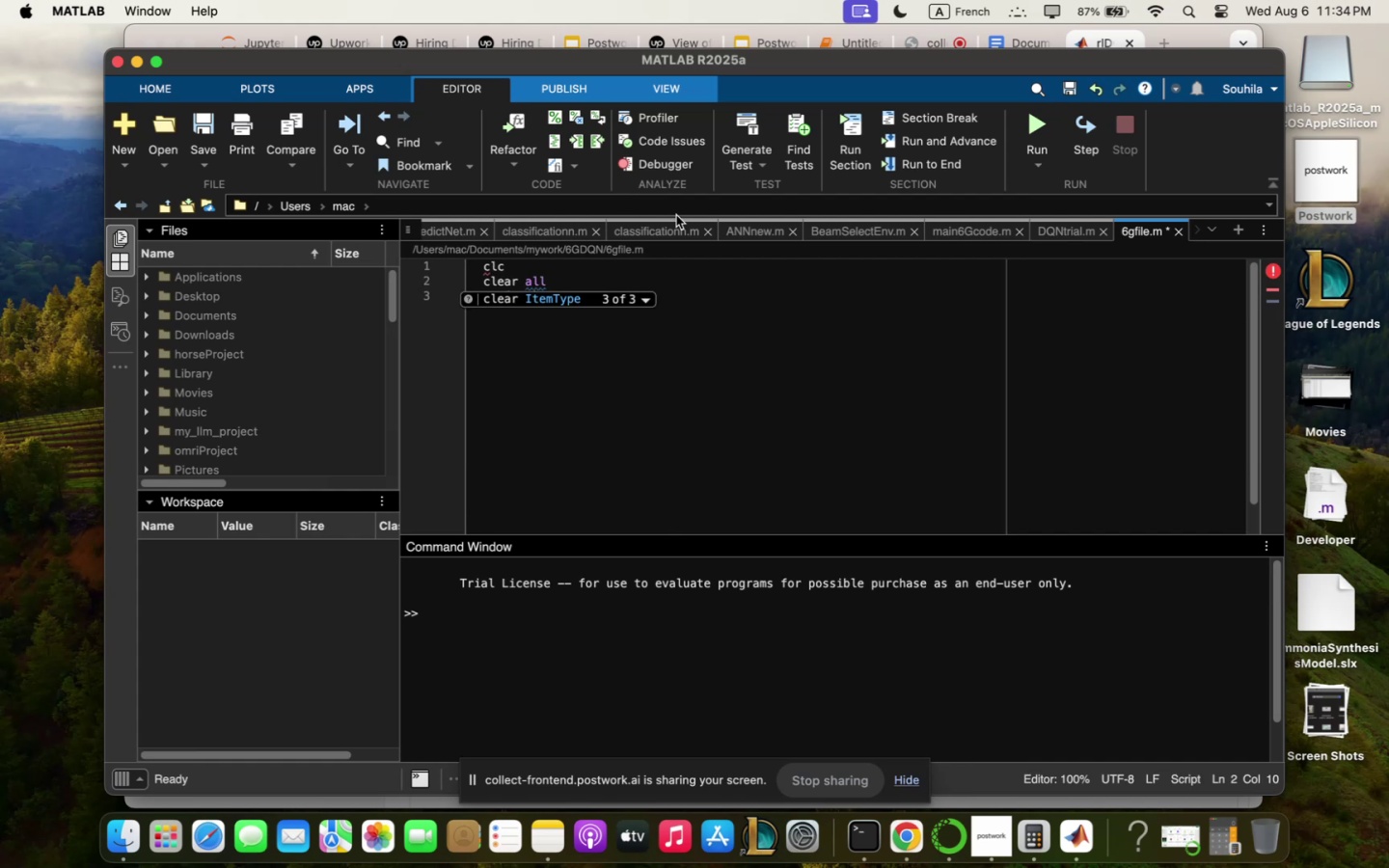 
left_click([573, 505])
 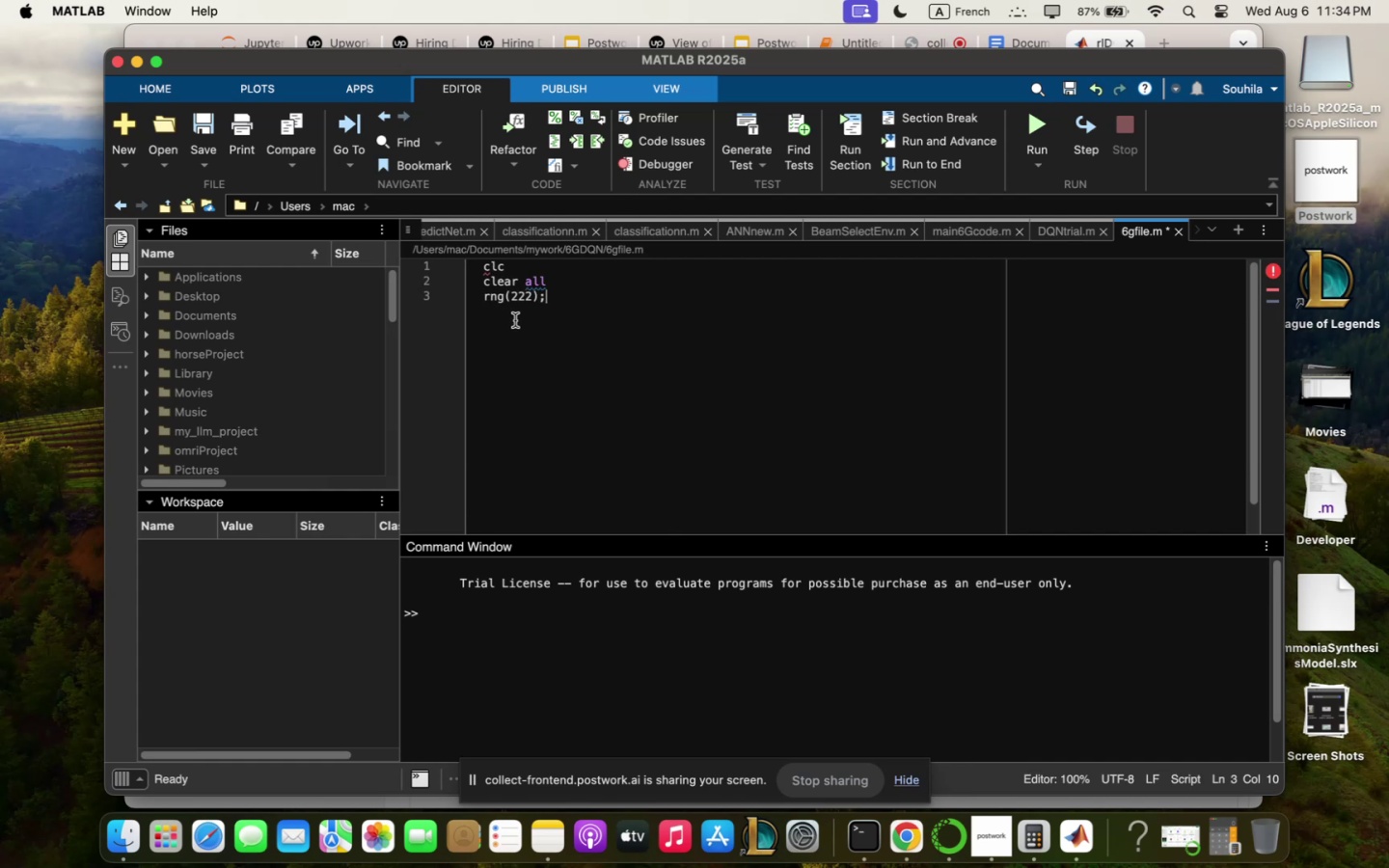 
type( ')
key(Backspace)
type(" this ensures reproducibility )
 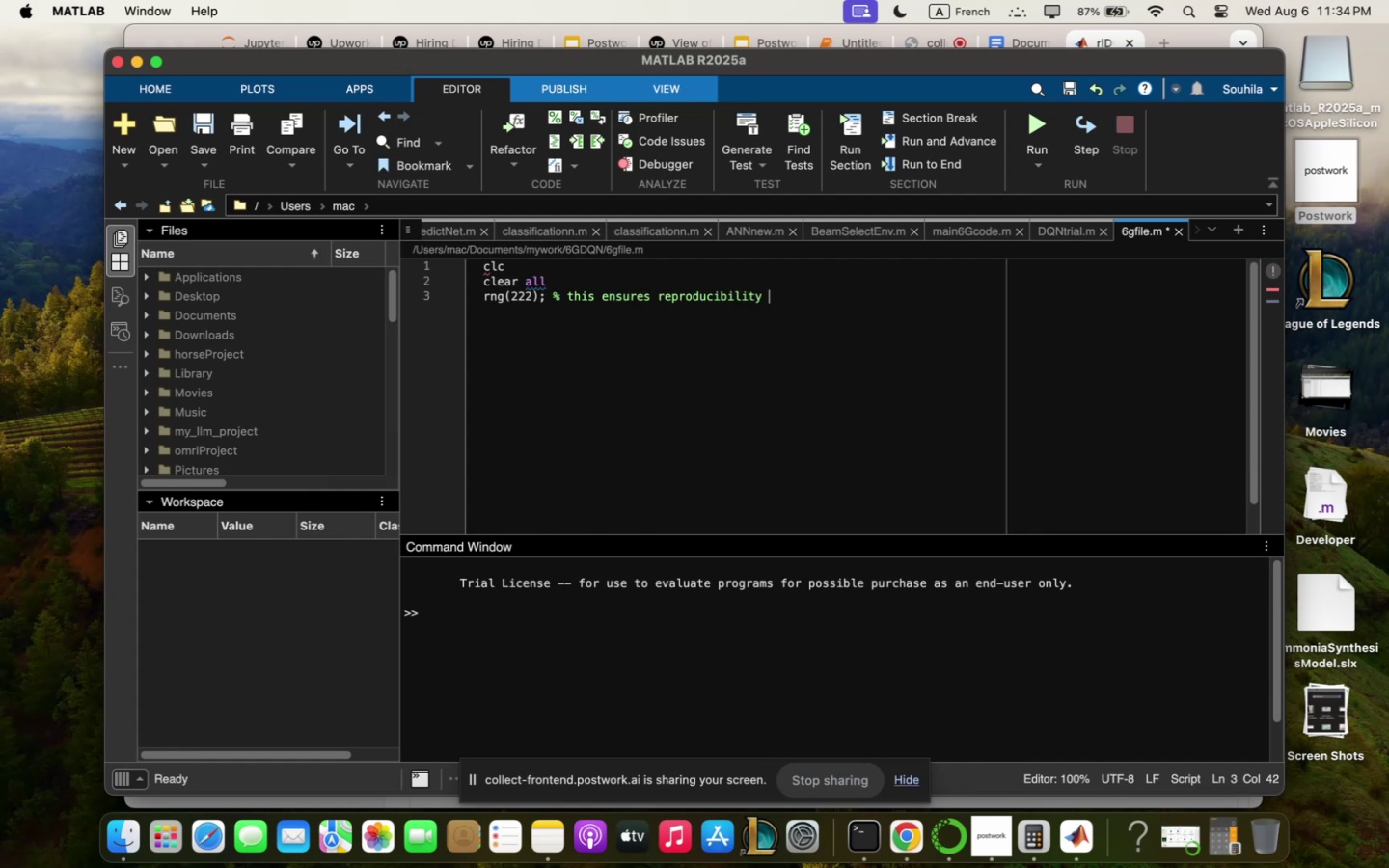 
 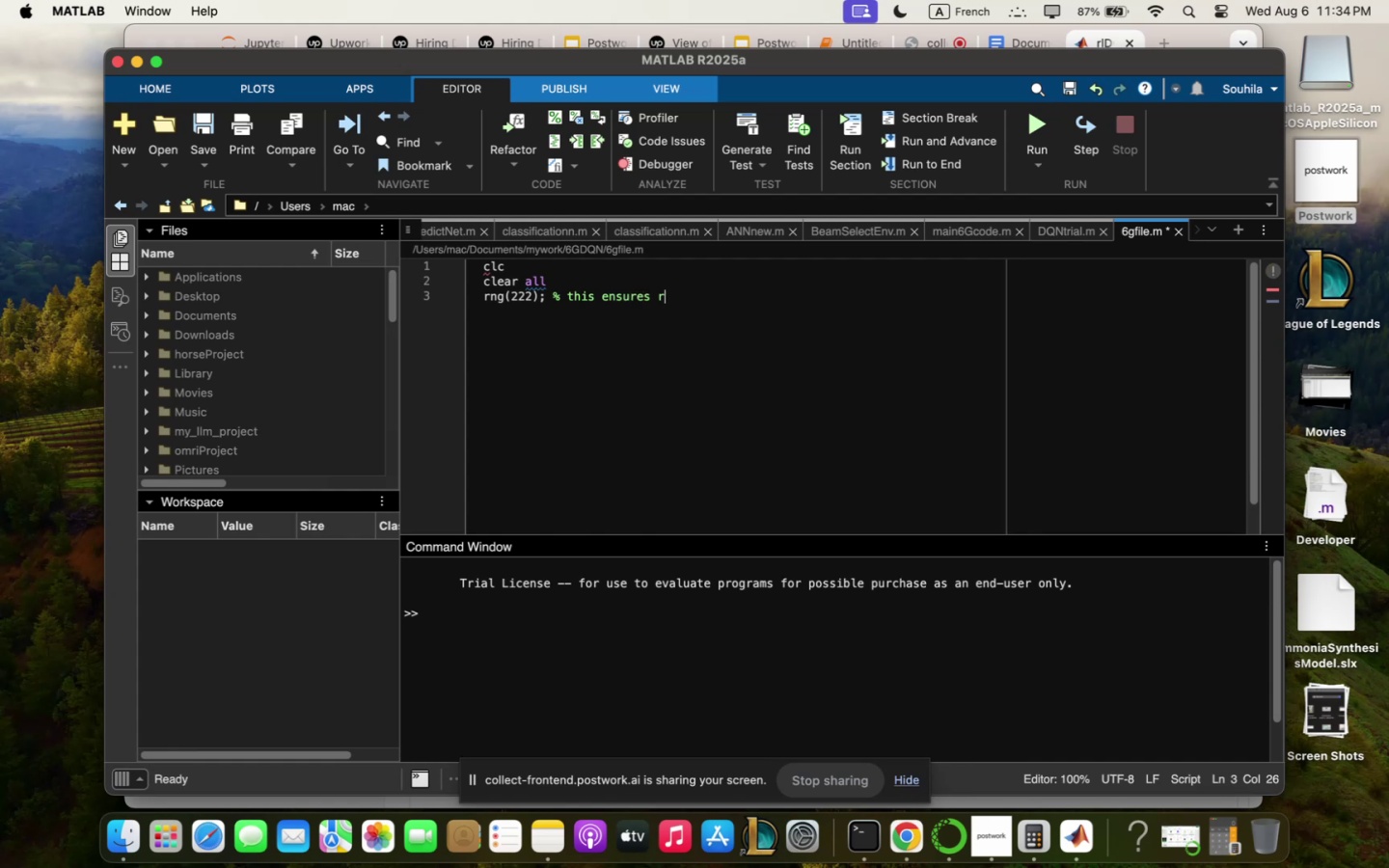 
key(Enter)
 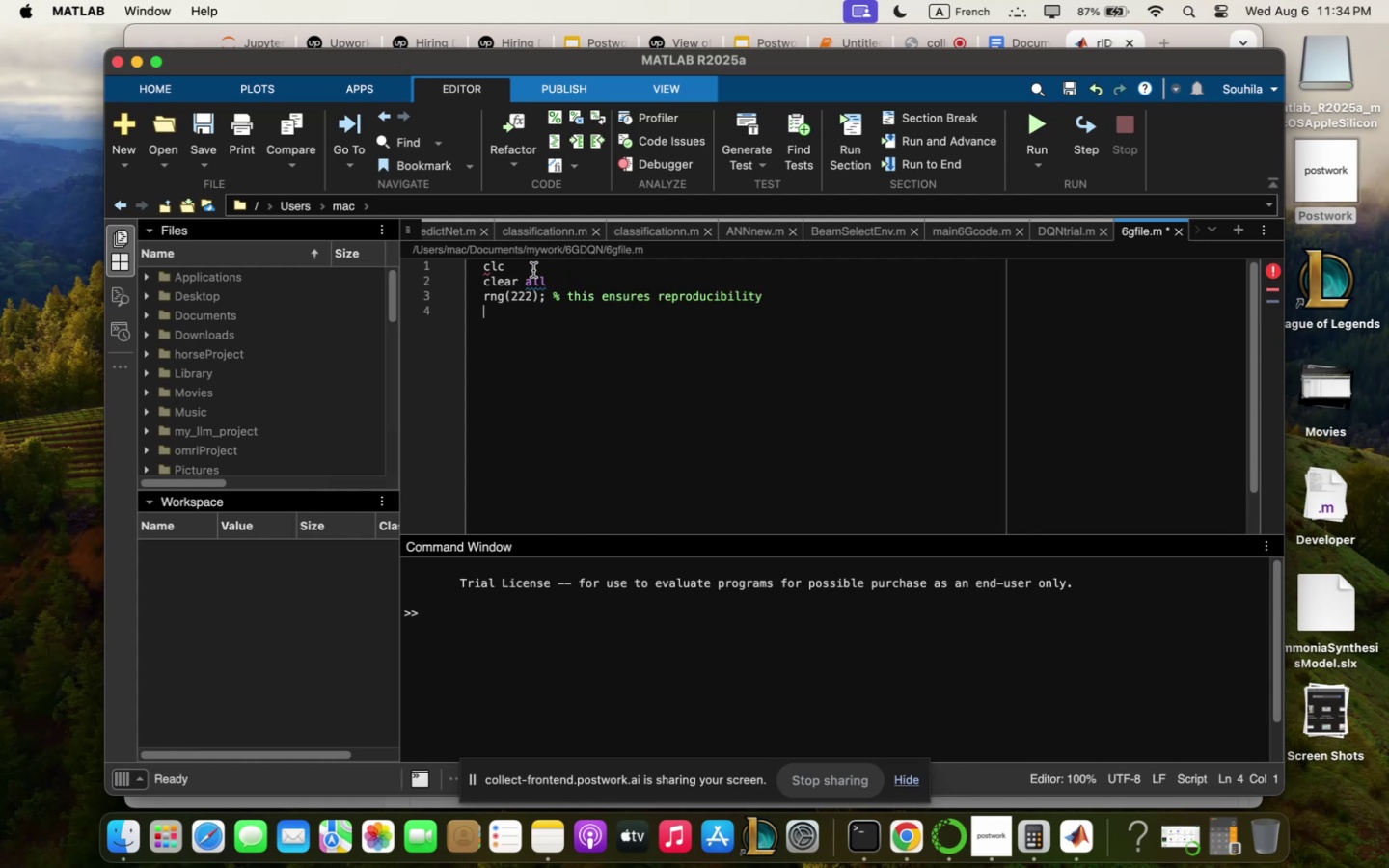 
key(Backspace)
 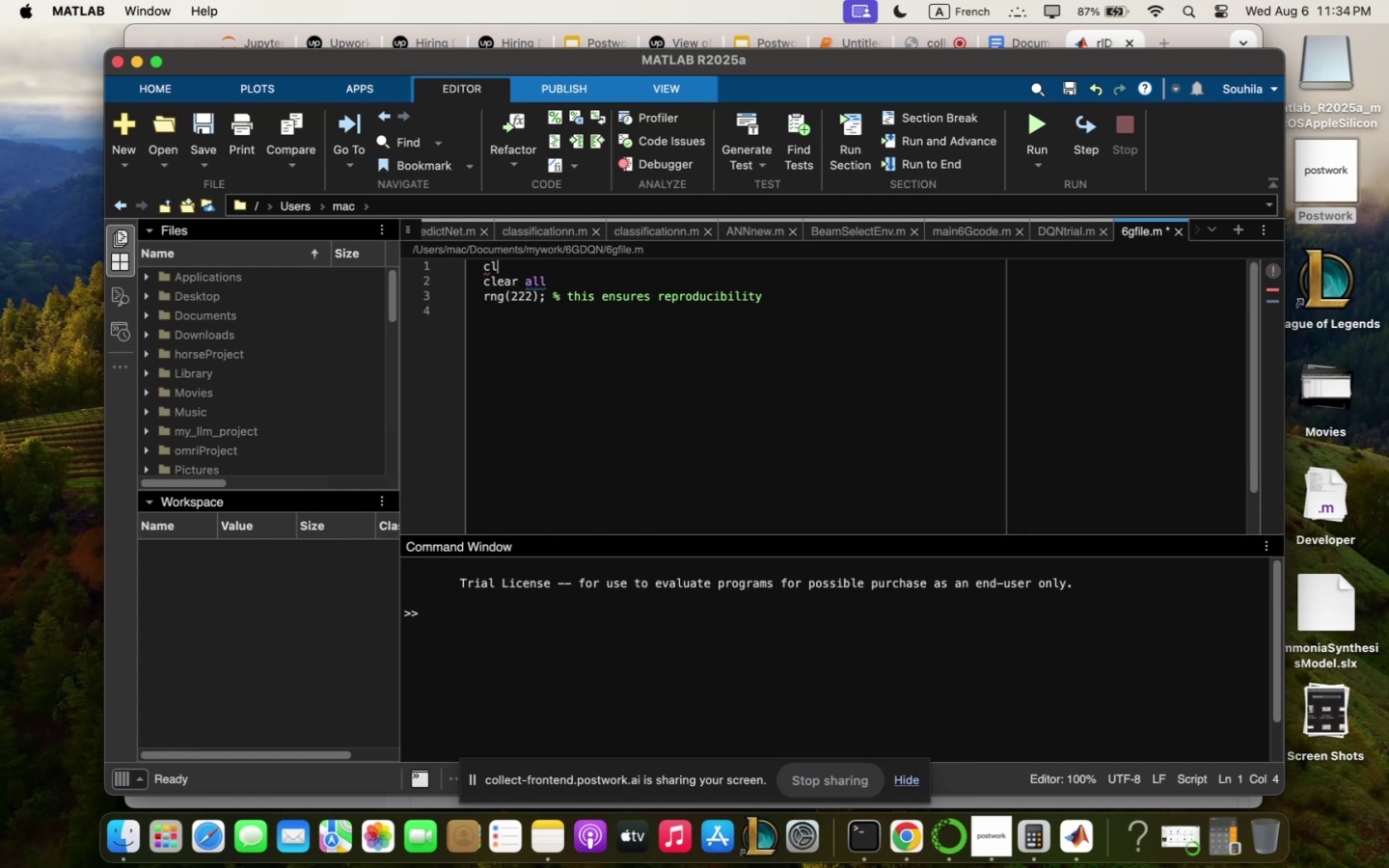 
key(Backspace)
 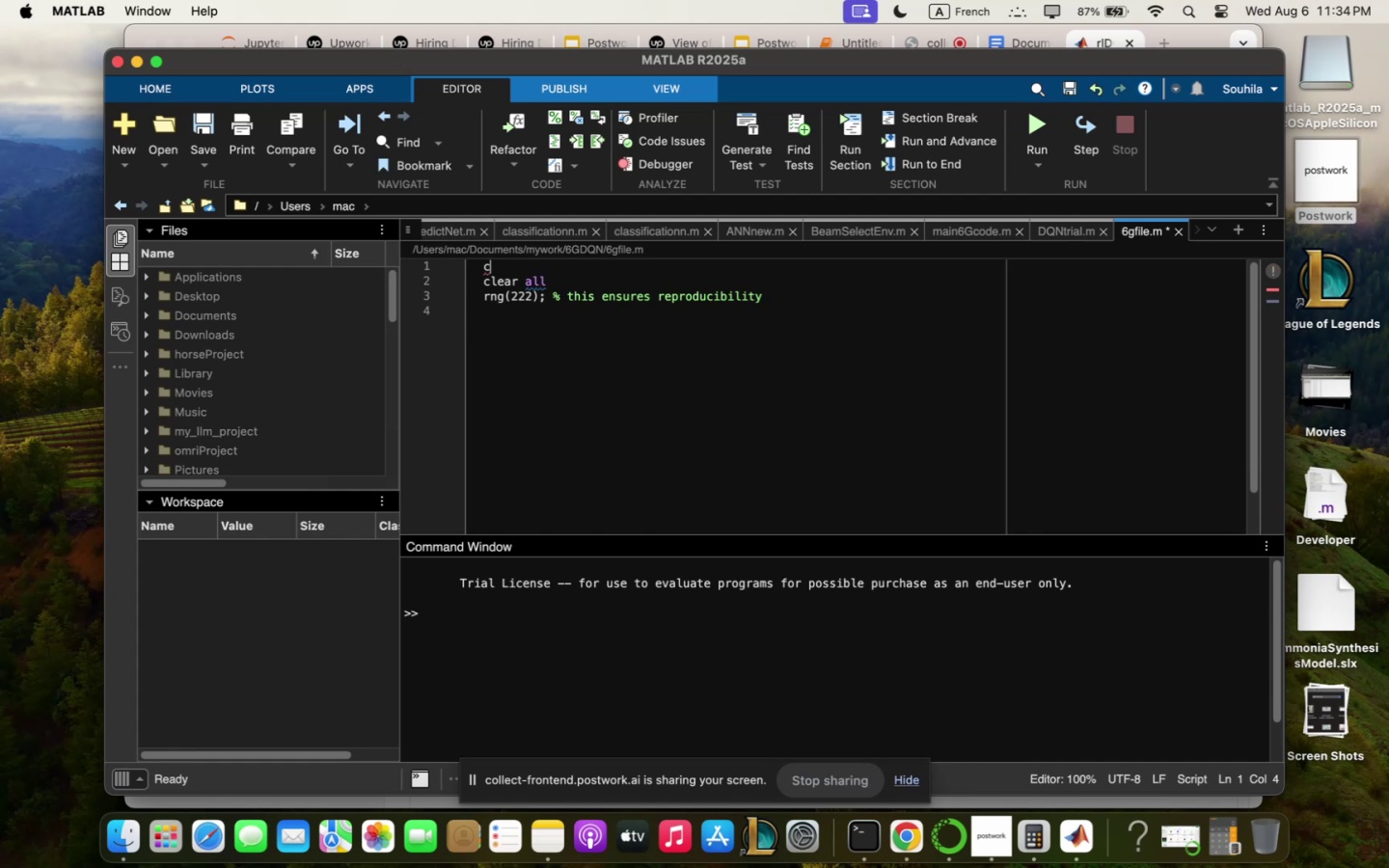 
key(Backspace)
 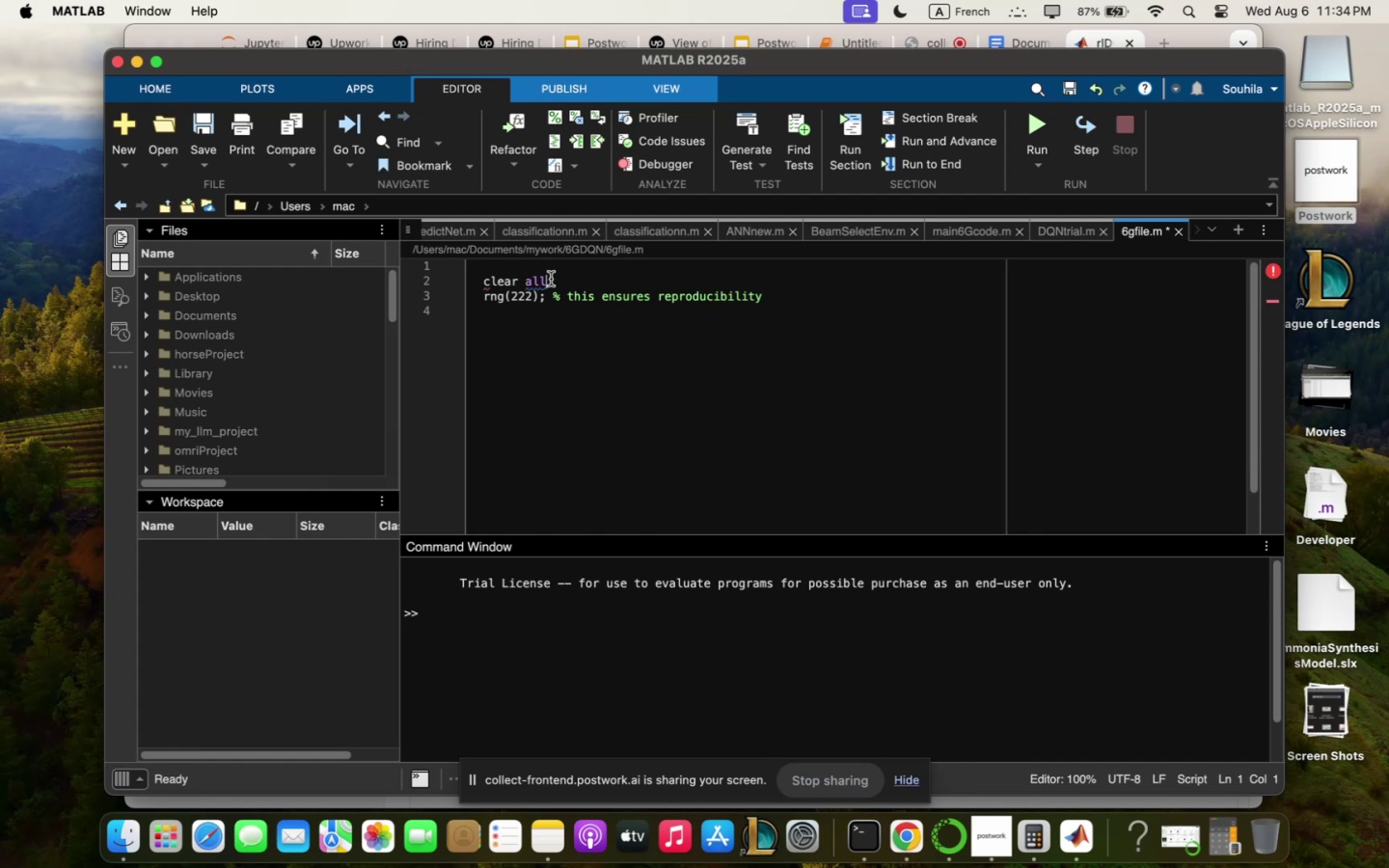 
key(Enter)
 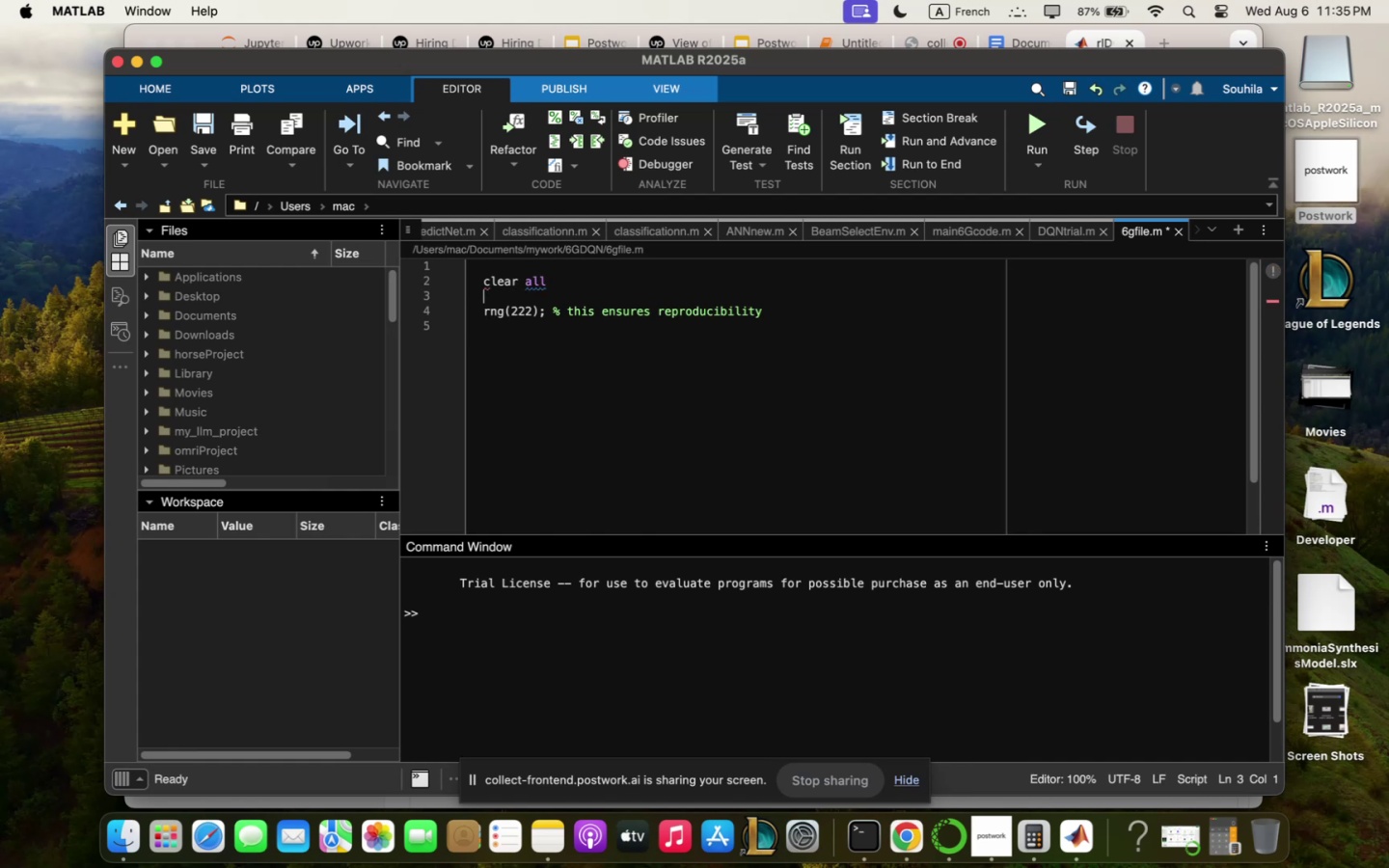 
type(ccl)
key(Backspace)
key(Backspace)
type(lc)
 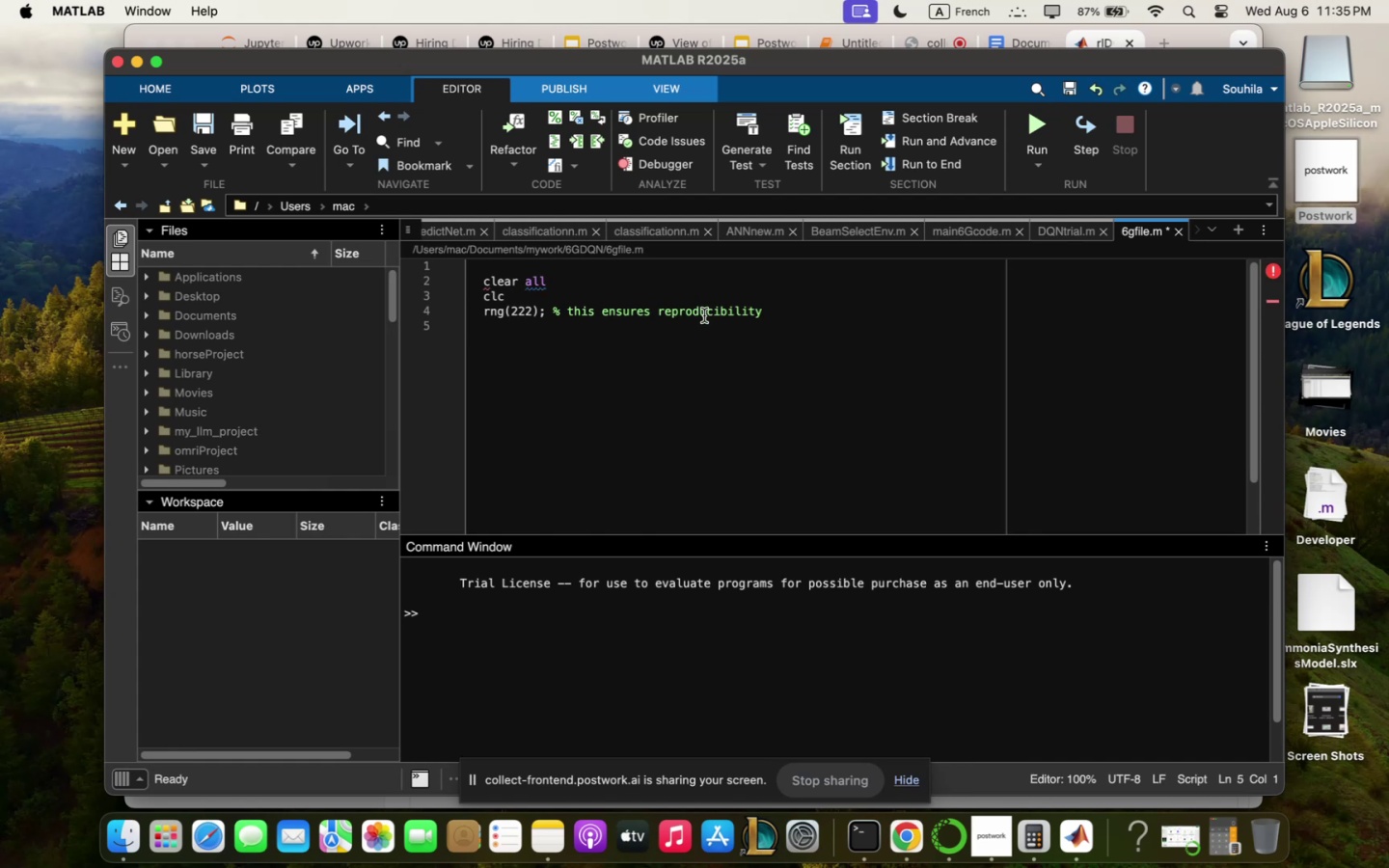 
wait(8.58)
 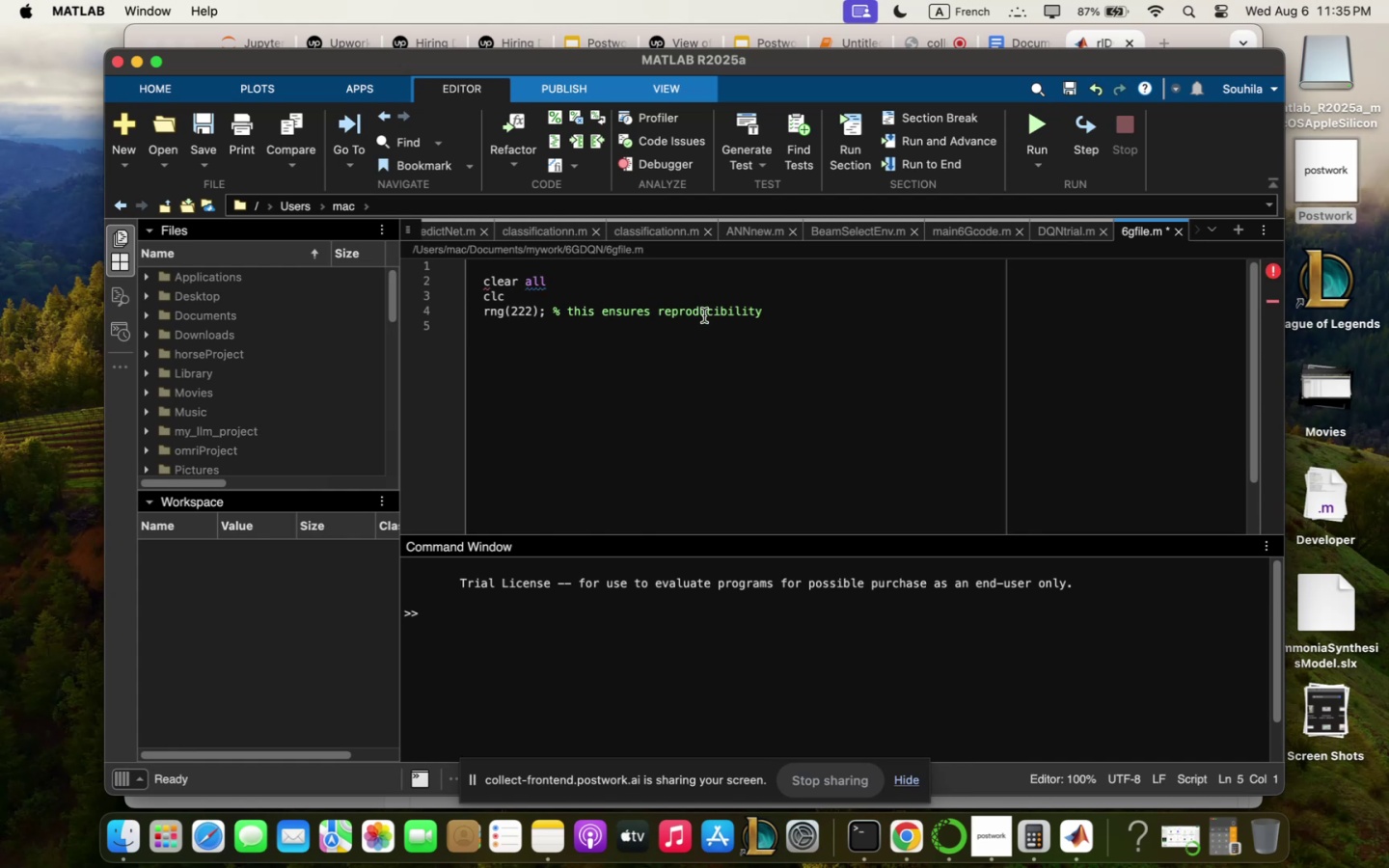 
key(Enter)
 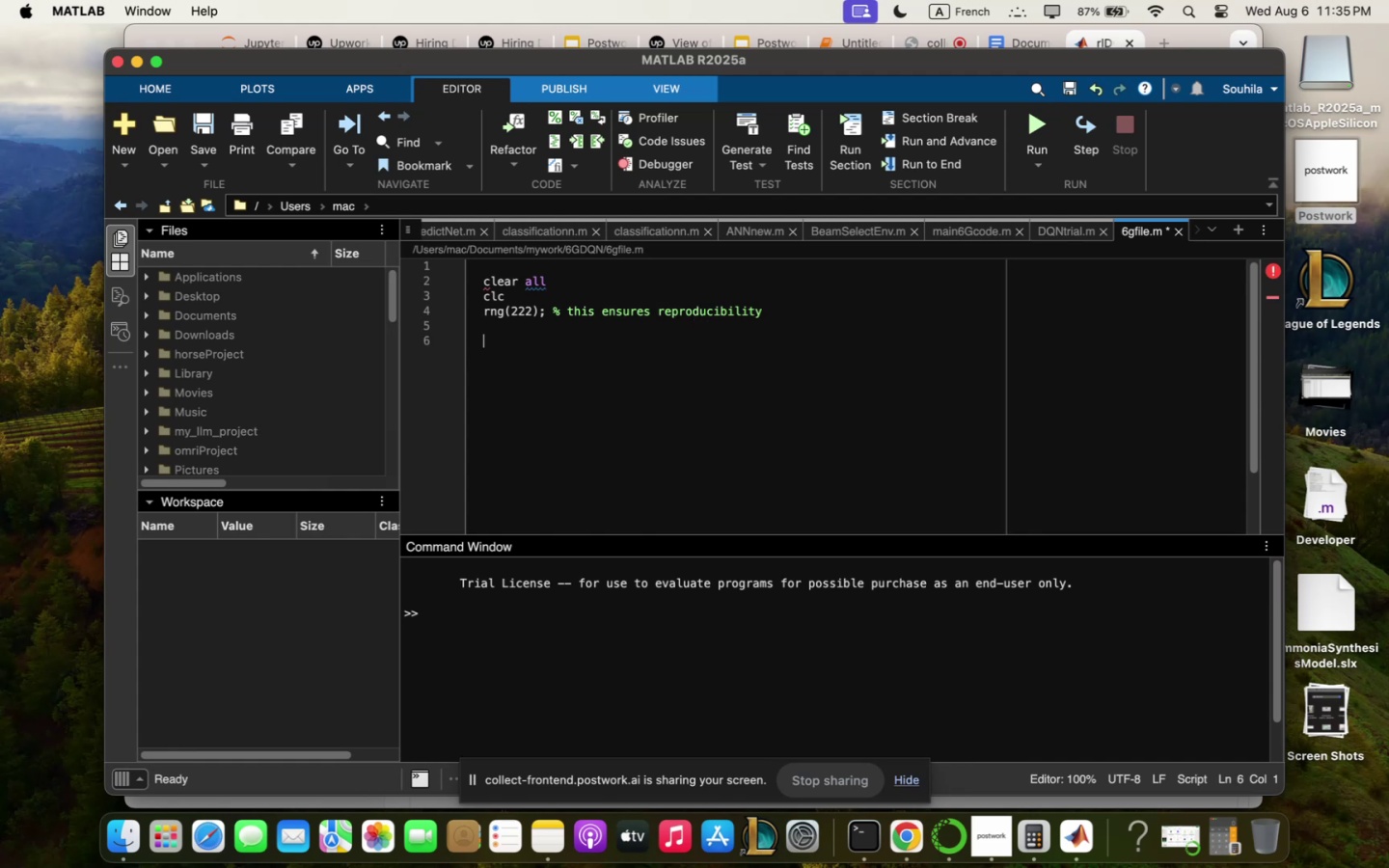 
type(" I zill enter si;ulqtion pqrq;eters )
 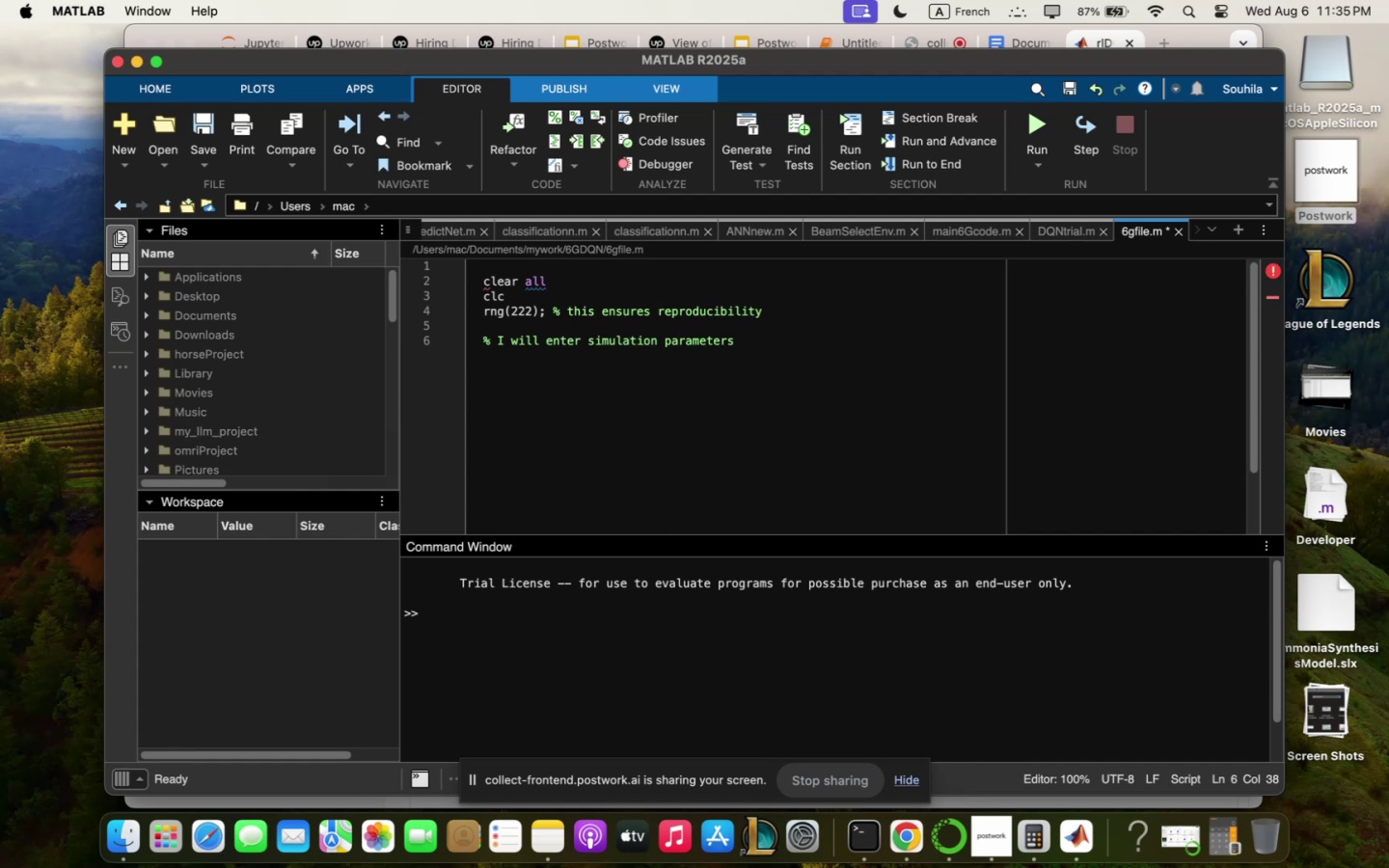 
key(Enter)
 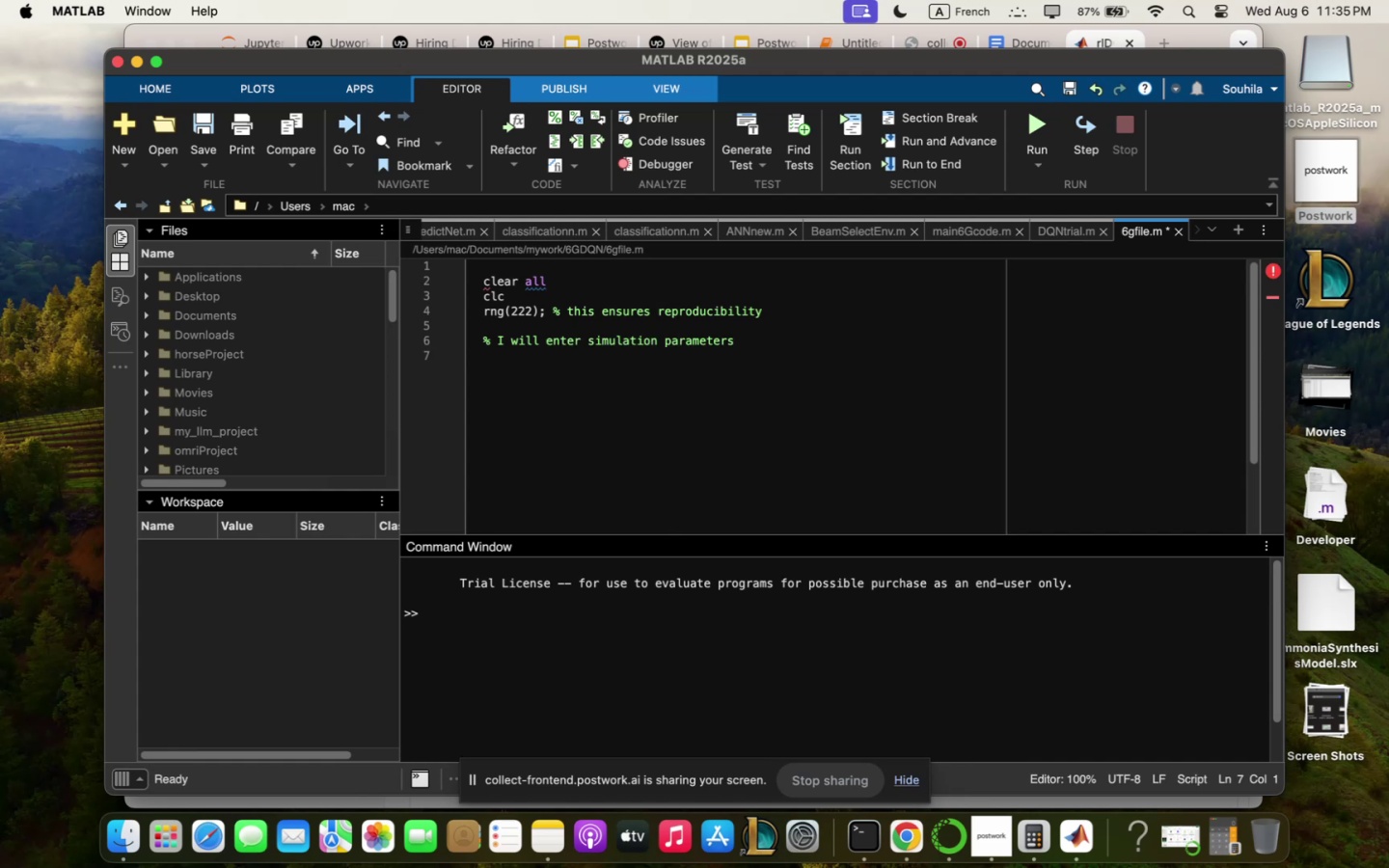 
type(nu;)
key(Backspace)
key(Backspace)
type(u;berofs)
key(Backspace)
type(users)
 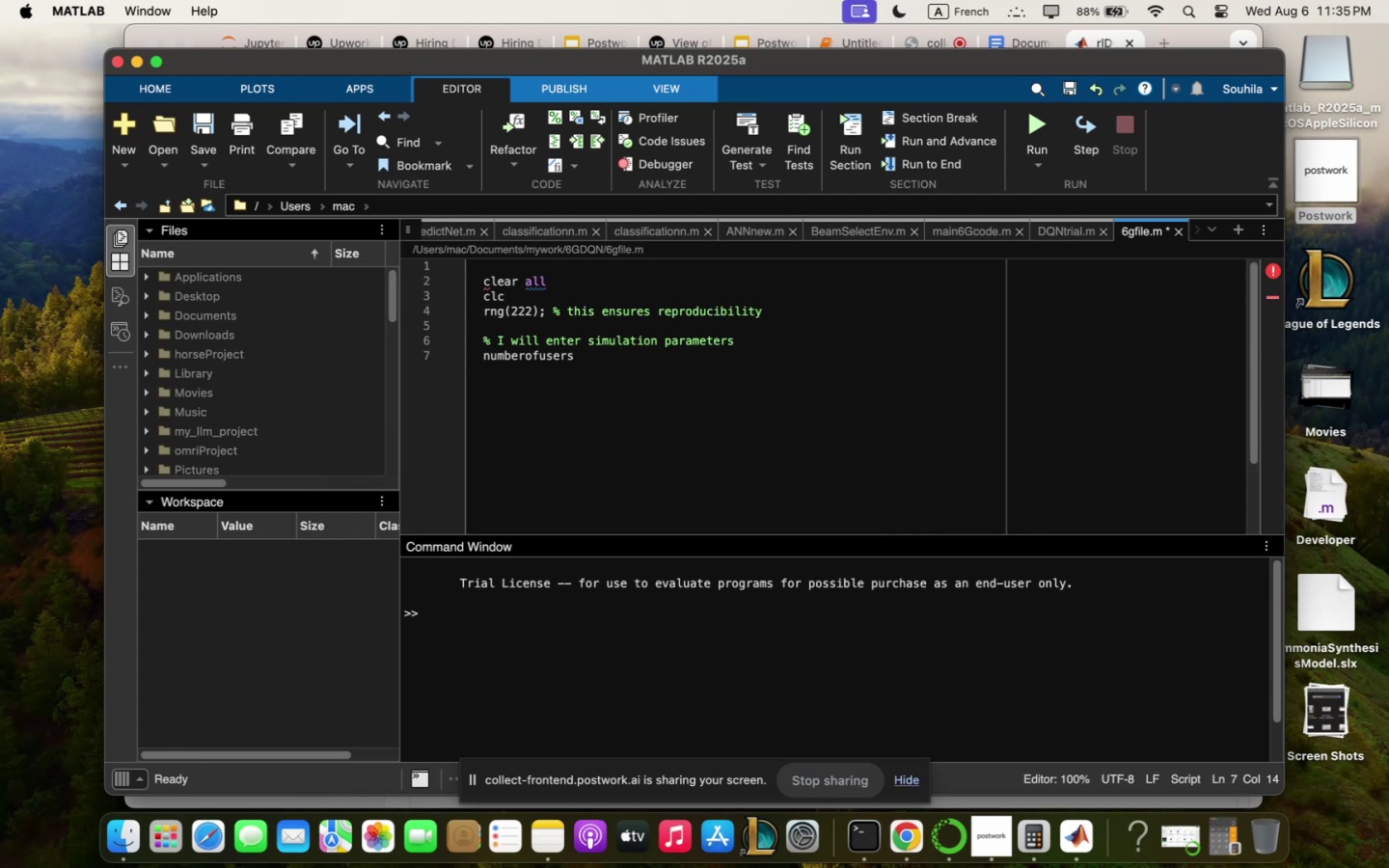 
type(/ !), )
 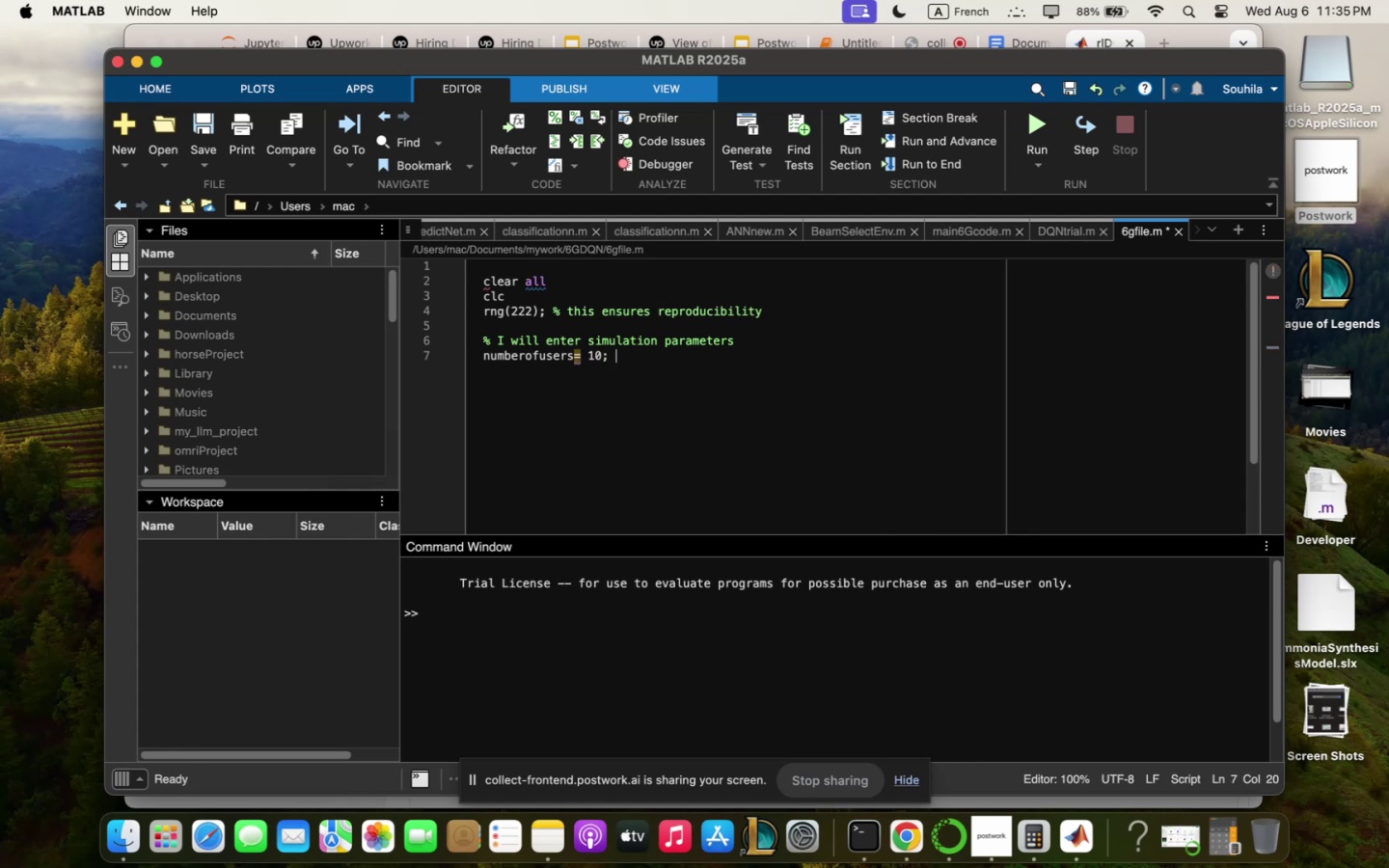 
key(Enter)
 